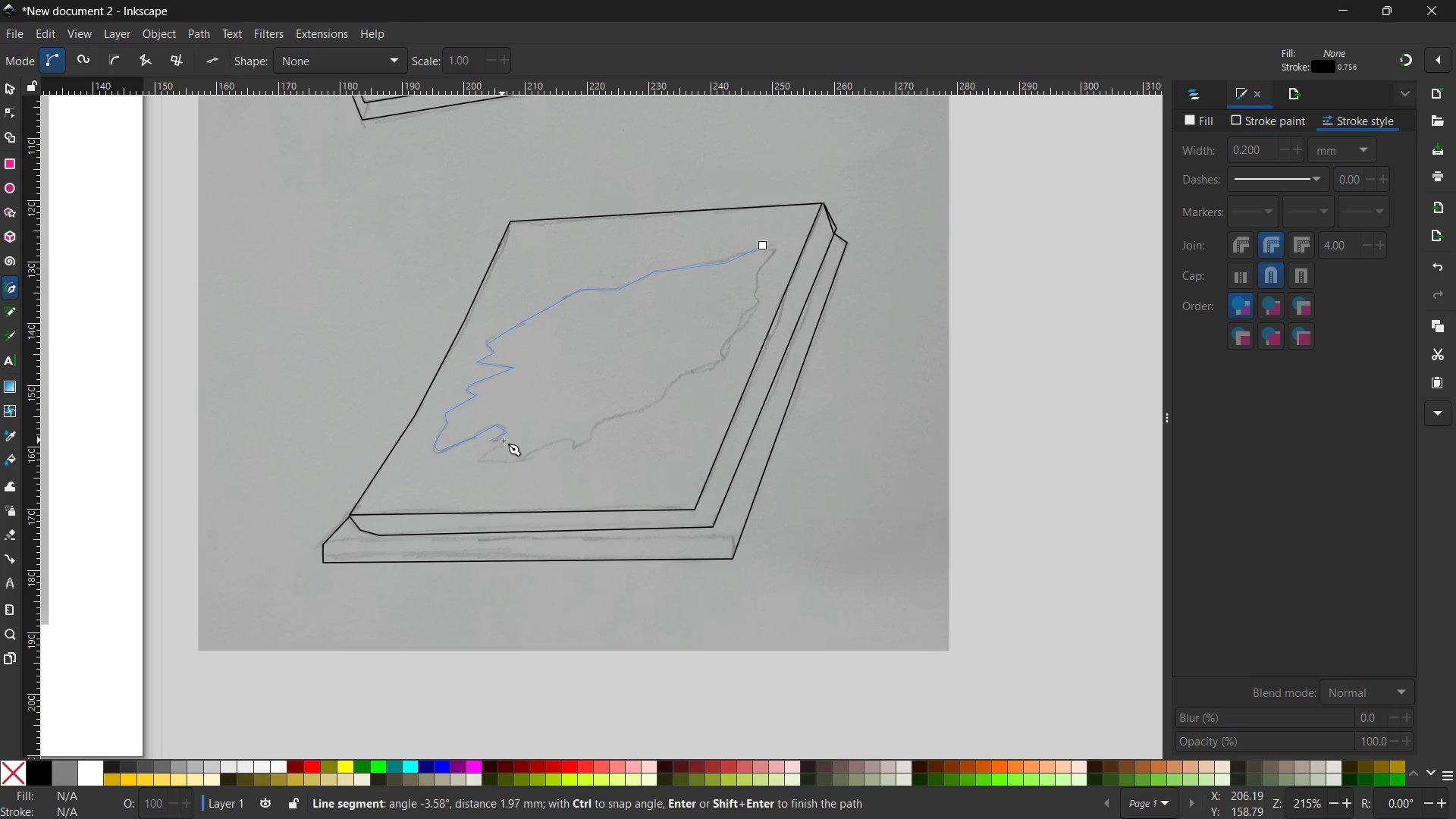 
double_click([504, 441])
 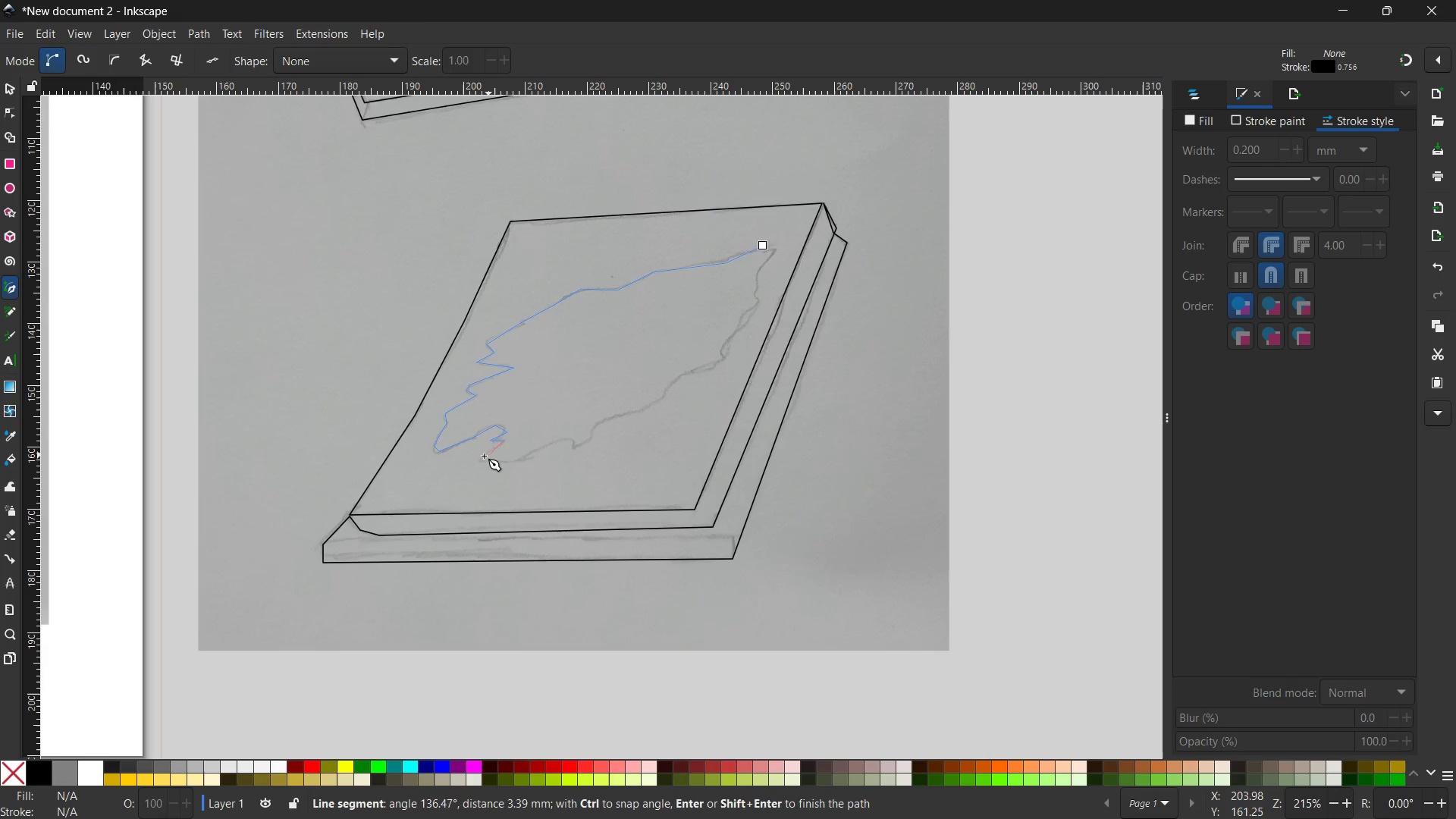 
left_click([482, 458])
 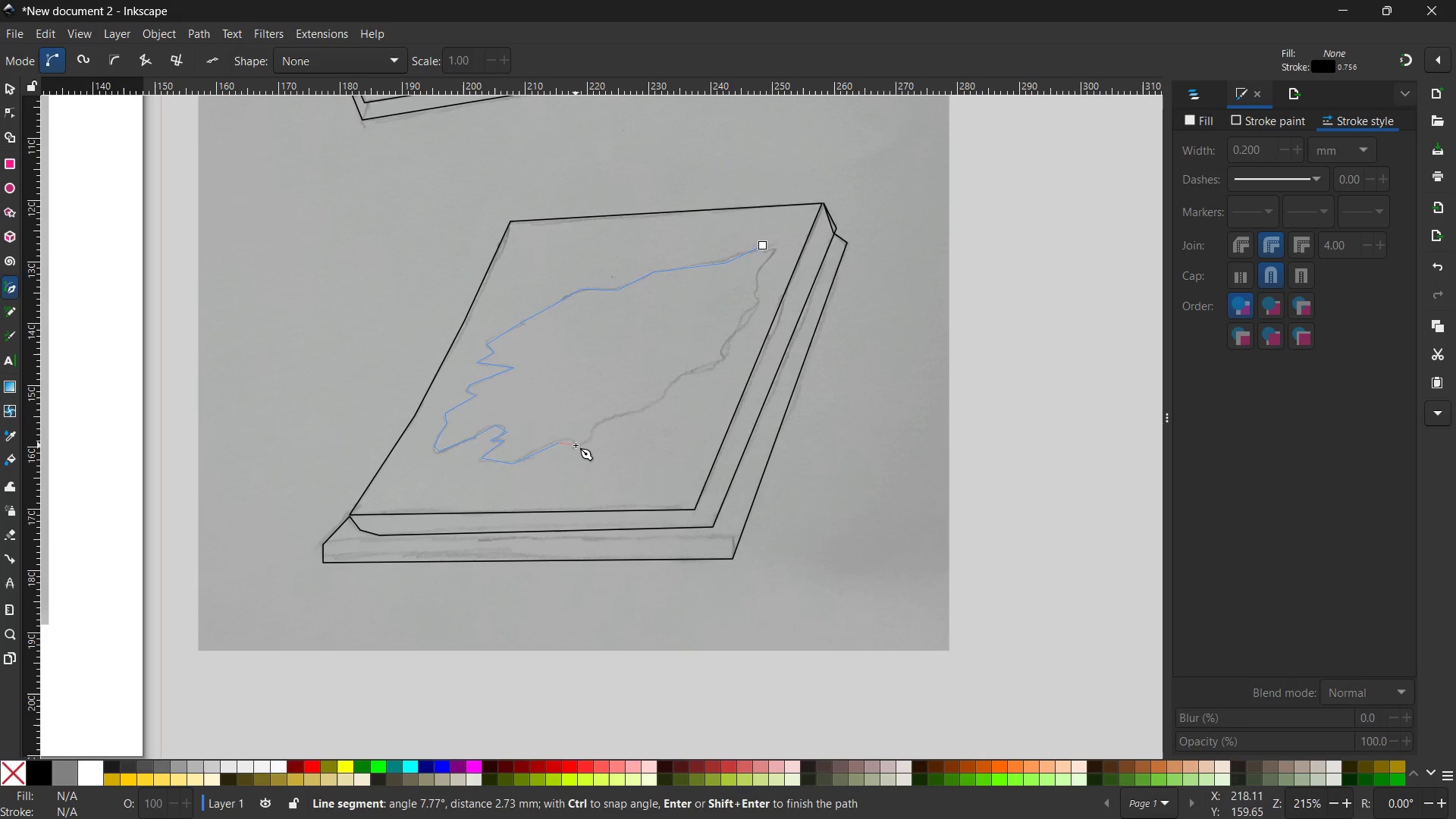 
left_click([596, 426])
 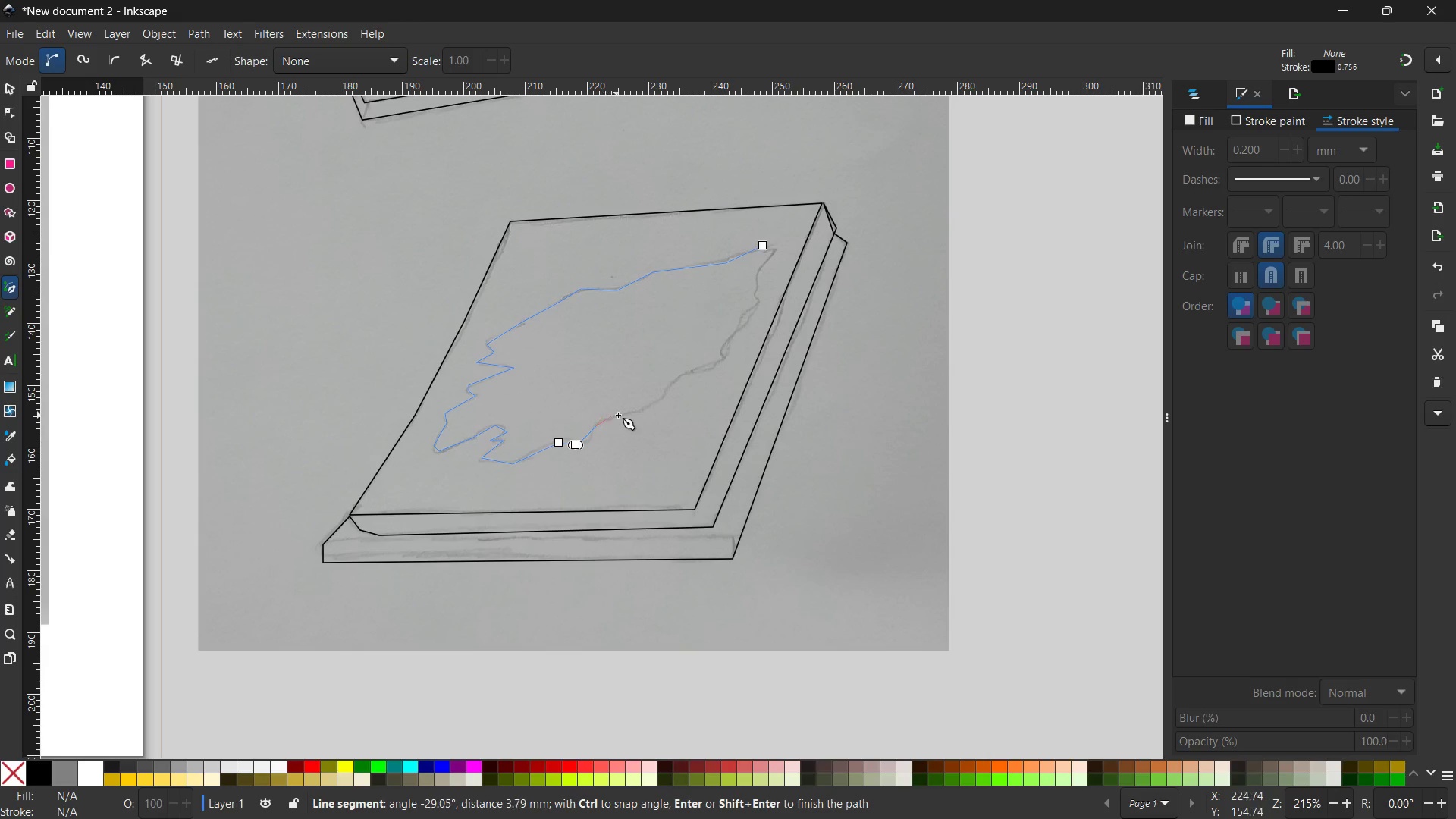 
left_click_drag(start_coordinate=[620, 415], to_coordinate=[626, 415])
 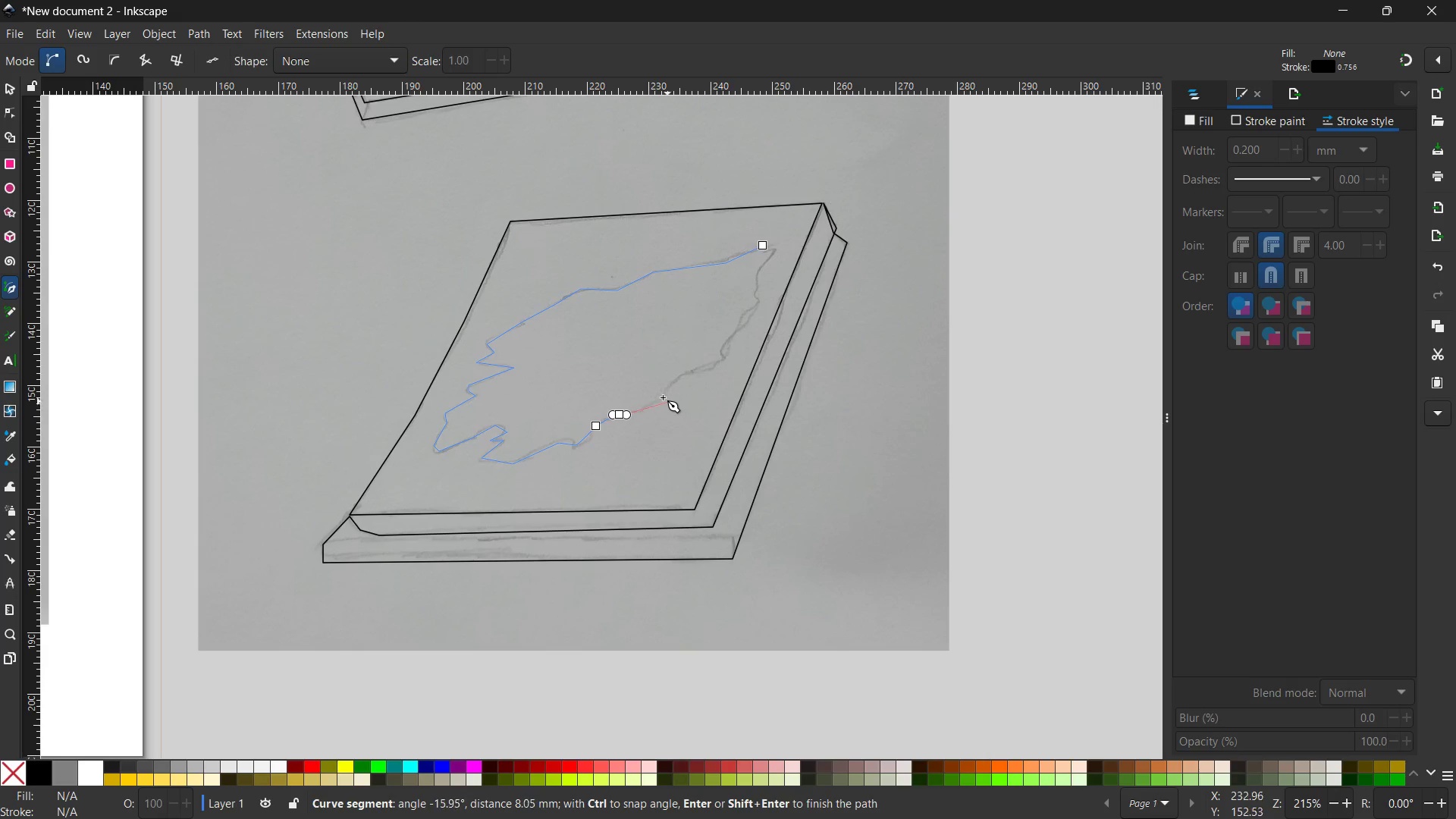 
triple_click([662, 397])
 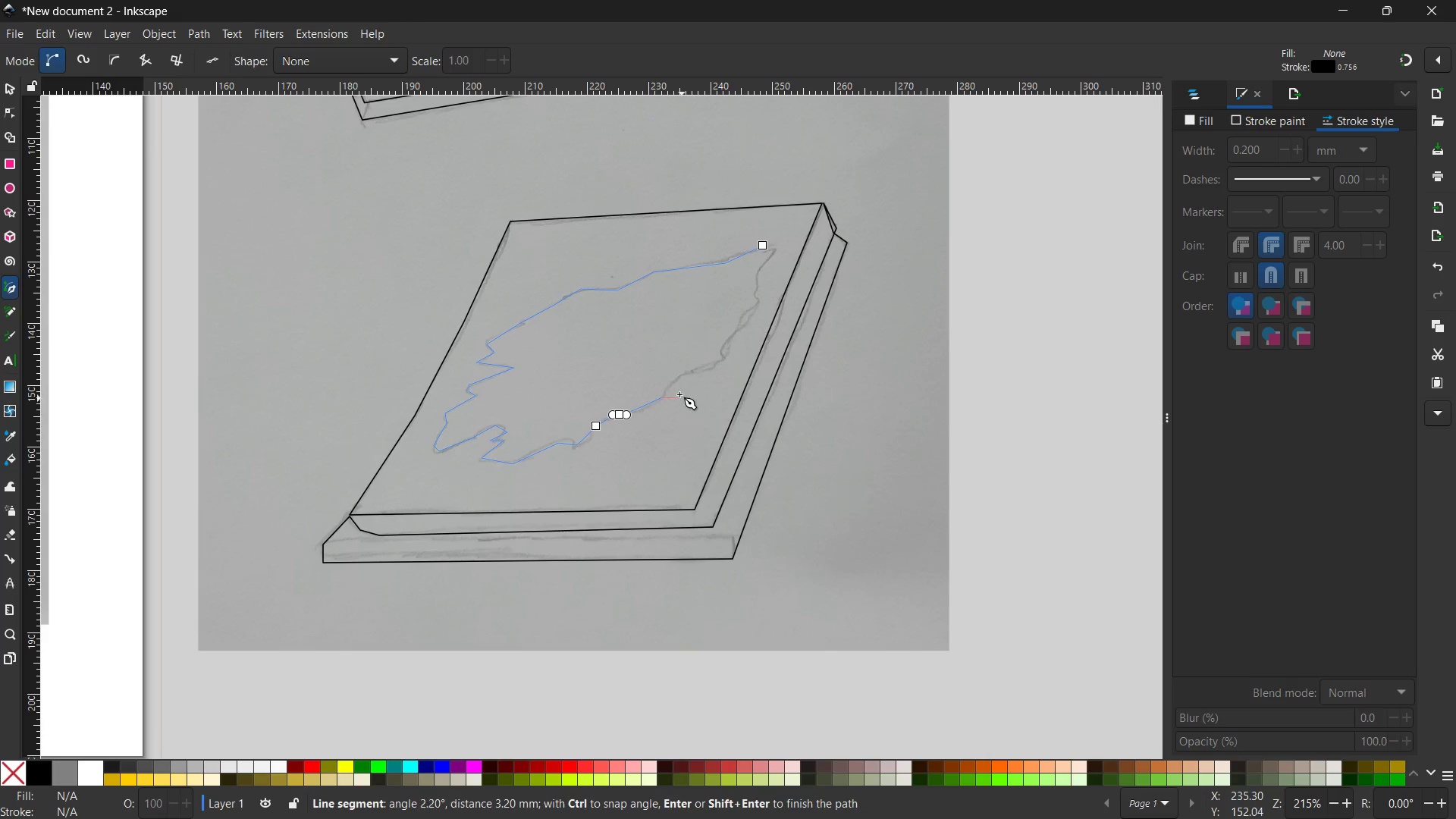 
left_click([682, 372])
 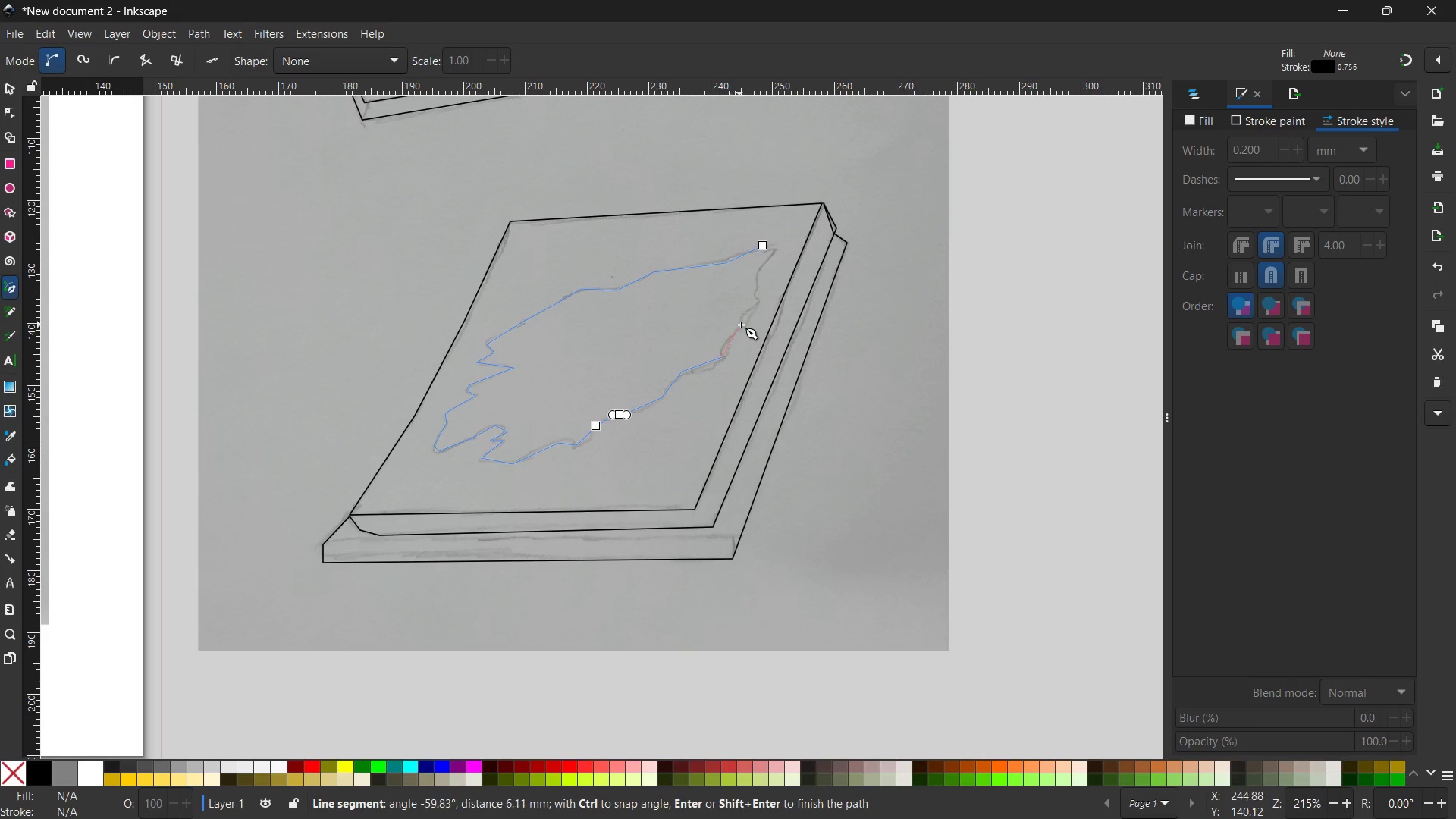 
left_click([738, 327])
 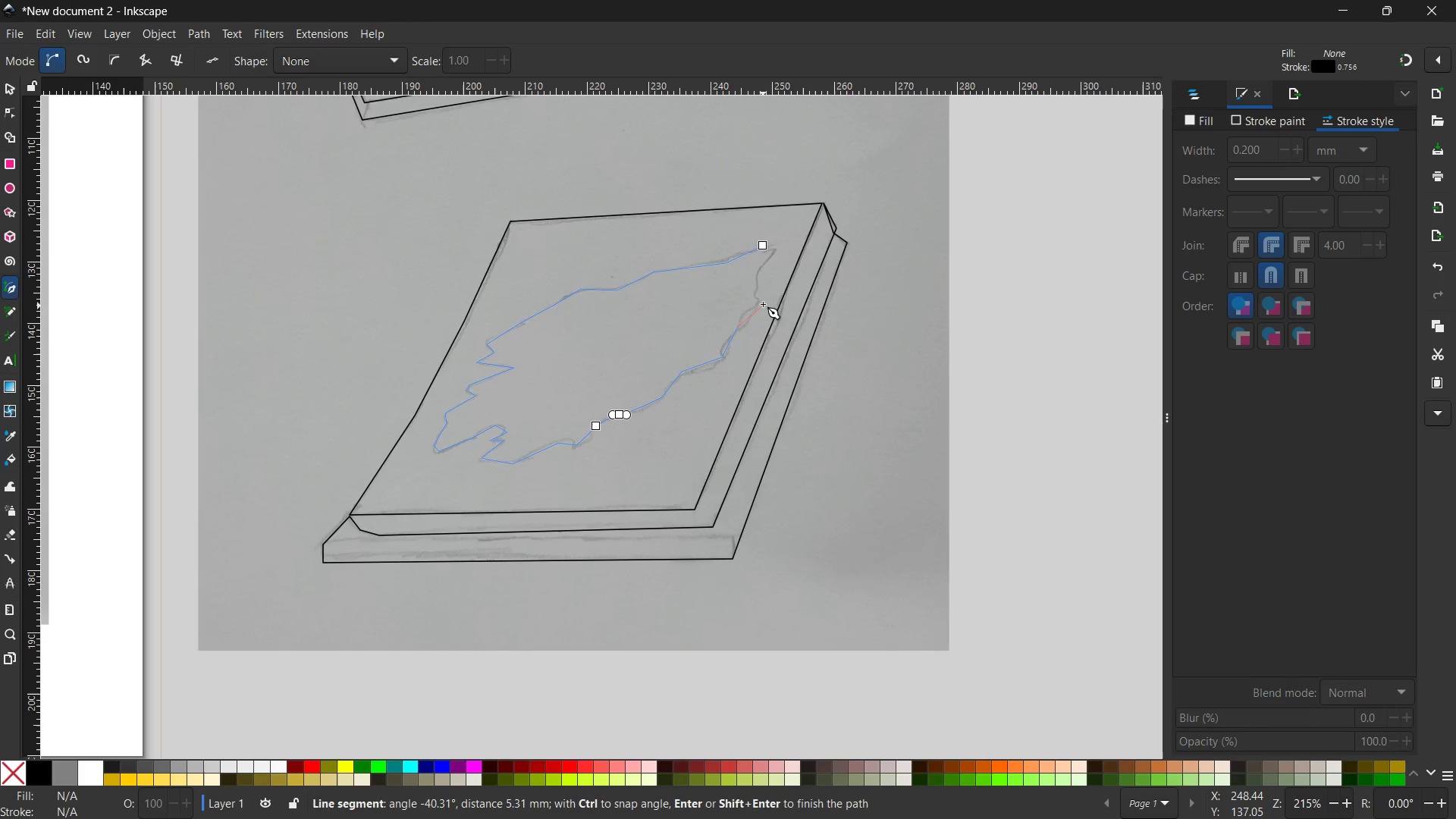 
left_click([760, 303])
 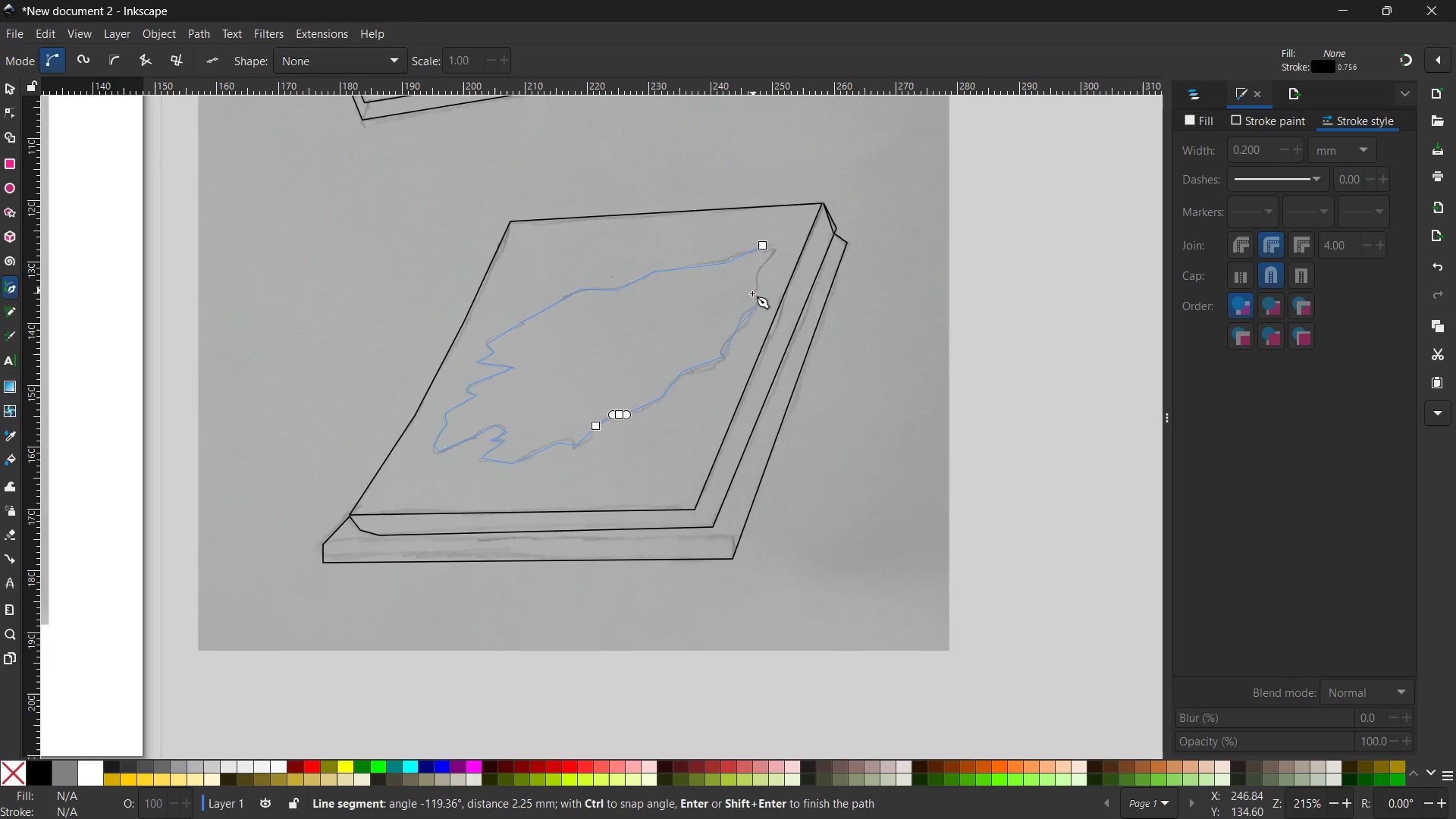 
left_click([752, 294])
 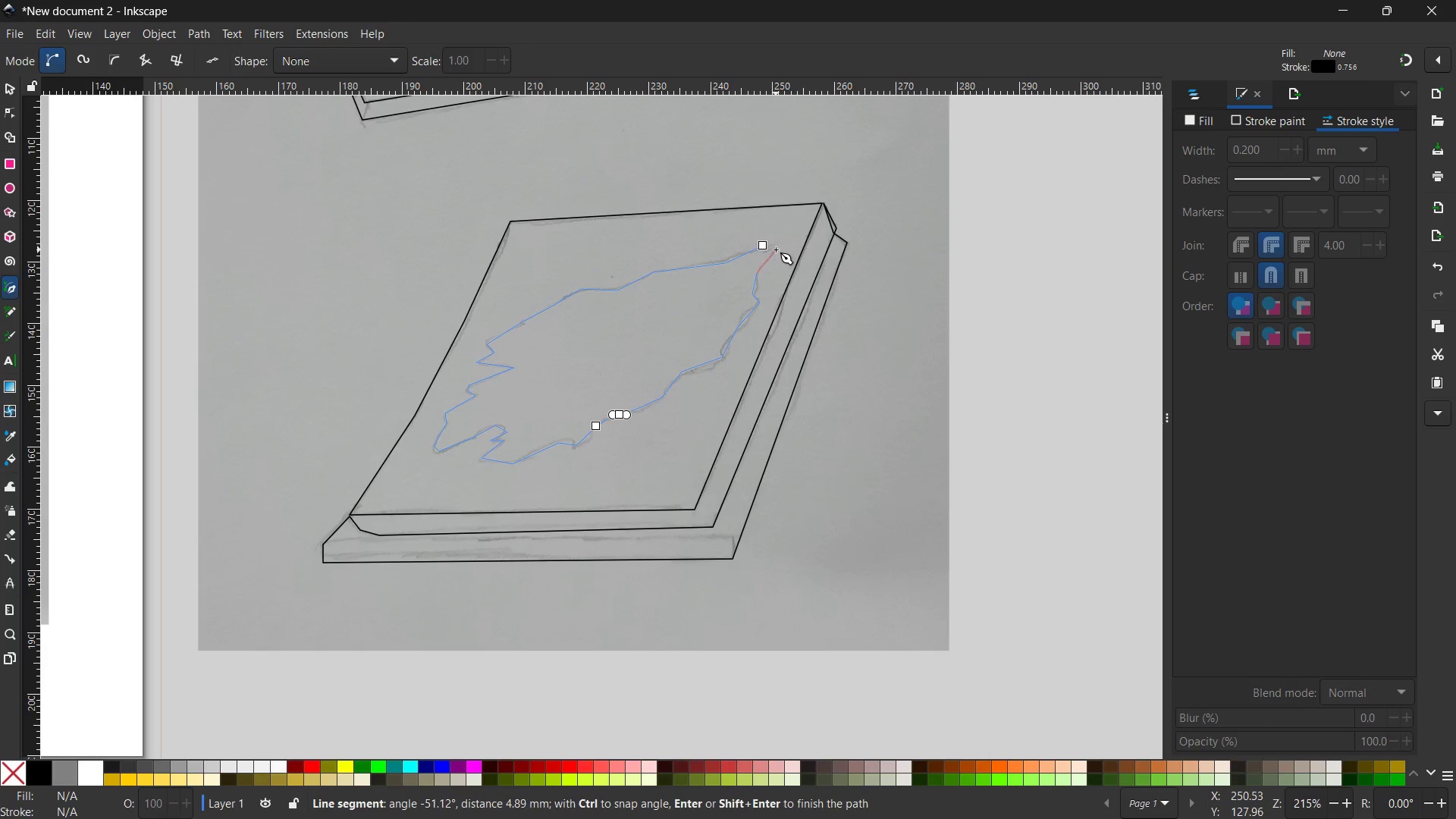 
double_click([763, 248])
 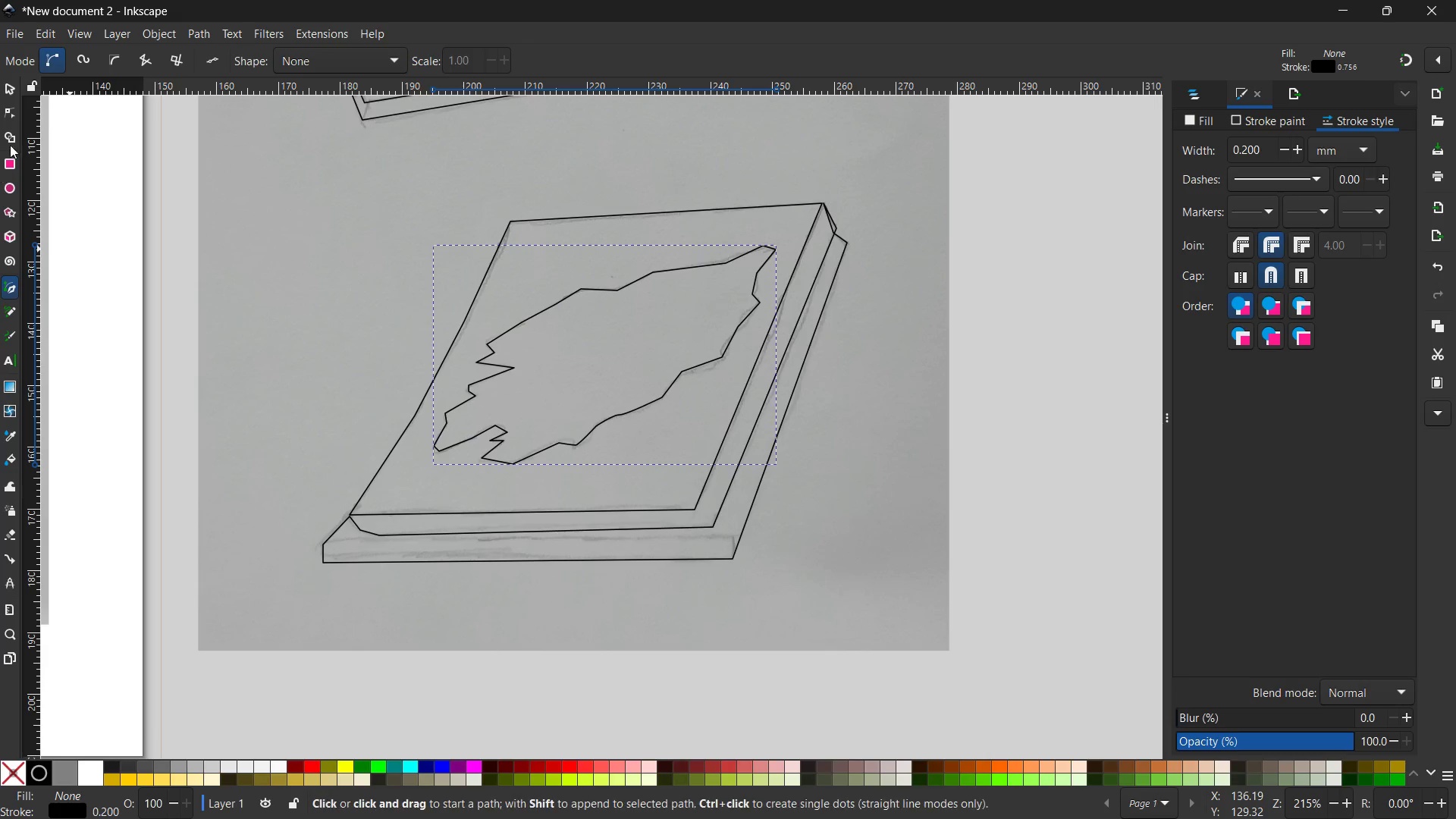 
left_click([11, 111])
 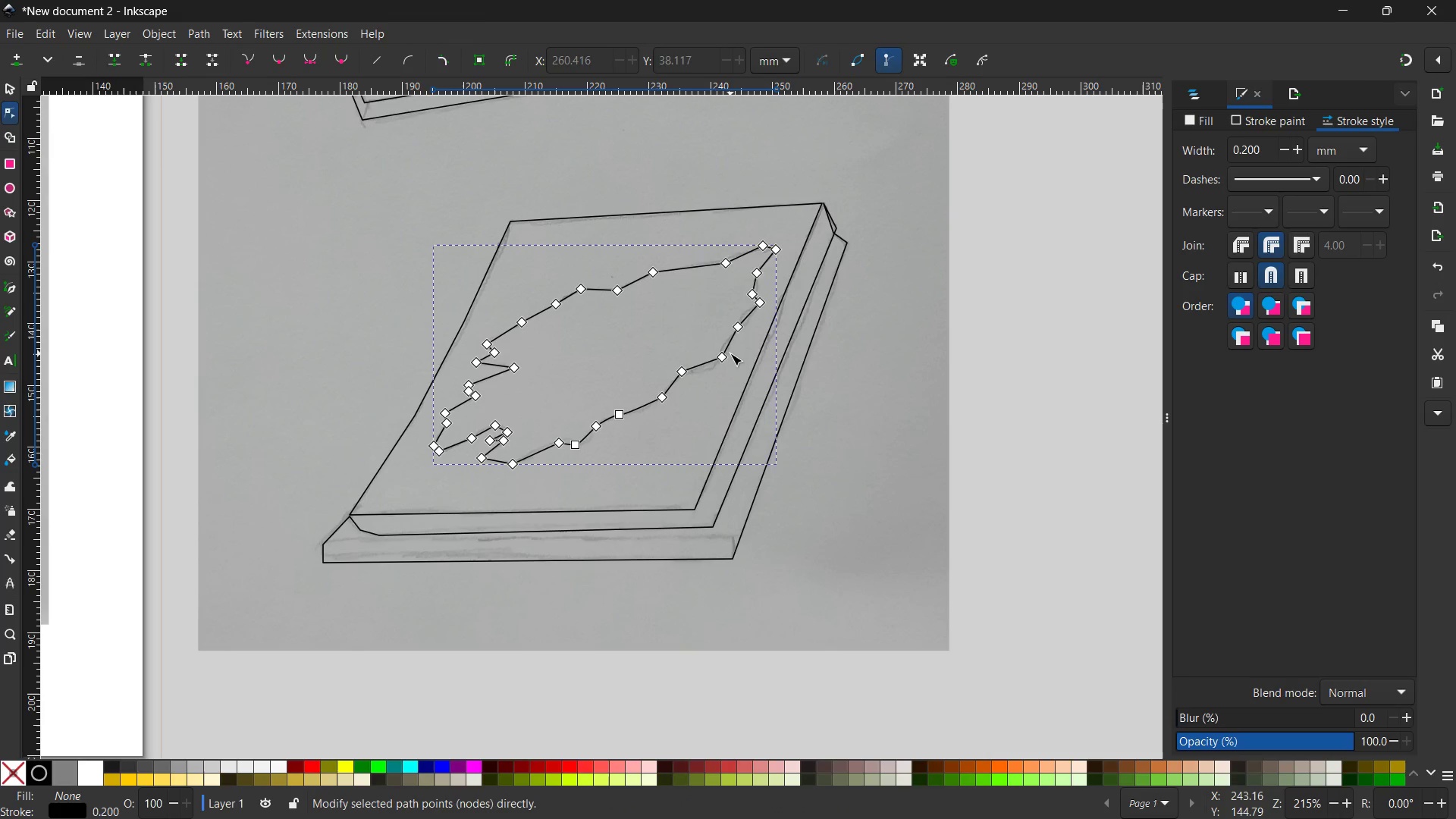 
hold_key(key=ControlLeft, duration=0.31)
scroll: coordinate [730, 414], scroll_direction: up, amount: 11.0
 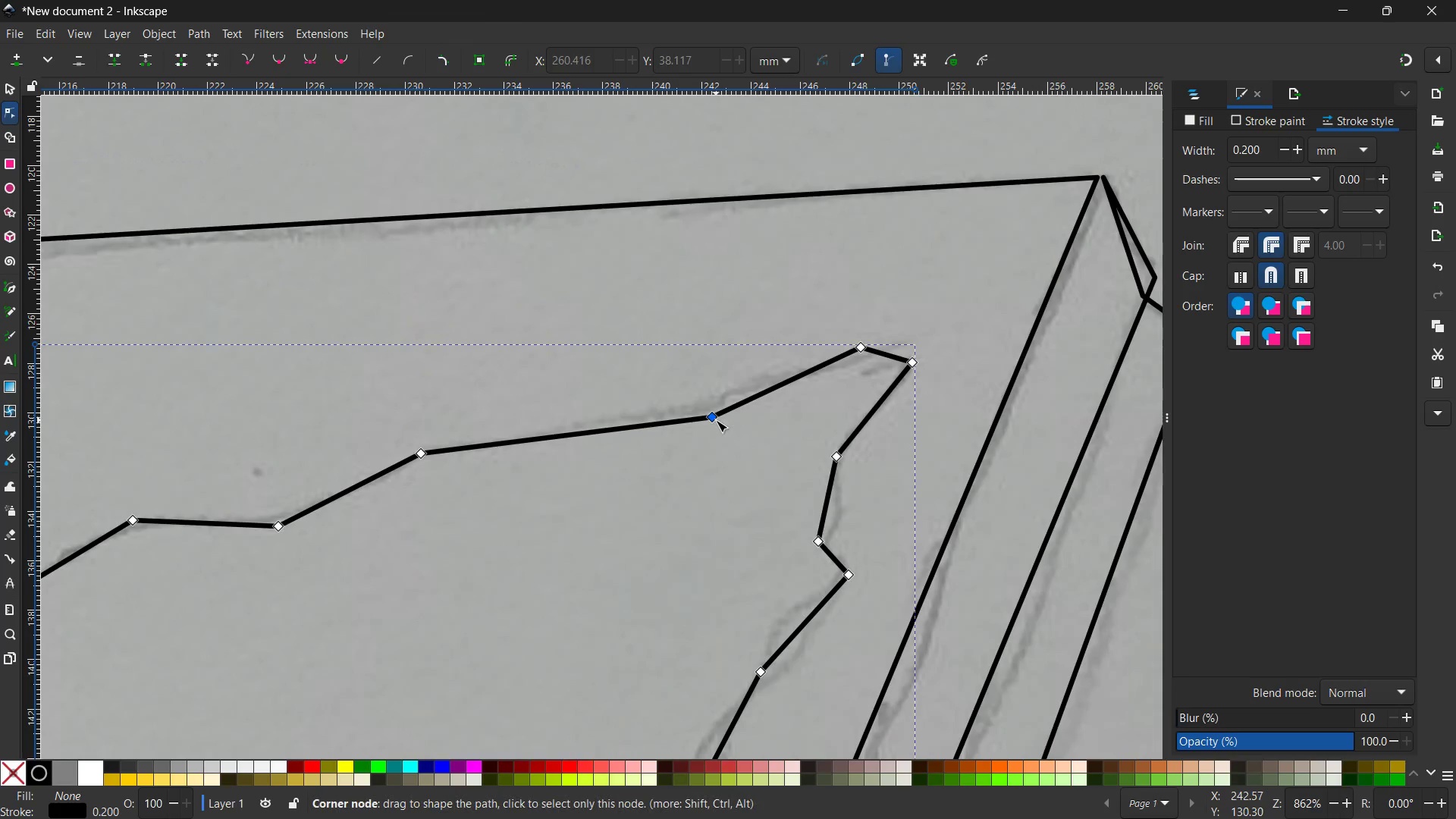 
left_click([716, 420])
 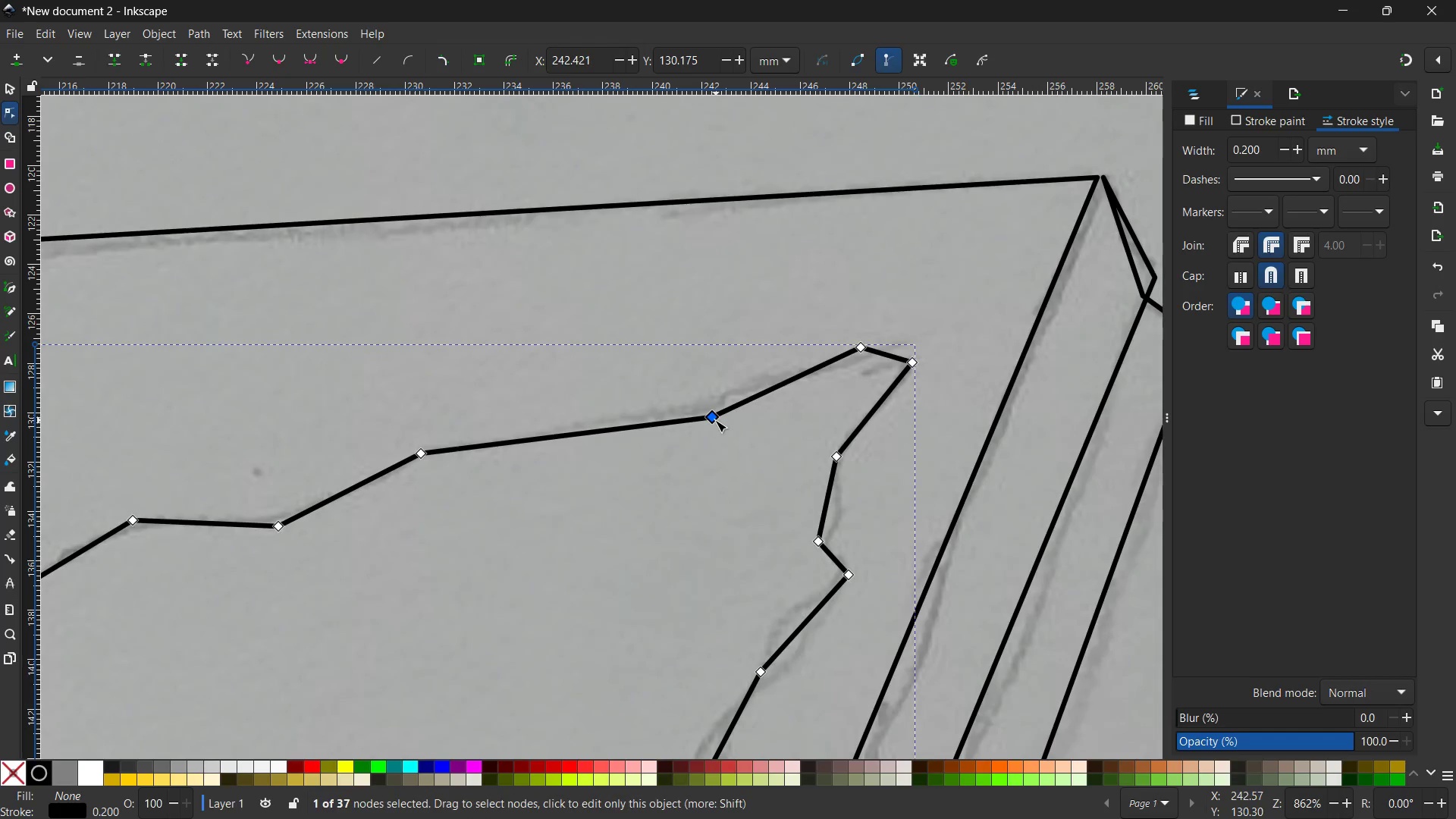 
key(Backspace)
 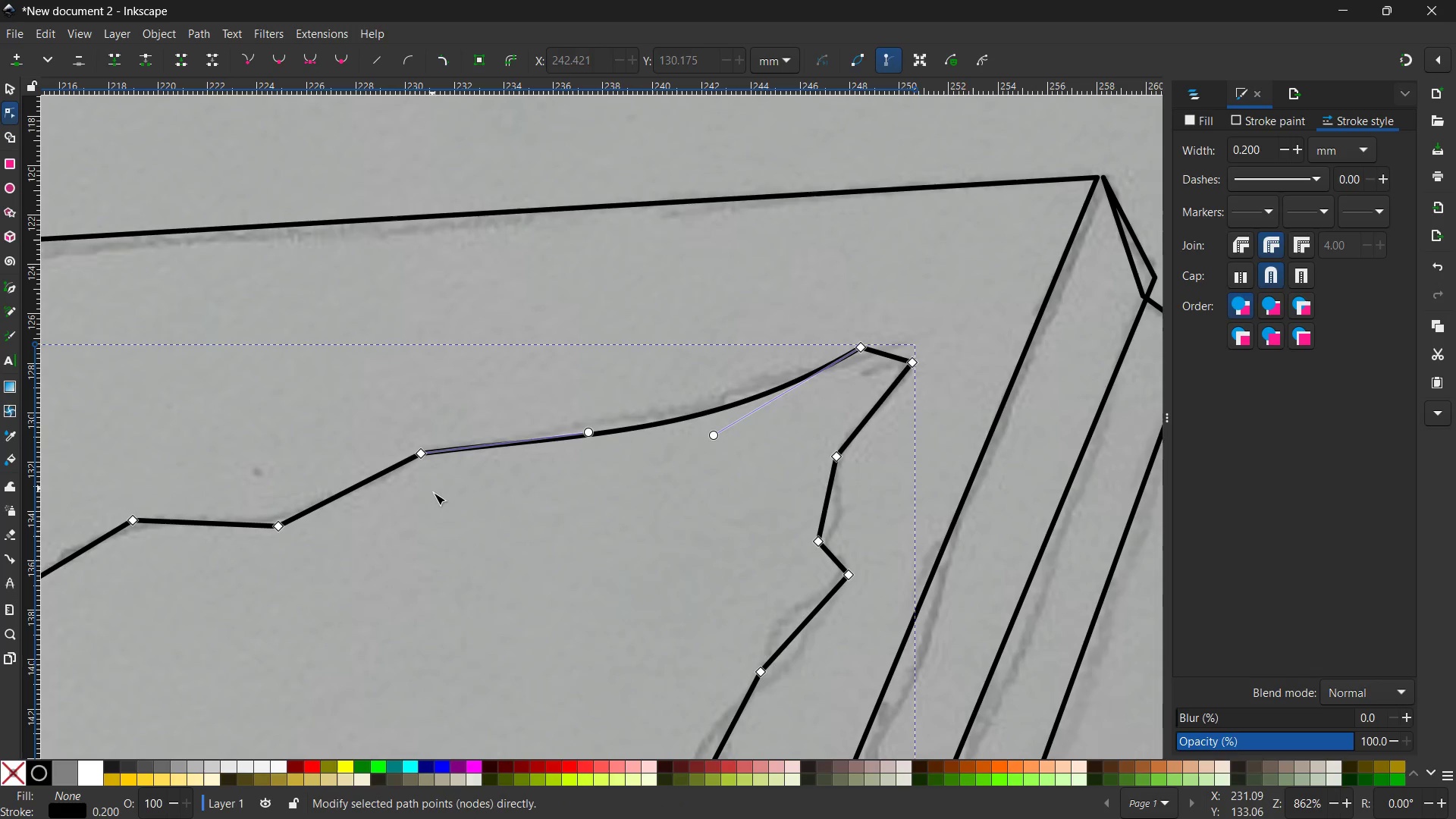 
hold_key(key=Space, duration=0.64)
 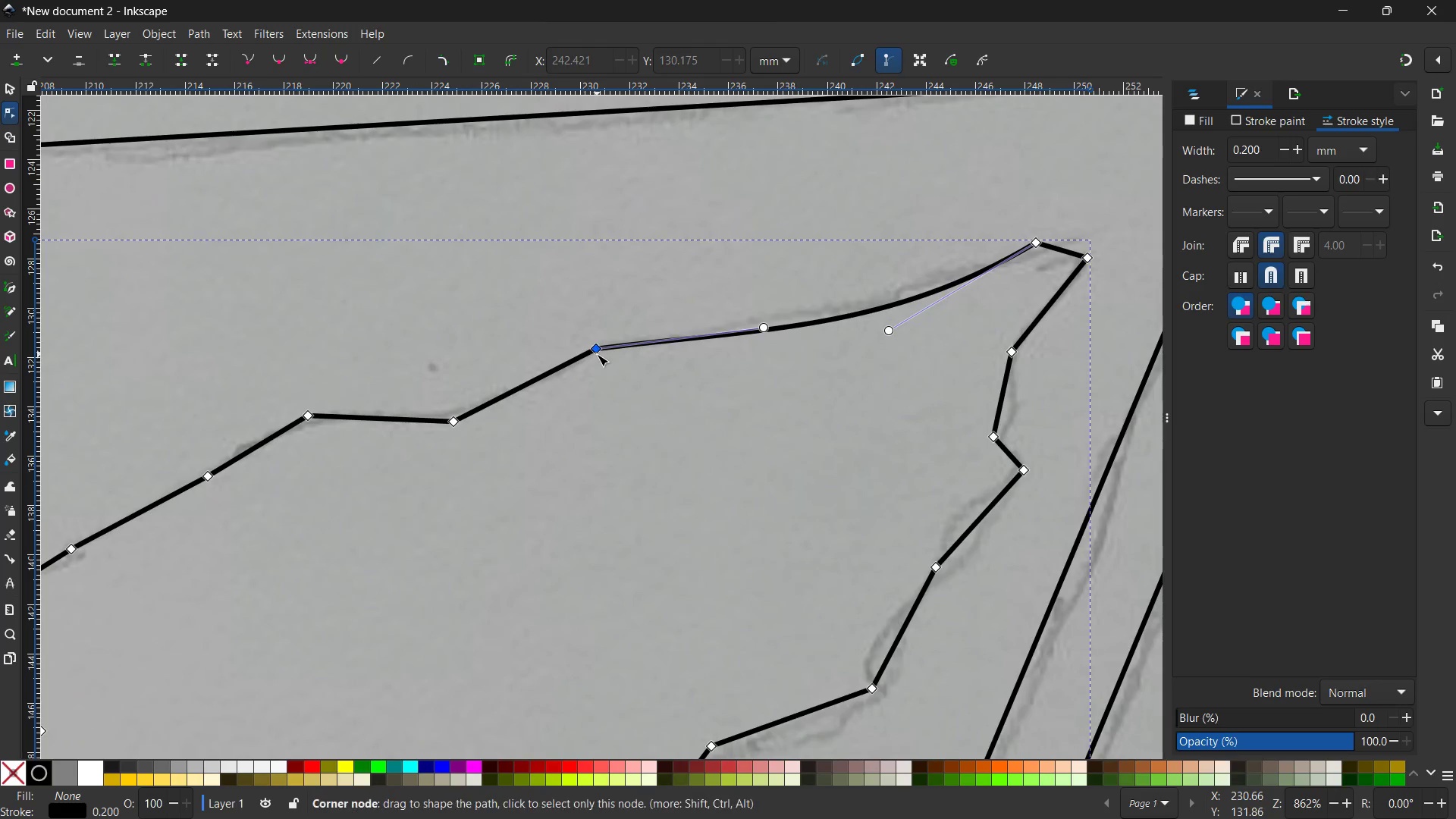 
left_click_drag(start_coordinate=[444, 531], to_coordinate=[620, 441])
 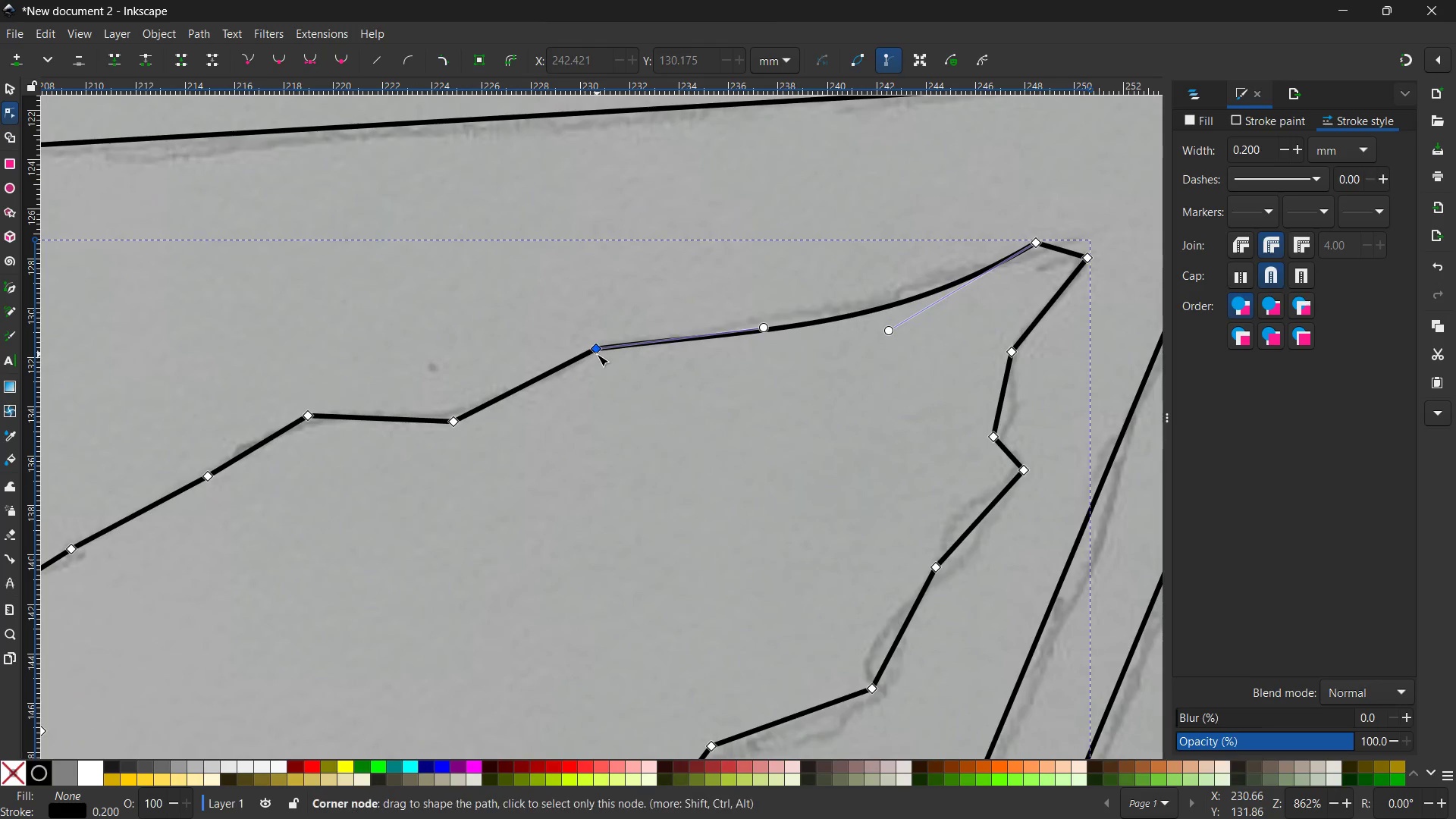 
left_click([597, 354])
 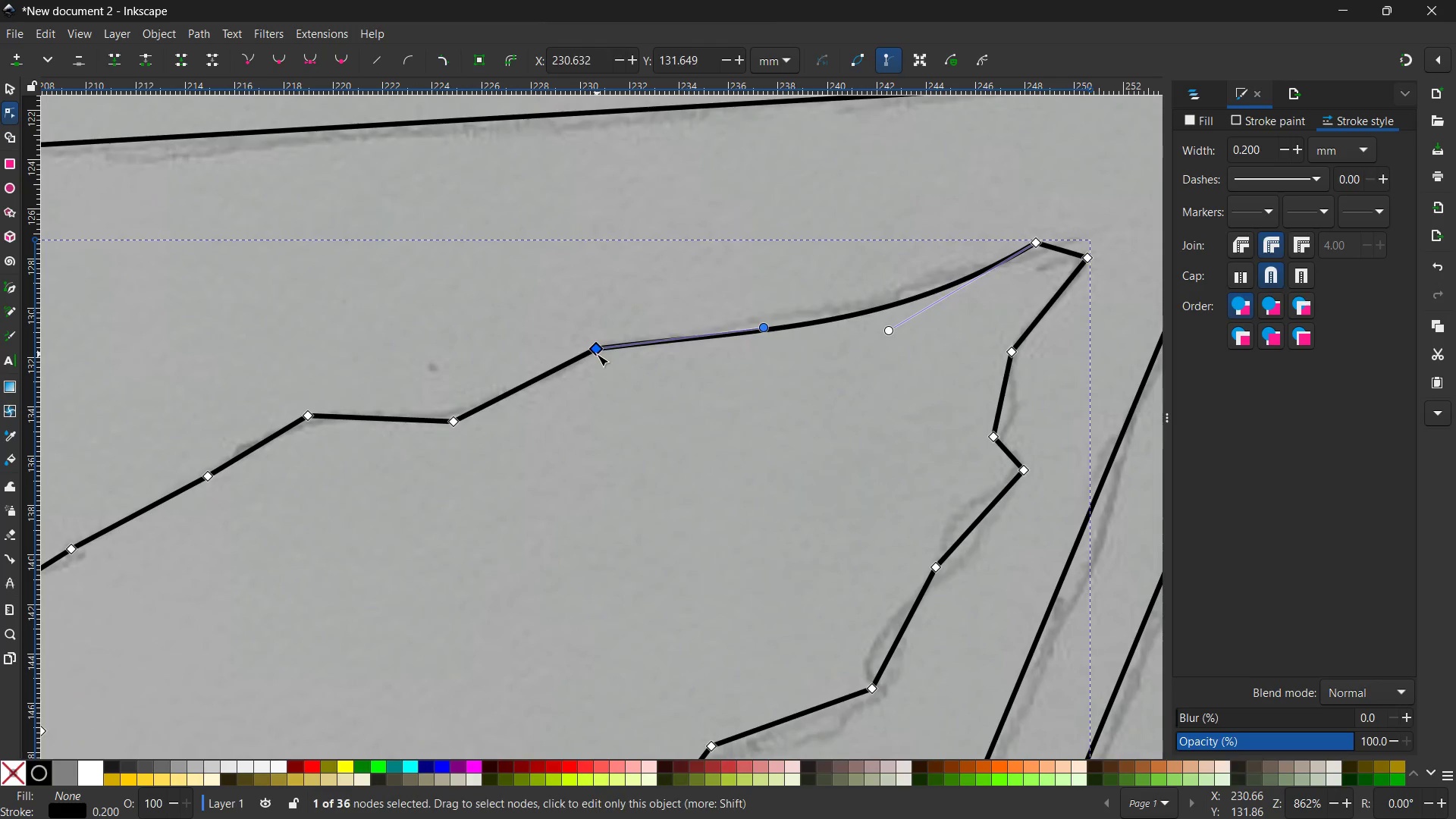 
key(Backspace)
 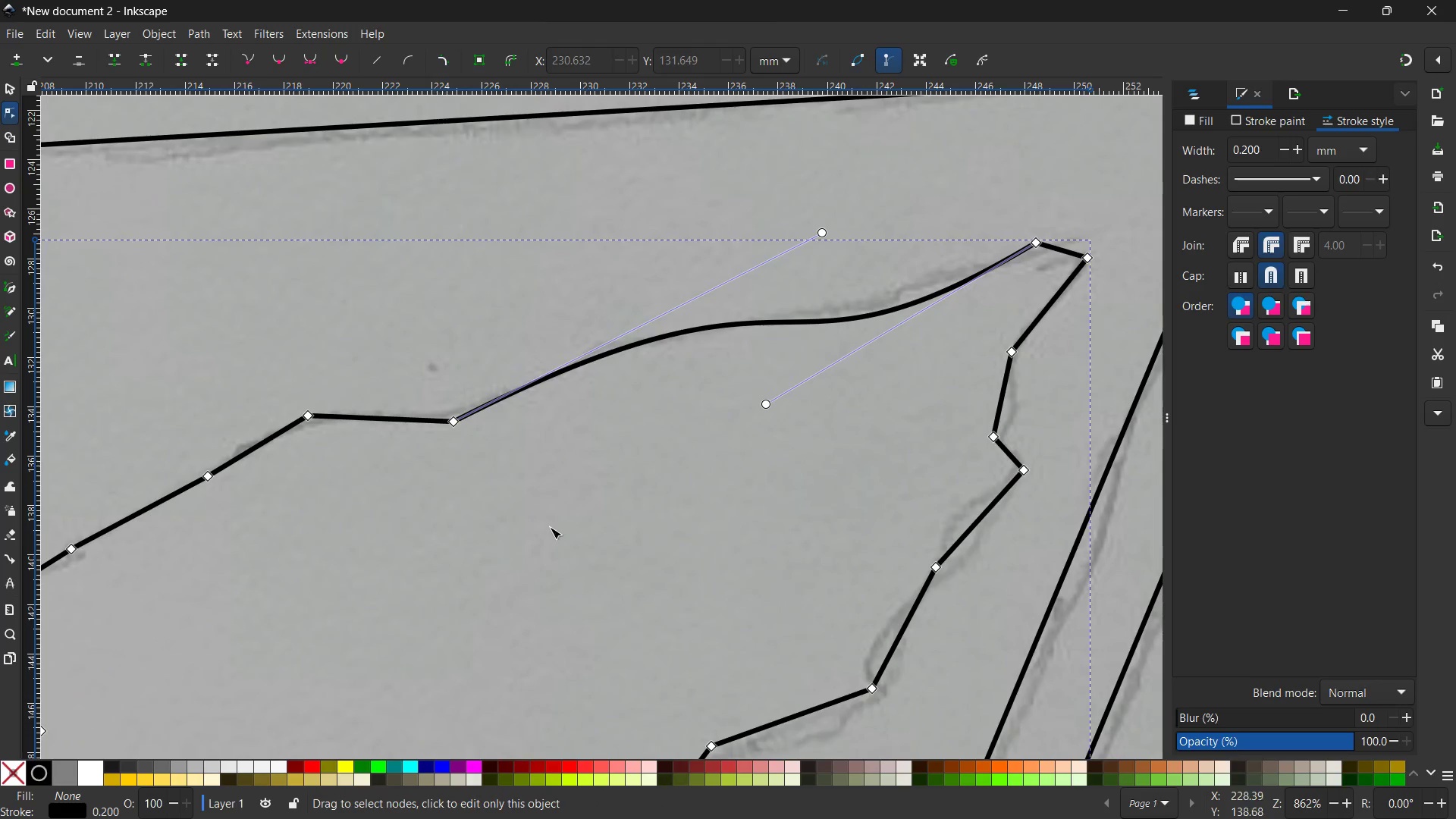 
hold_key(key=Space, duration=0.55)
 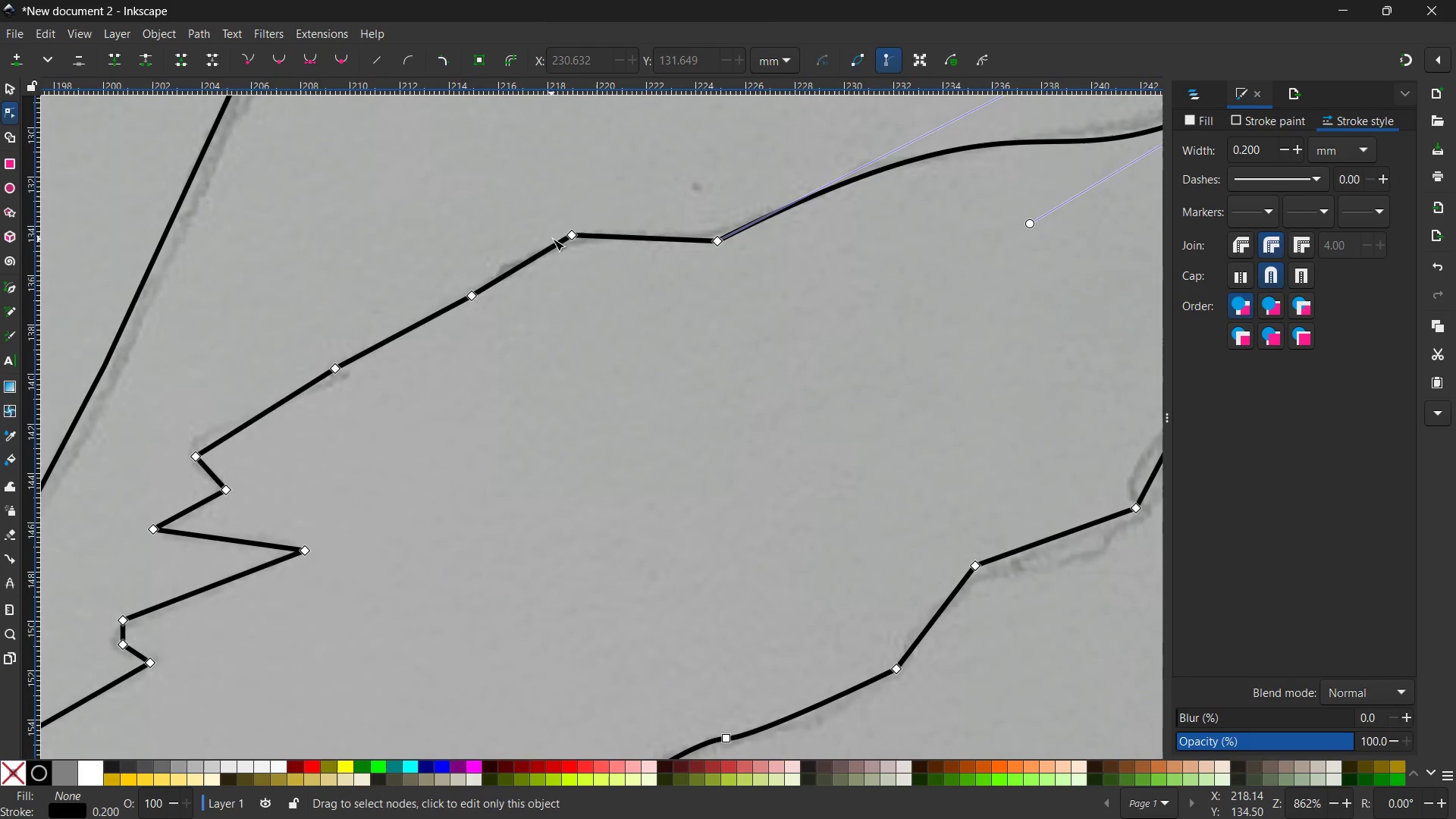 
left_click_drag(start_coordinate=[519, 628], to_coordinate=[819, 474])
 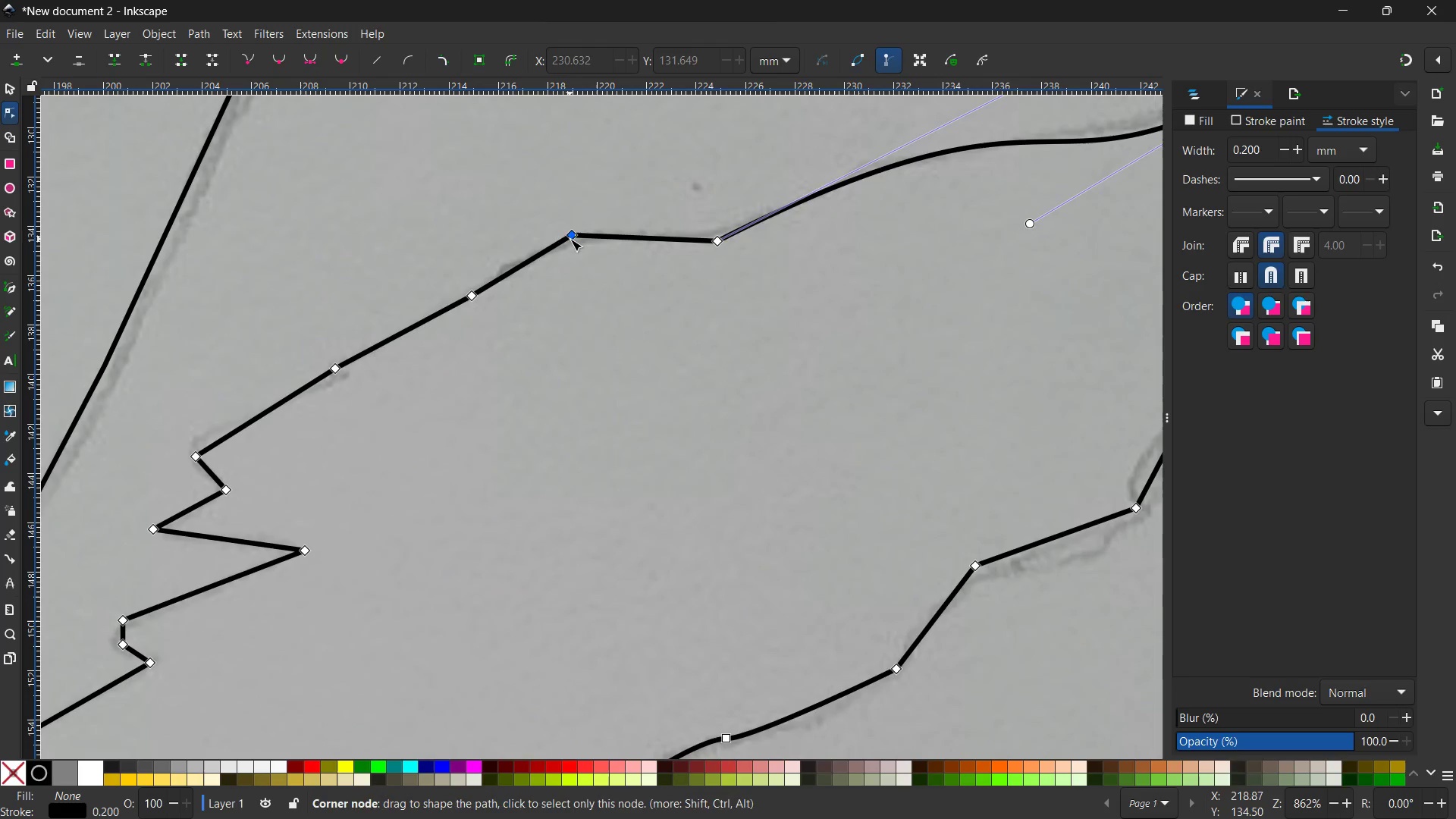 
left_click([570, 239])
 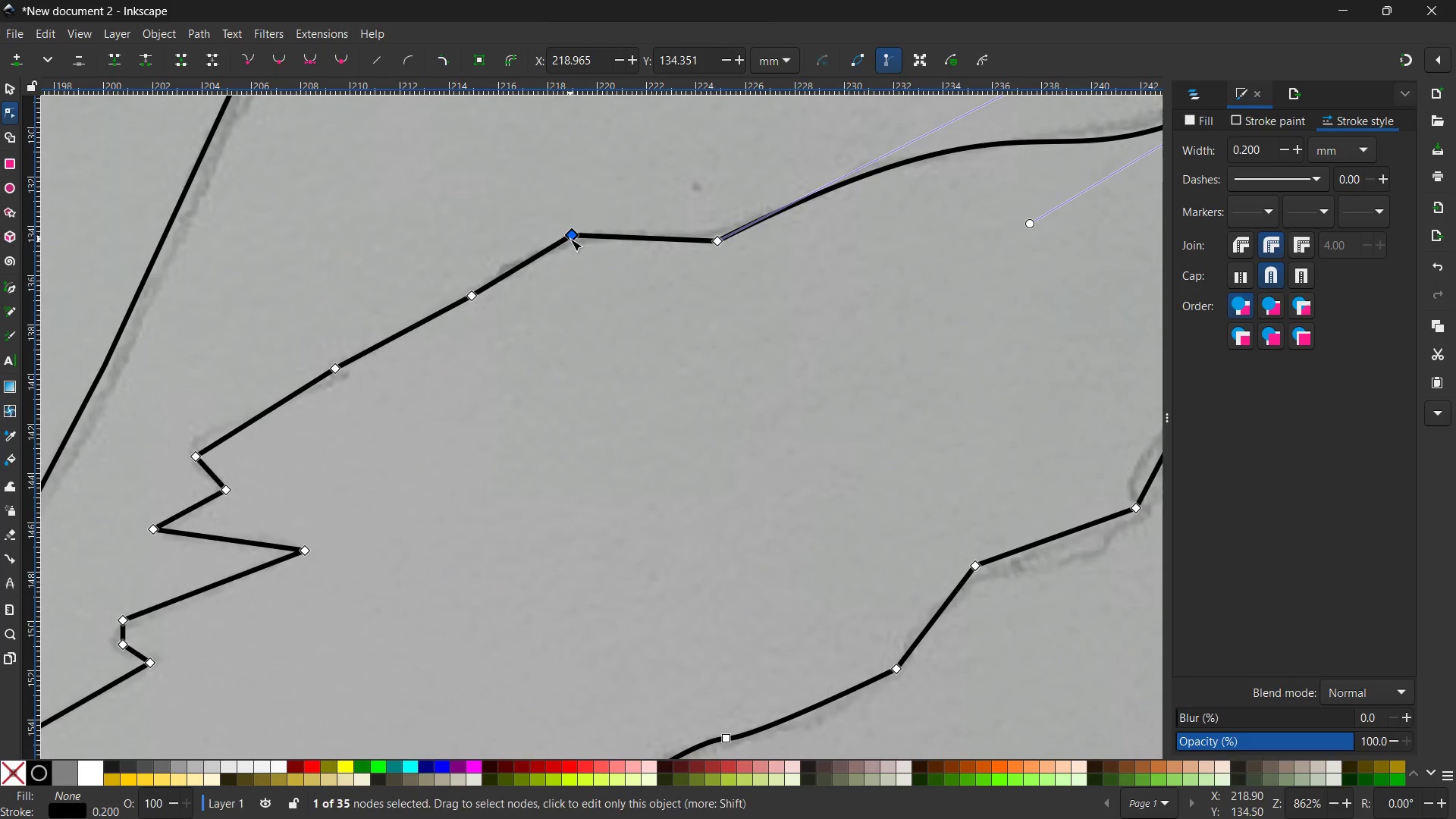 
key(Backspace)
 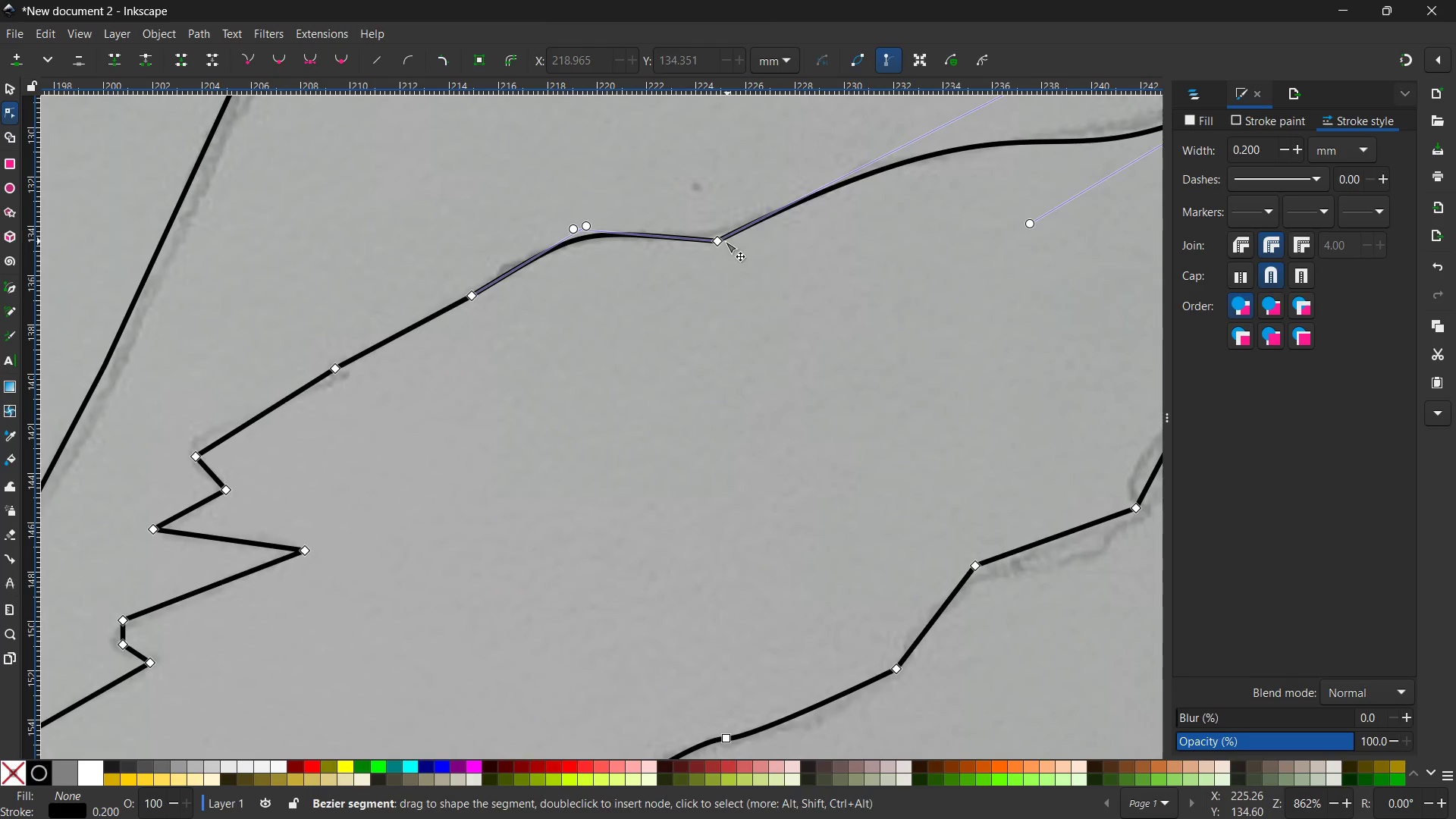 
left_click([721, 242])
 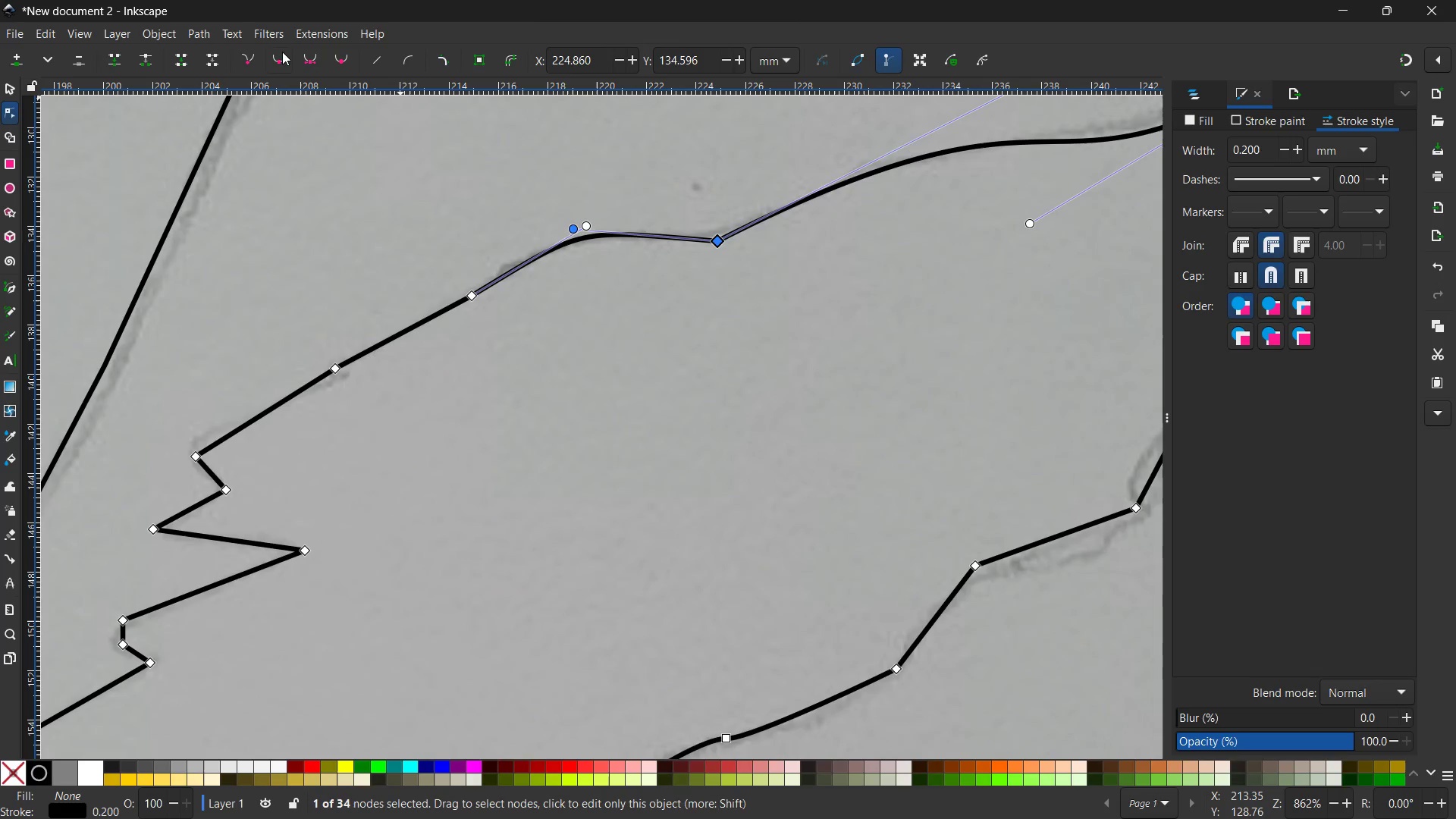 
left_click([281, 56])
 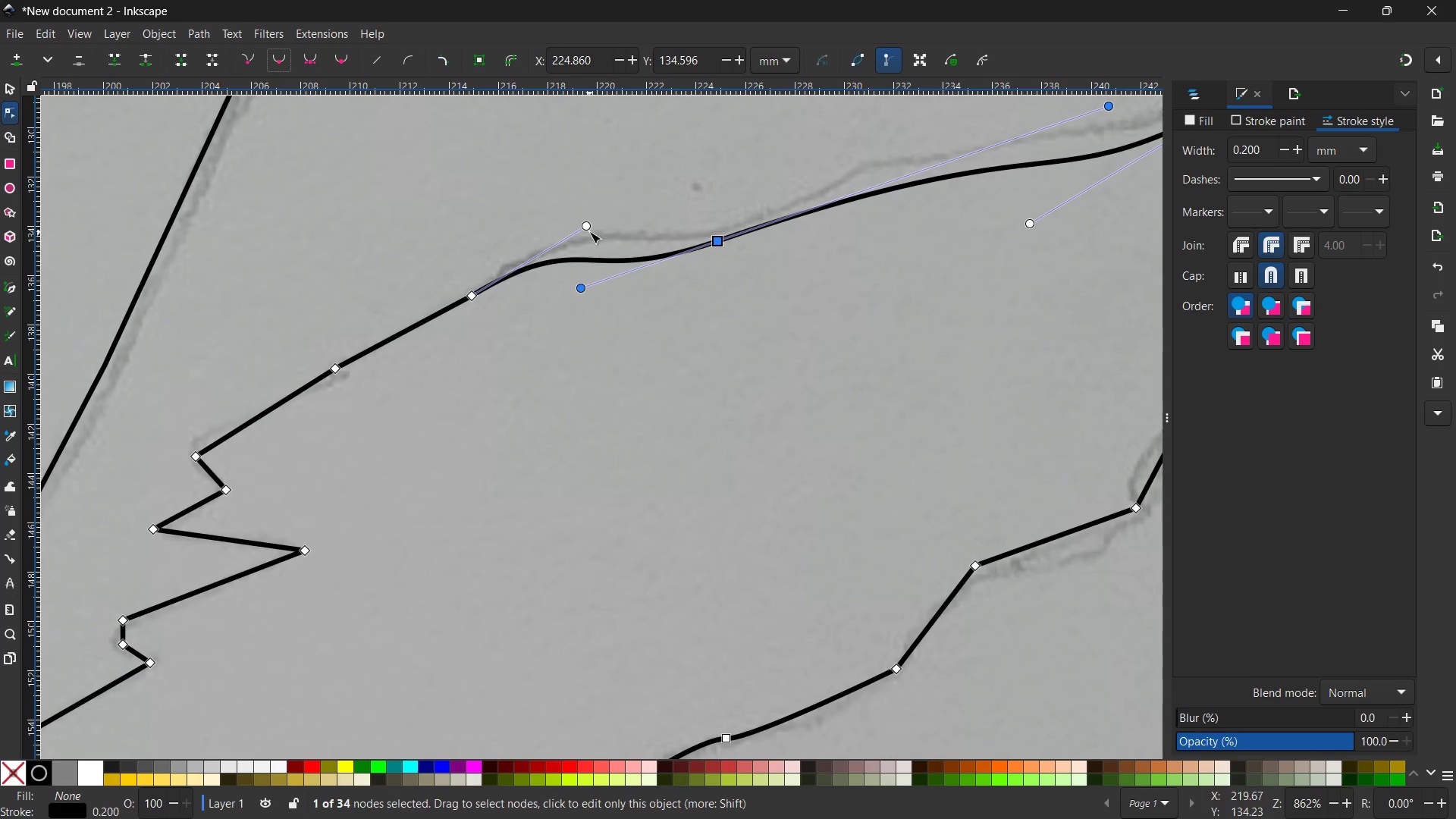 
left_click_drag(start_coordinate=[589, 224], to_coordinate=[598, 158])
 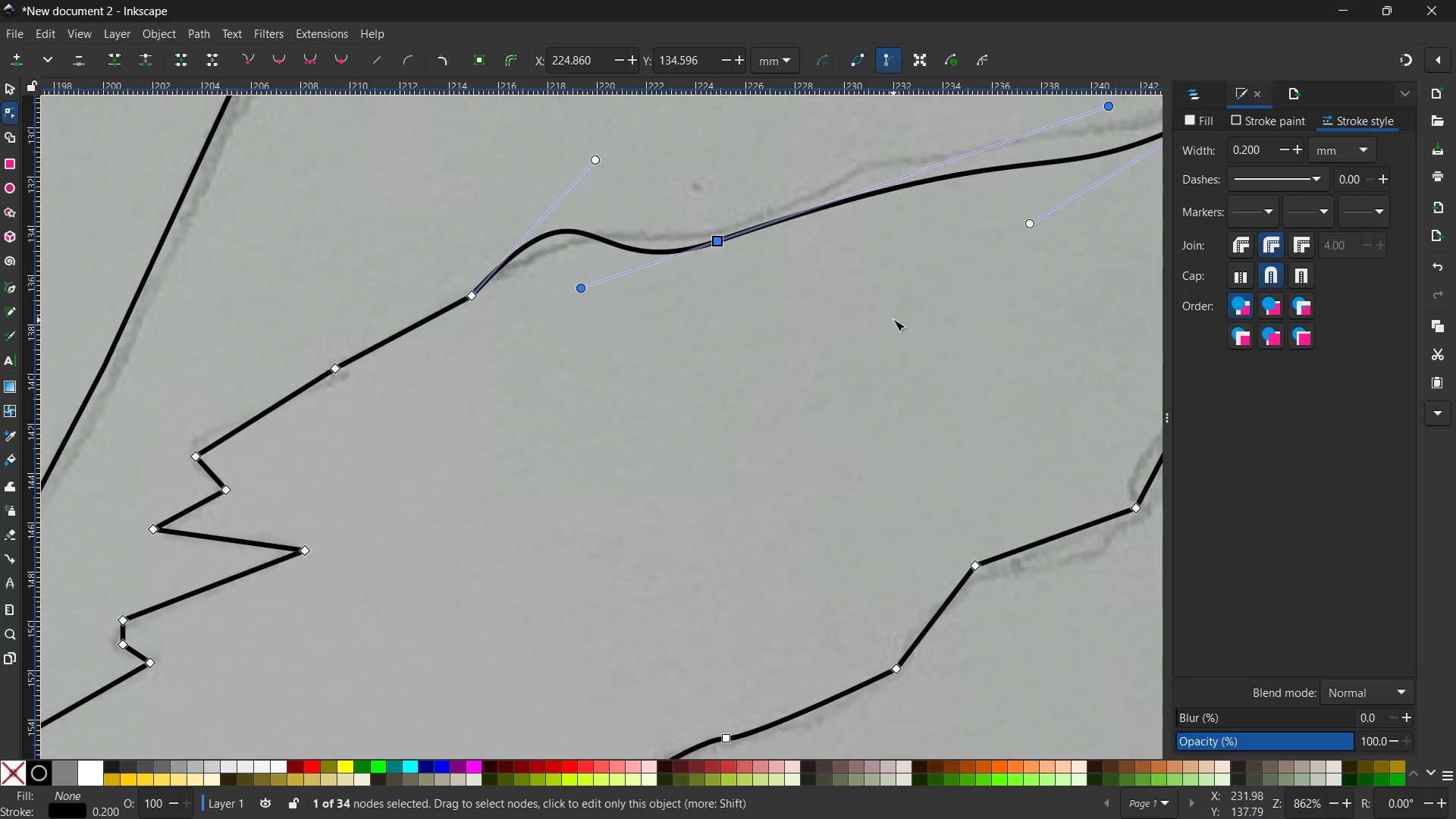 
scroll: coordinate [890, 317], scroll_direction: up, amount: 2.0
 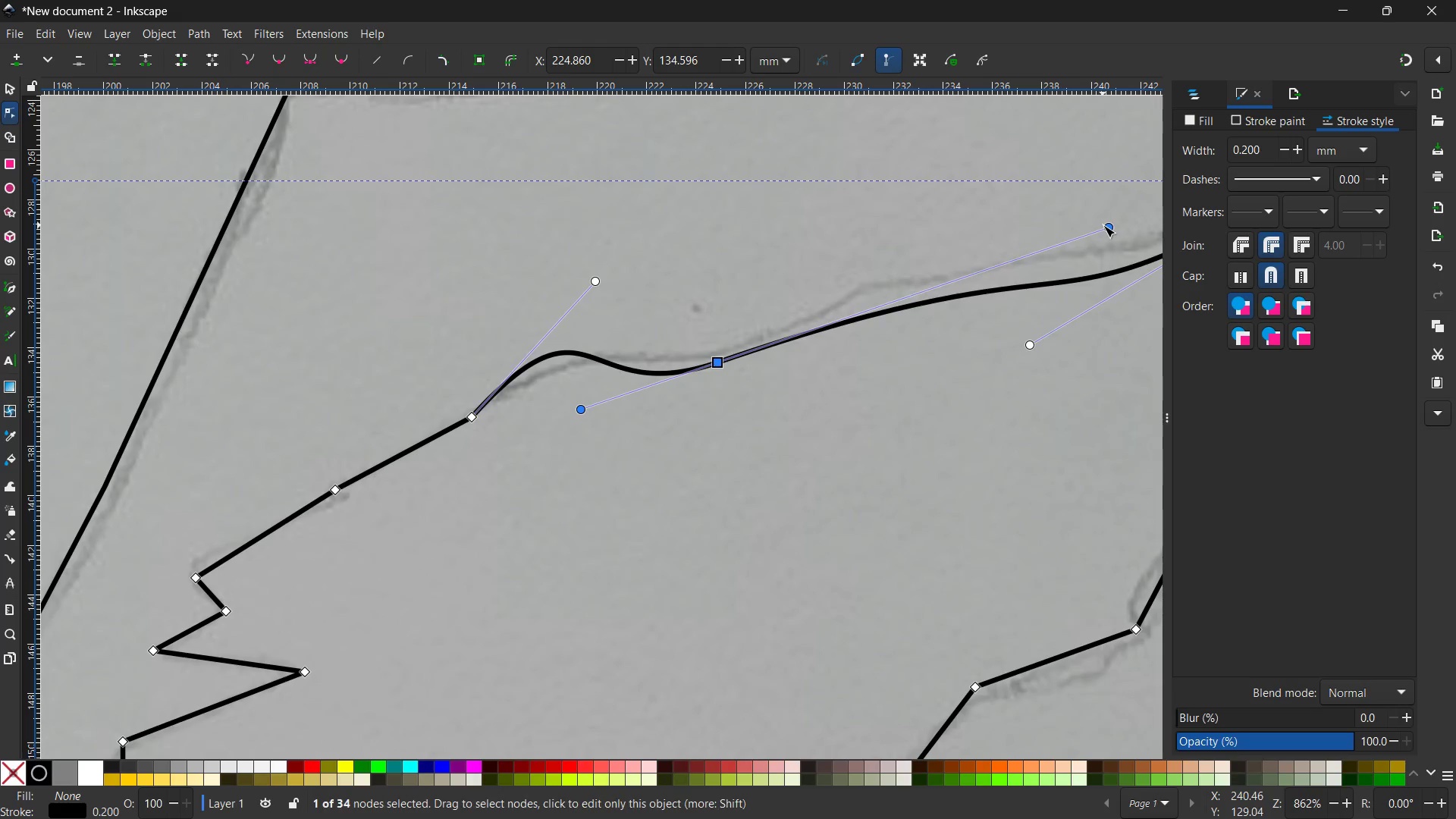 
left_click_drag(start_coordinate=[1109, 227], to_coordinate=[1012, 187])
 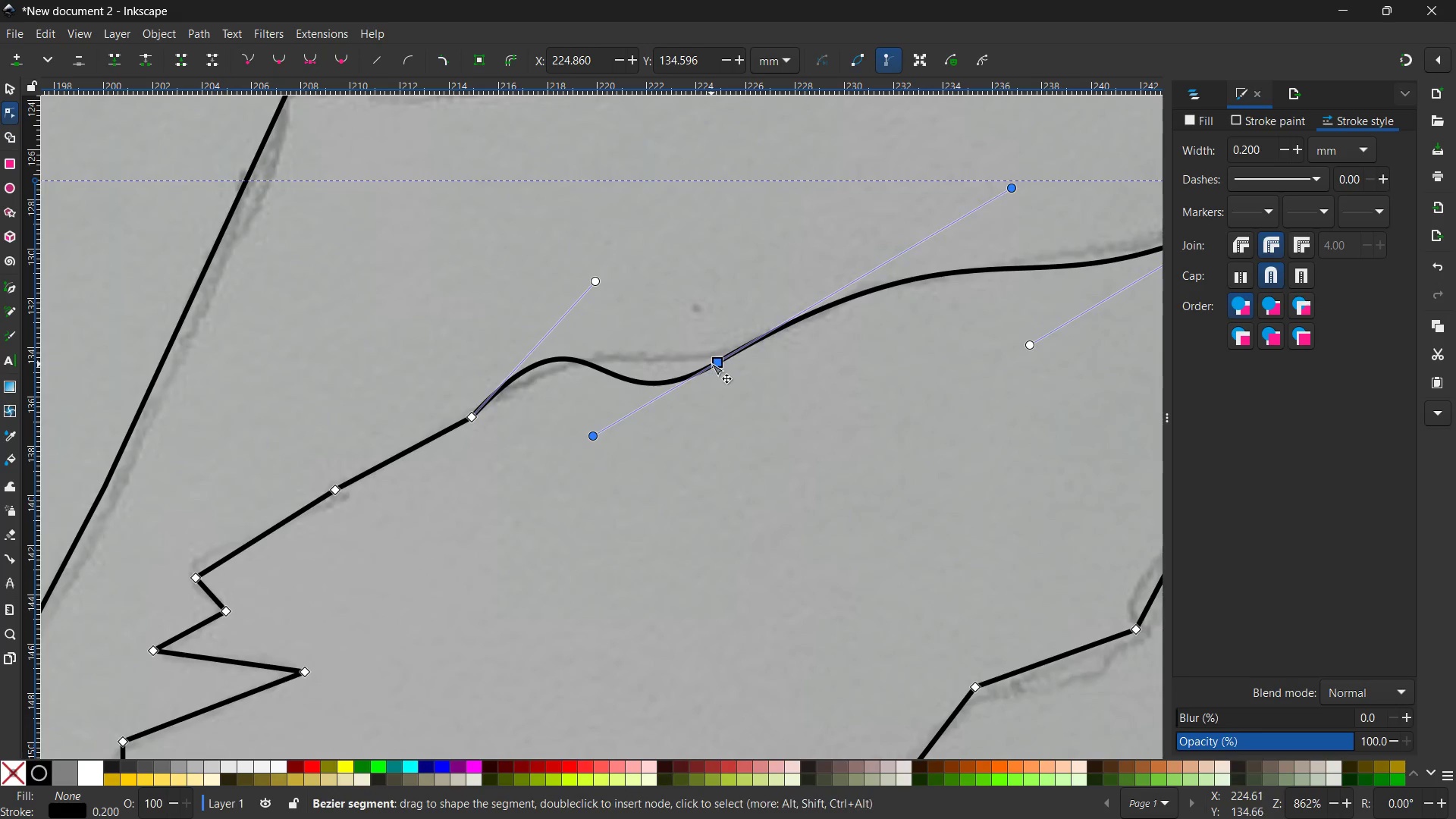 
left_click_drag(start_coordinate=[714, 361], to_coordinate=[742, 340])
 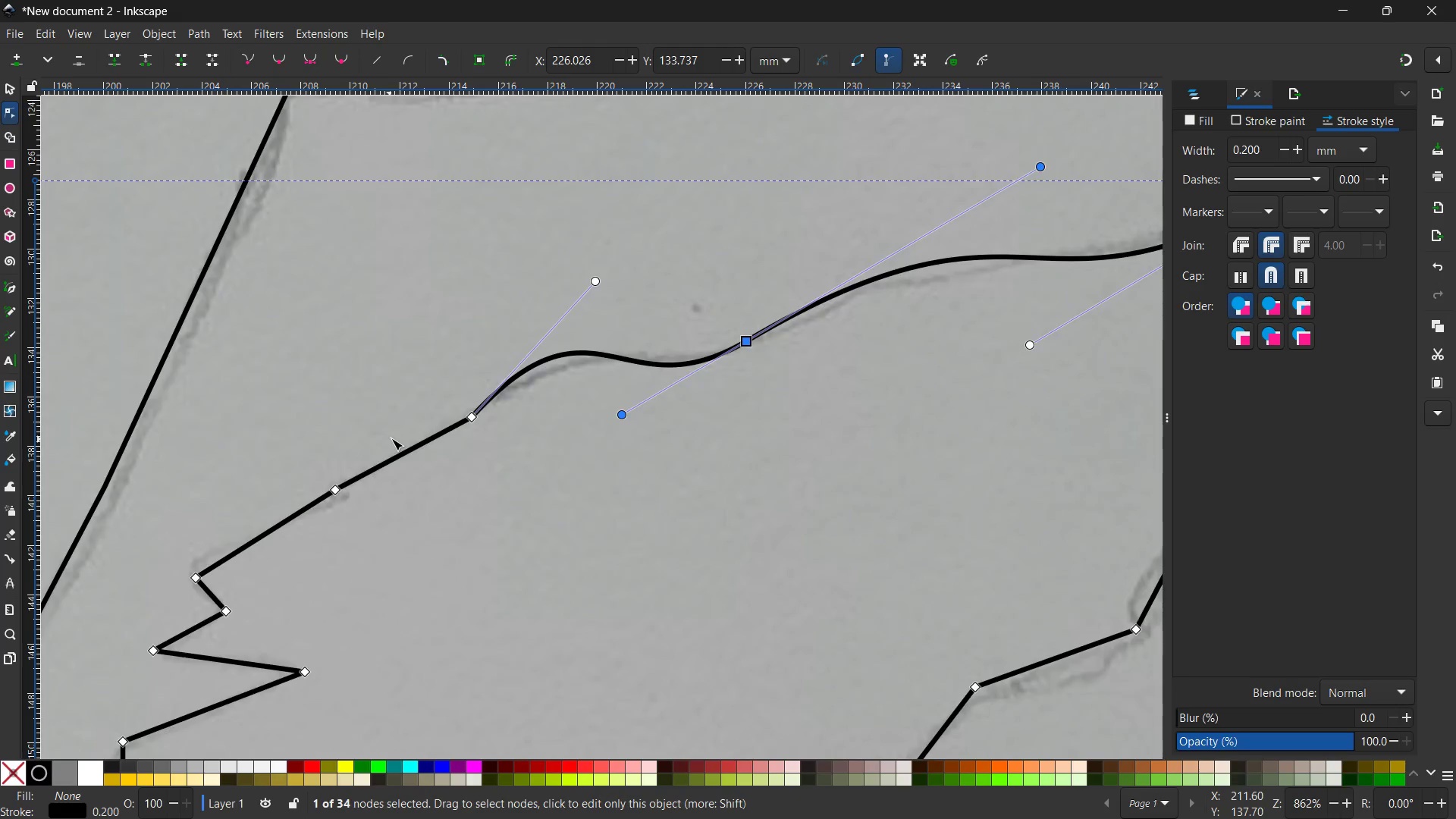 
scroll: coordinate [391, 438], scroll_direction: down, amount: 2.0
 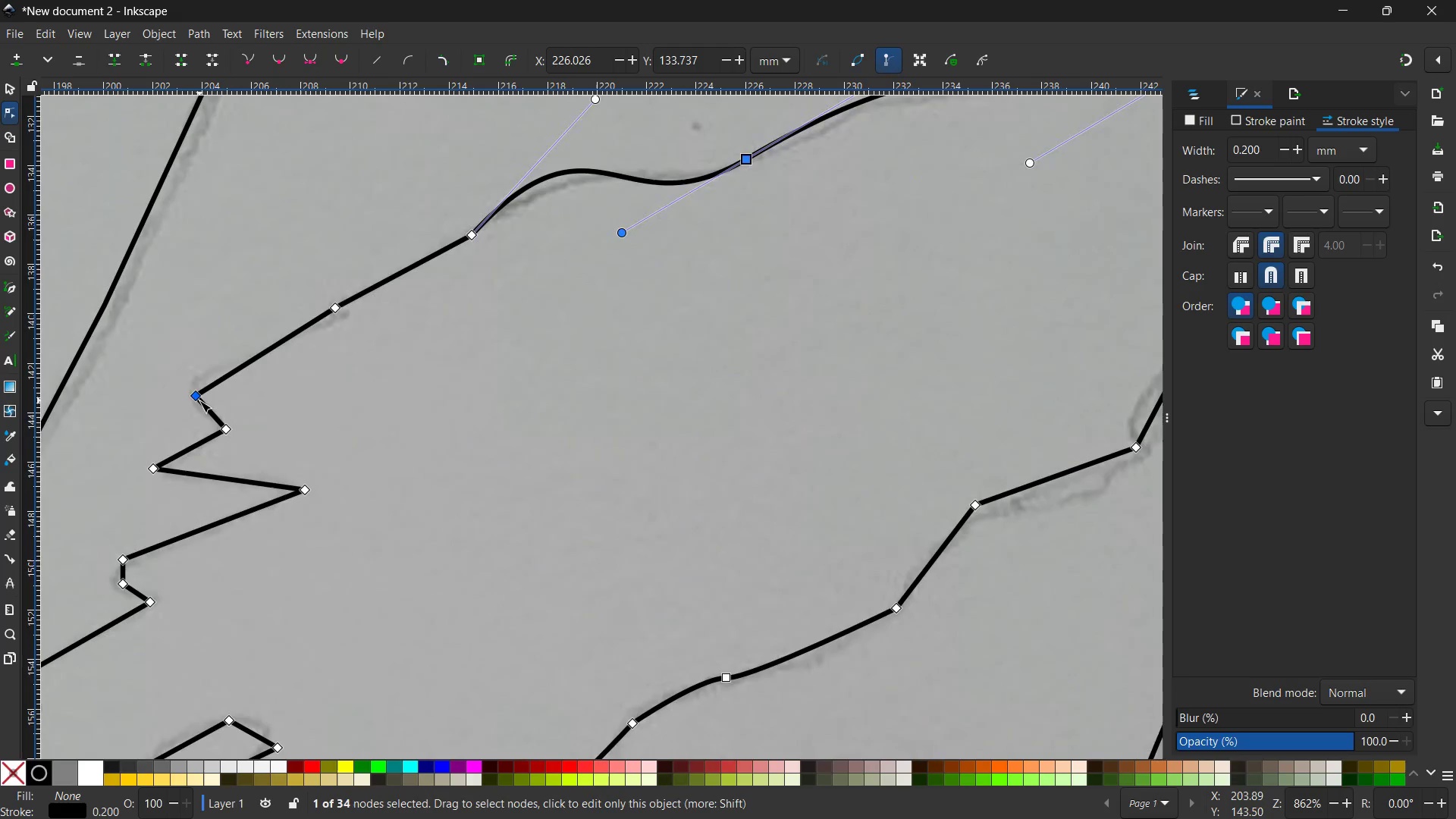 
left_click([199, 400])
 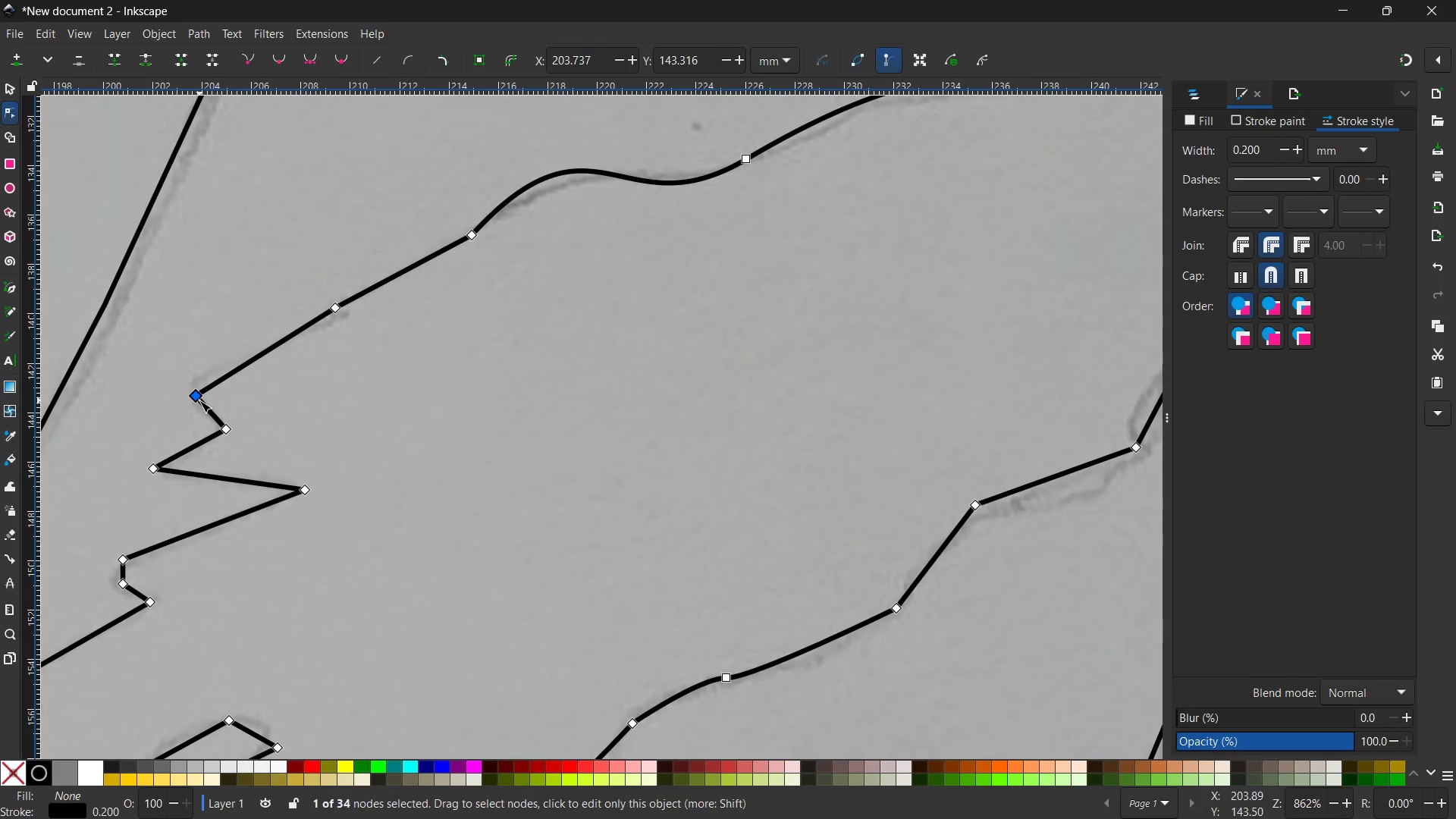 
key(Backspace)
 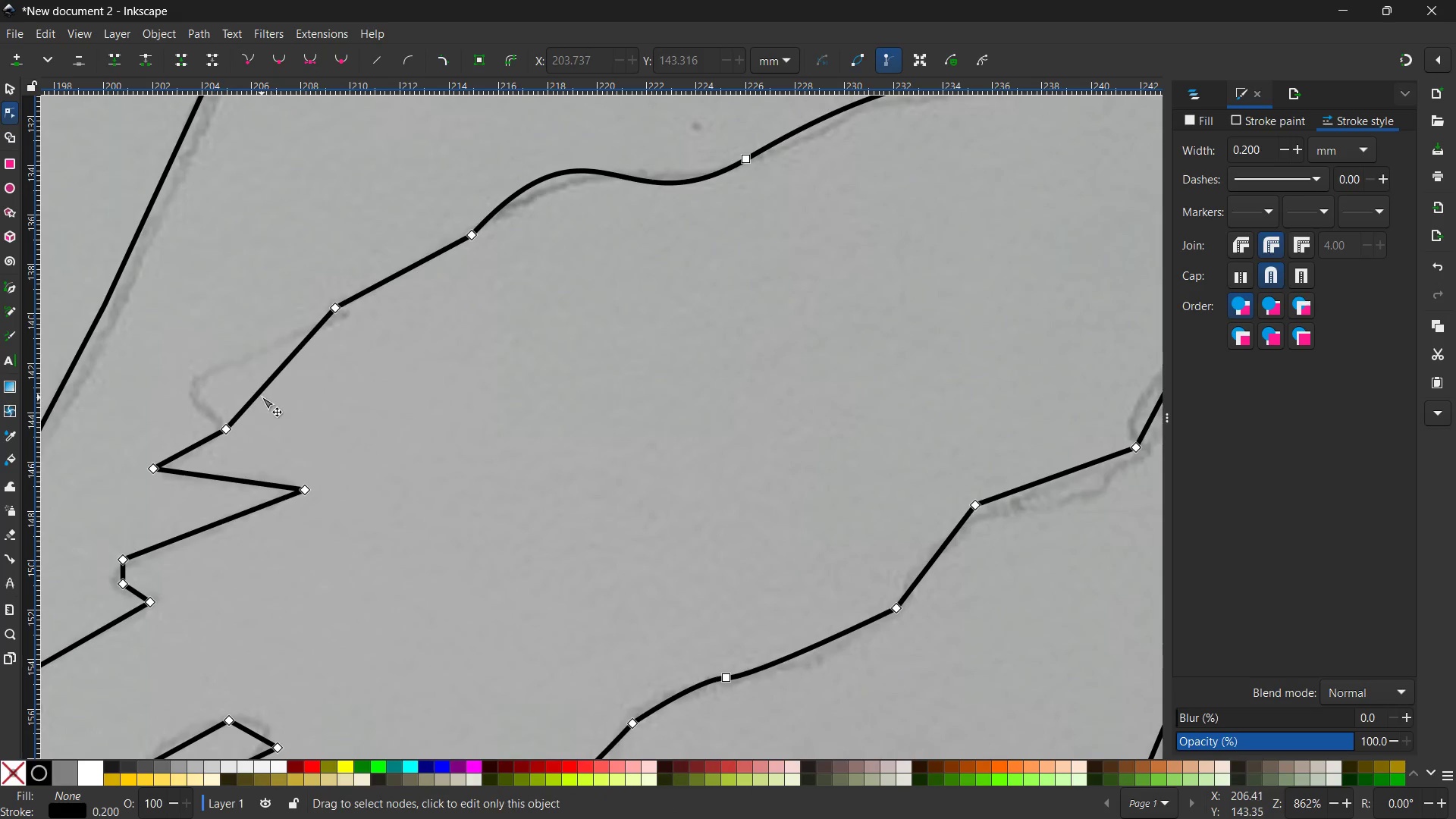 
left_click_drag(start_coordinate=[262, 397], to_coordinate=[191, 392])
 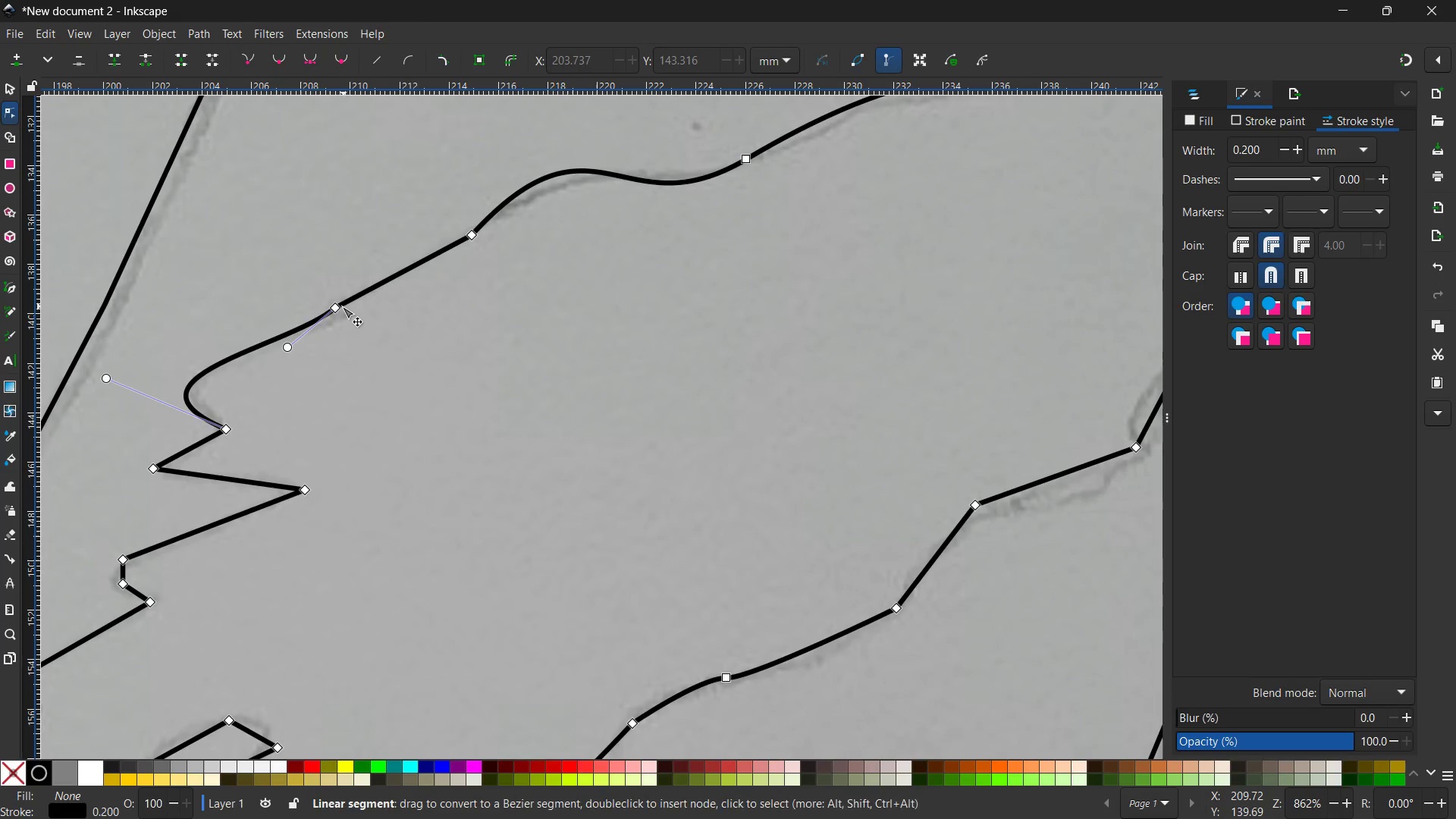 
left_click([337, 308])
 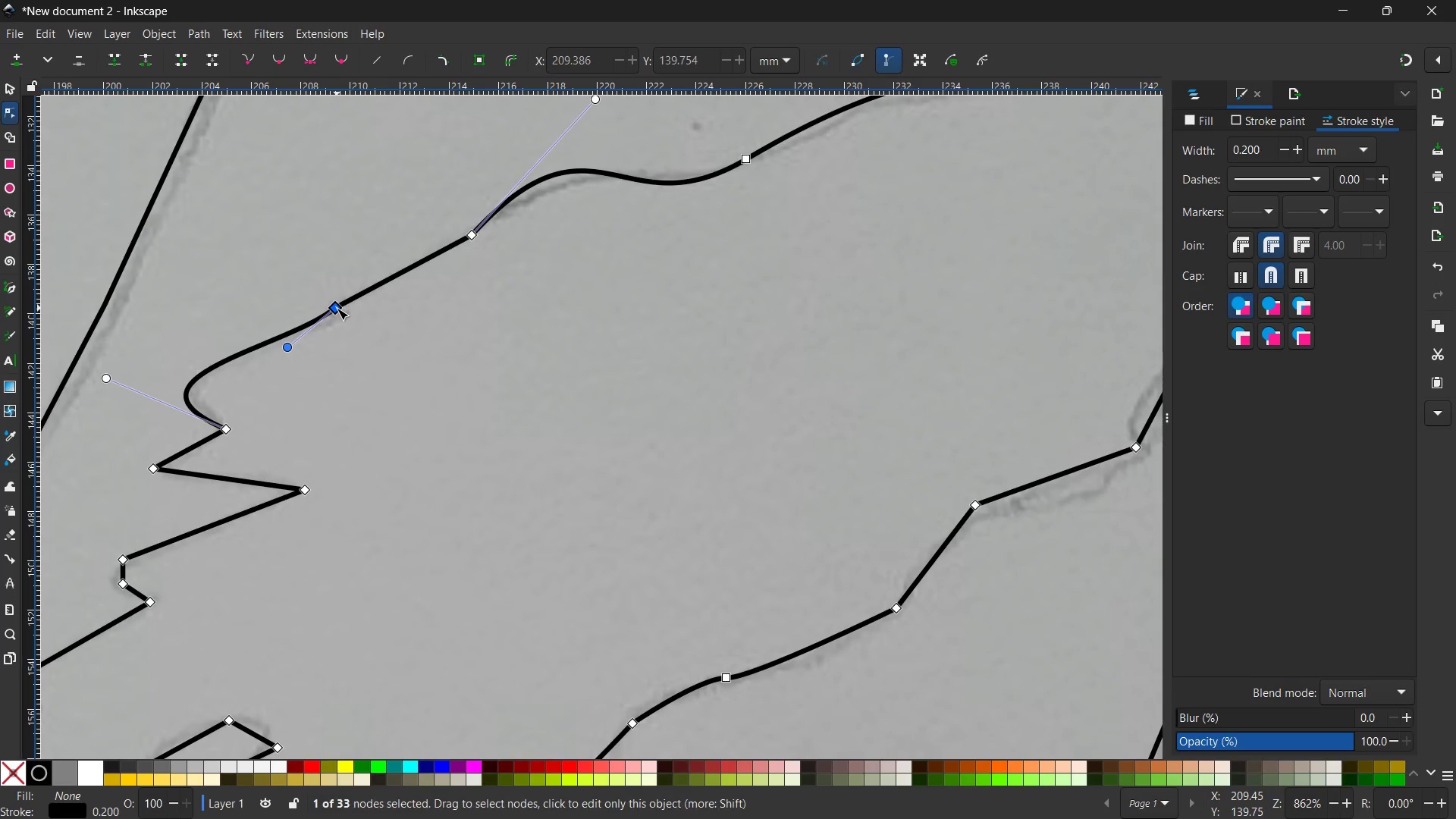 
key(Backspace)
 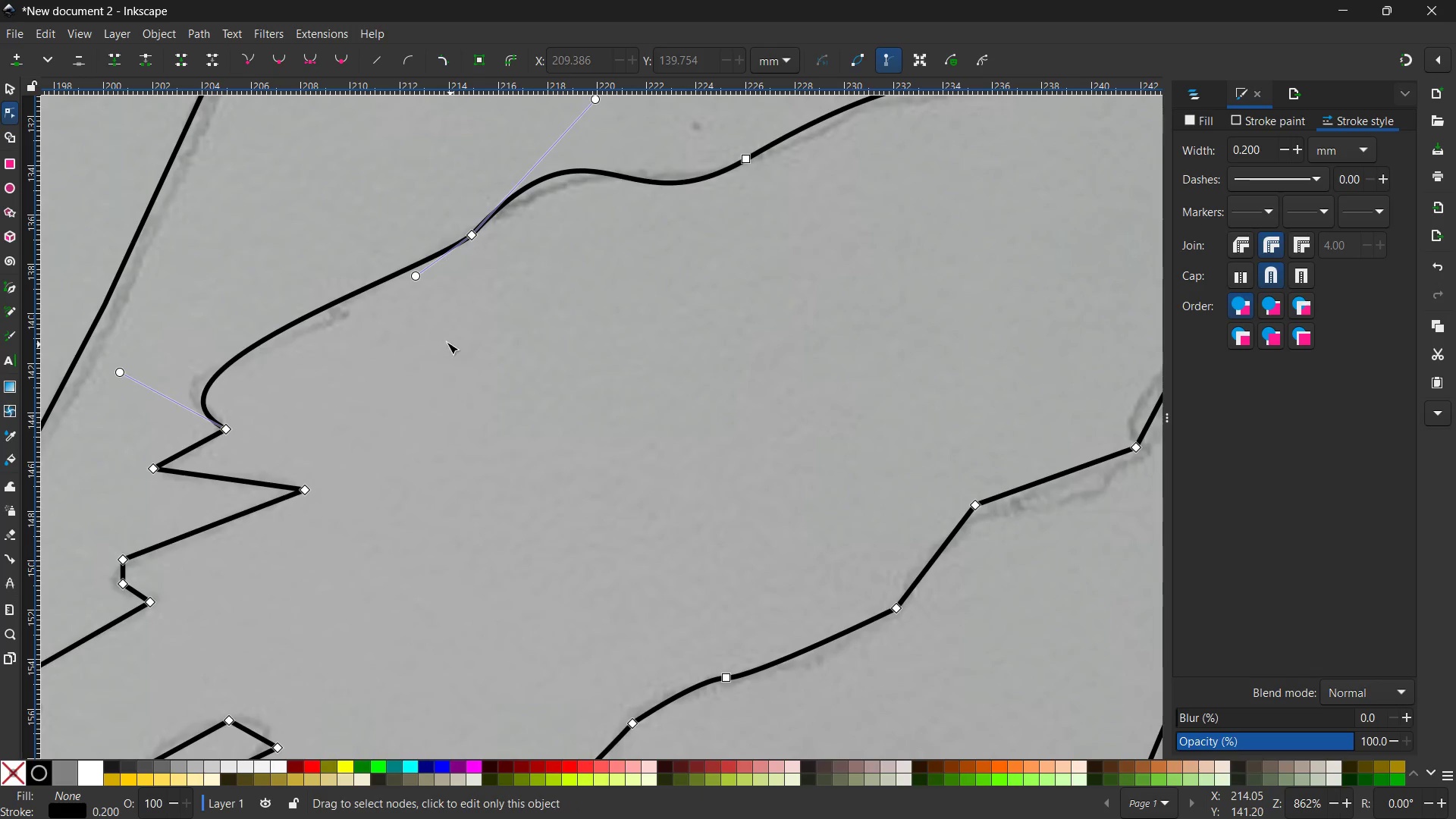 
scroll: coordinate [441, 340], scroll_direction: down, amount: 5.0
 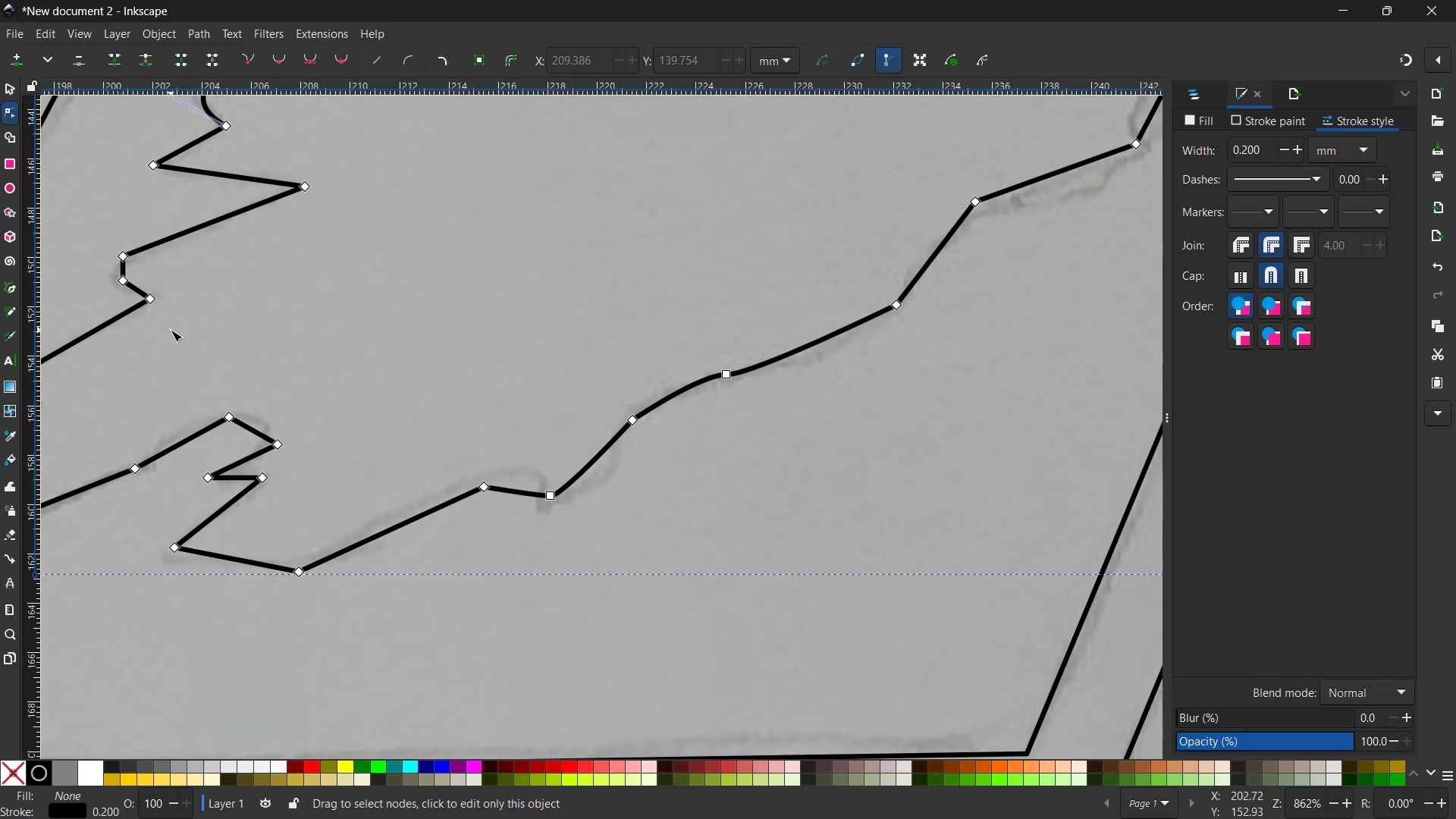 
scroll: coordinate [171, 330], scroll_direction: up, amount: 2.0
 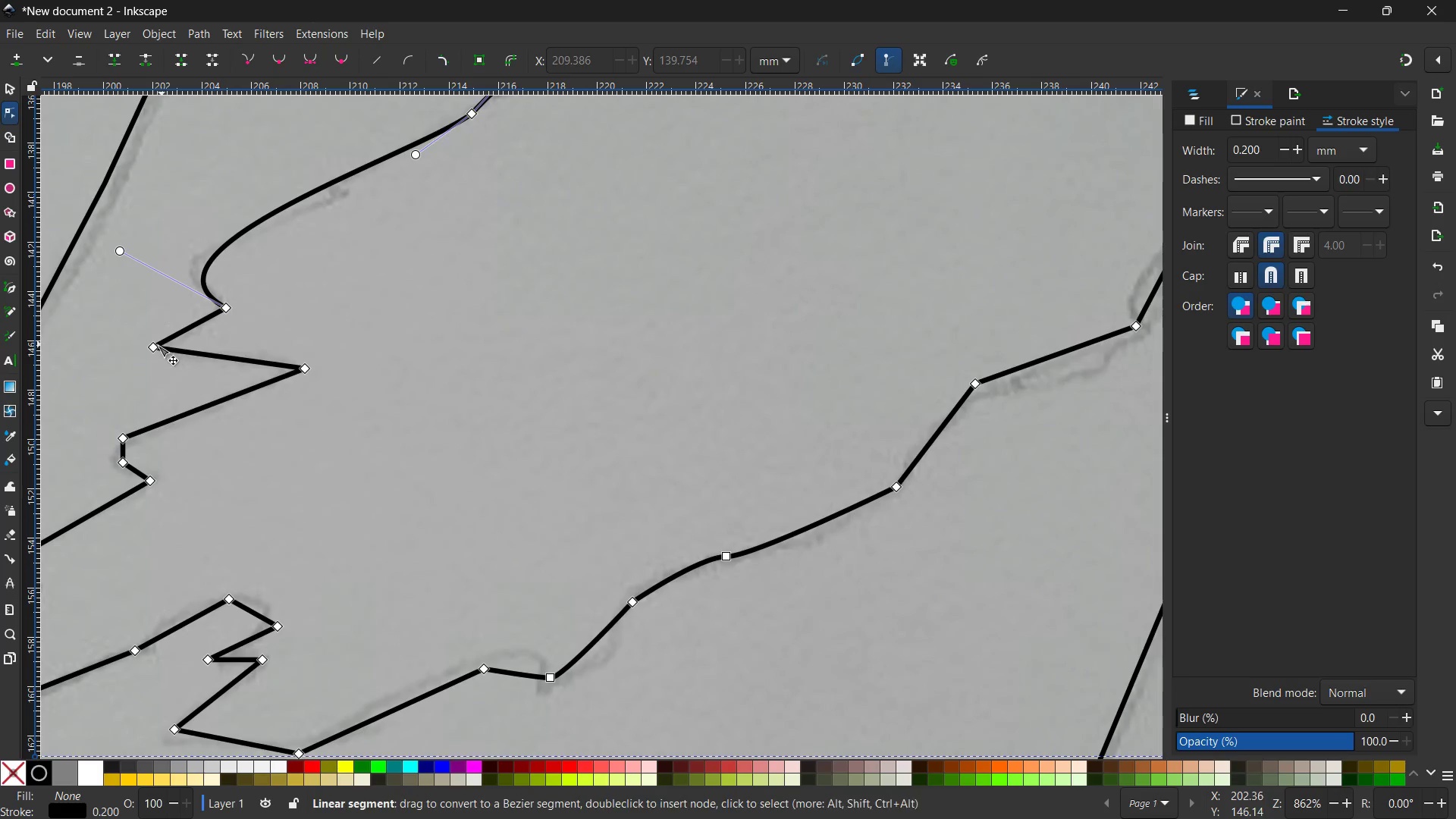 
left_click([155, 345])
 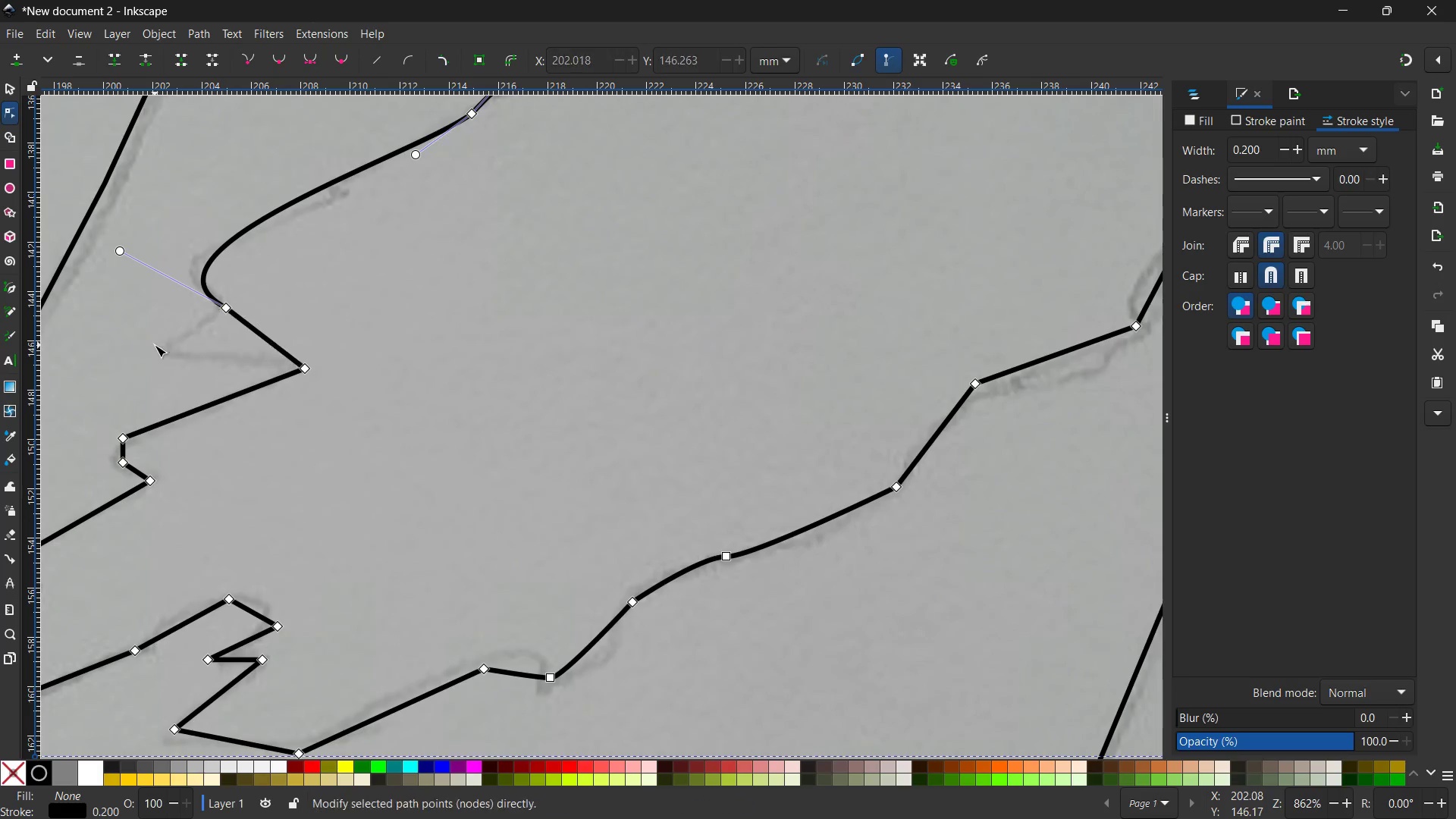 
key(Backspace)
 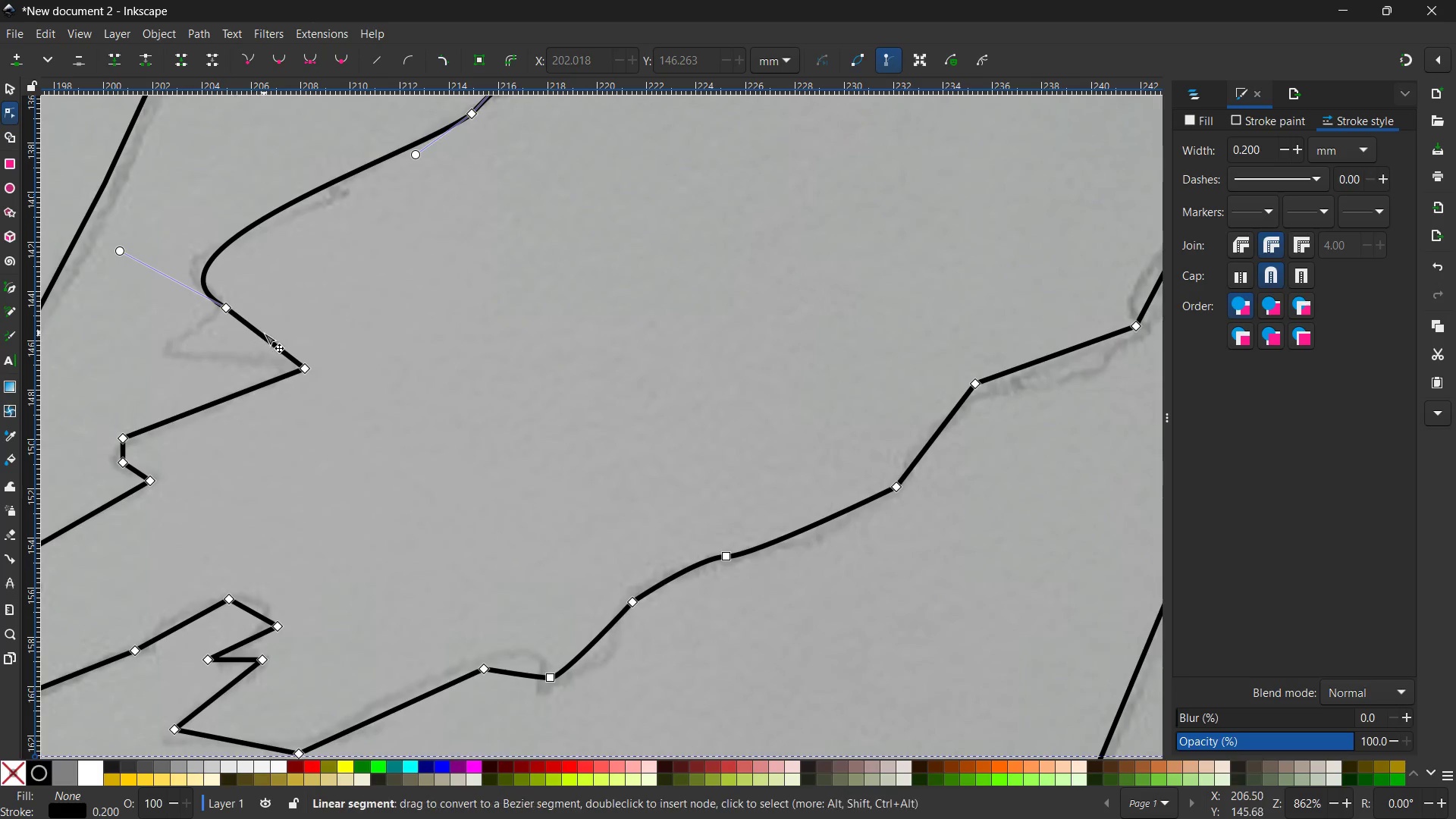 
left_click_drag(start_coordinate=[264, 333], to_coordinate=[185, 362])
 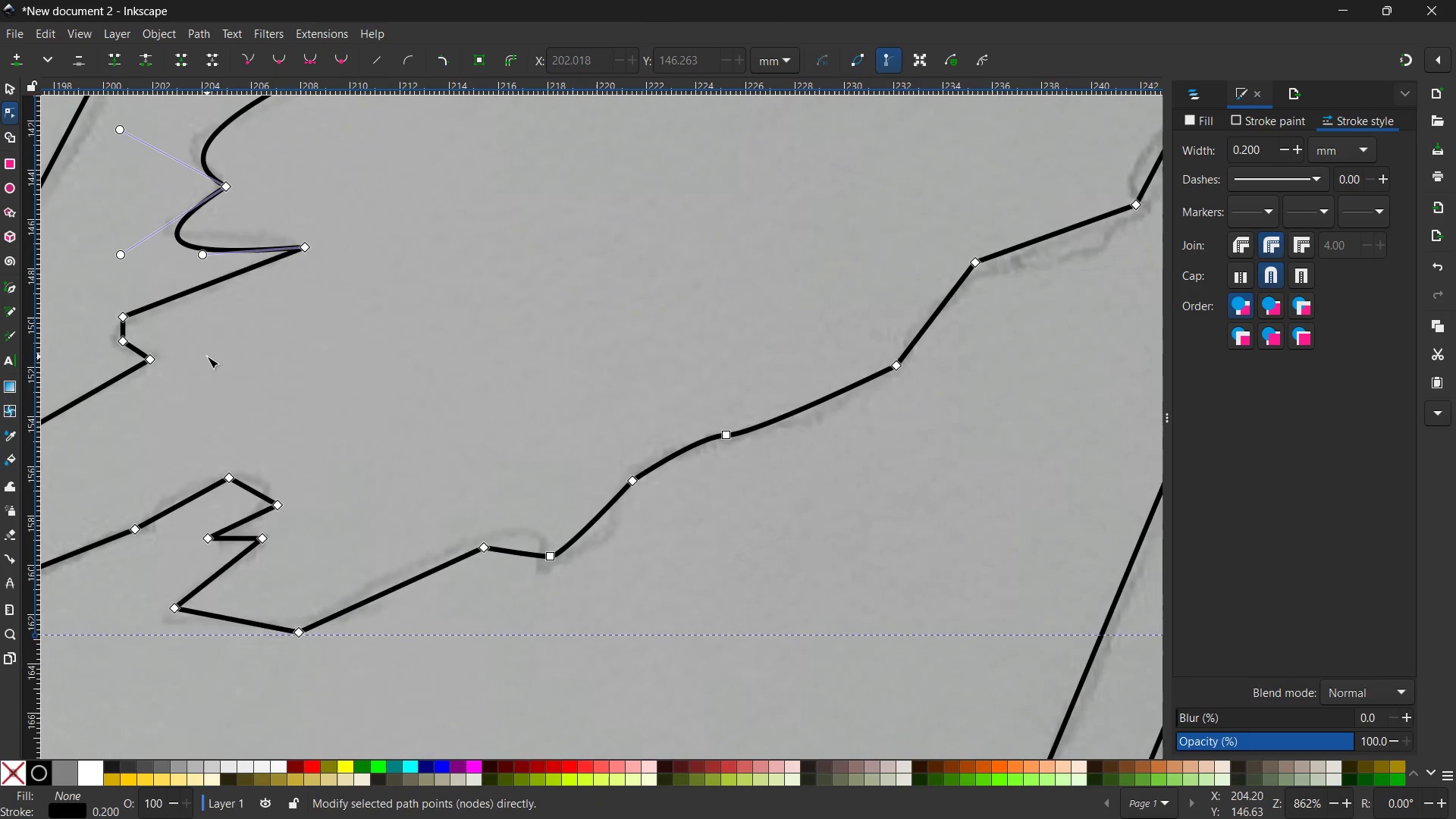 
scroll: coordinate [207, 356], scroll_direction: down, amount: 1.0
 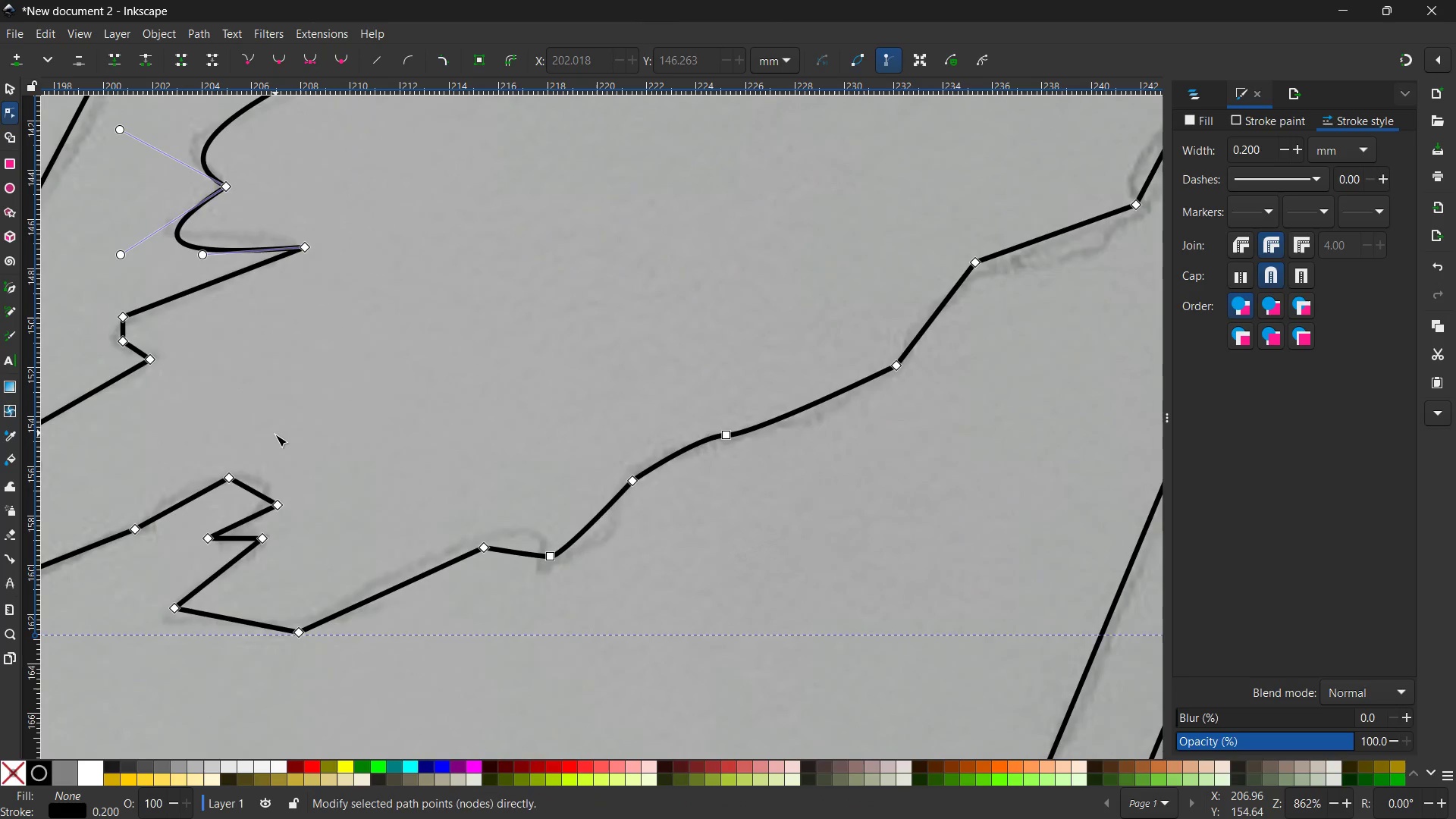 
hold_key(key=Space, duration=0.62)
 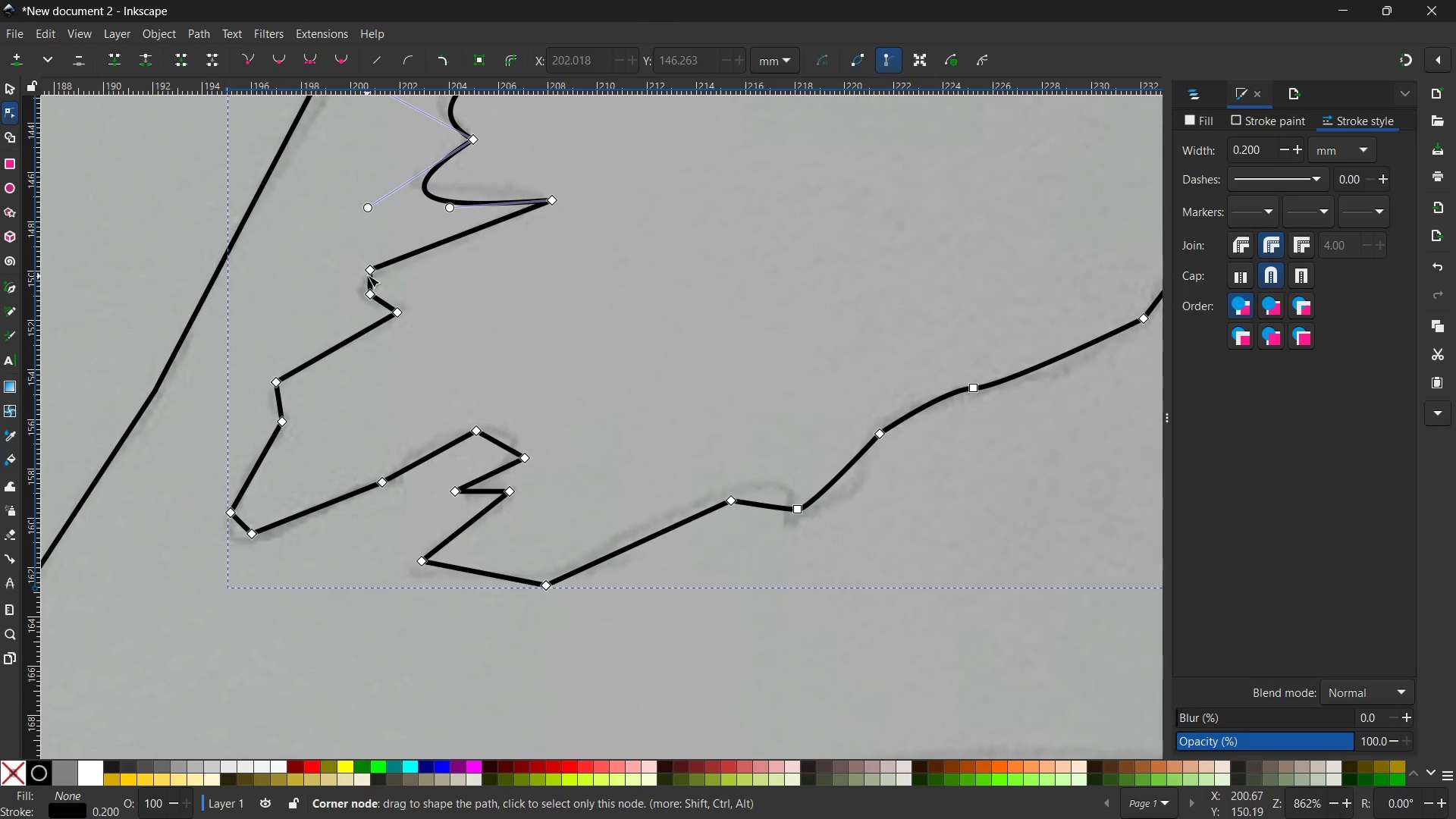 
left_click_drag(start_coordinate=[274, 435], to_coordinate=[522, 389])
 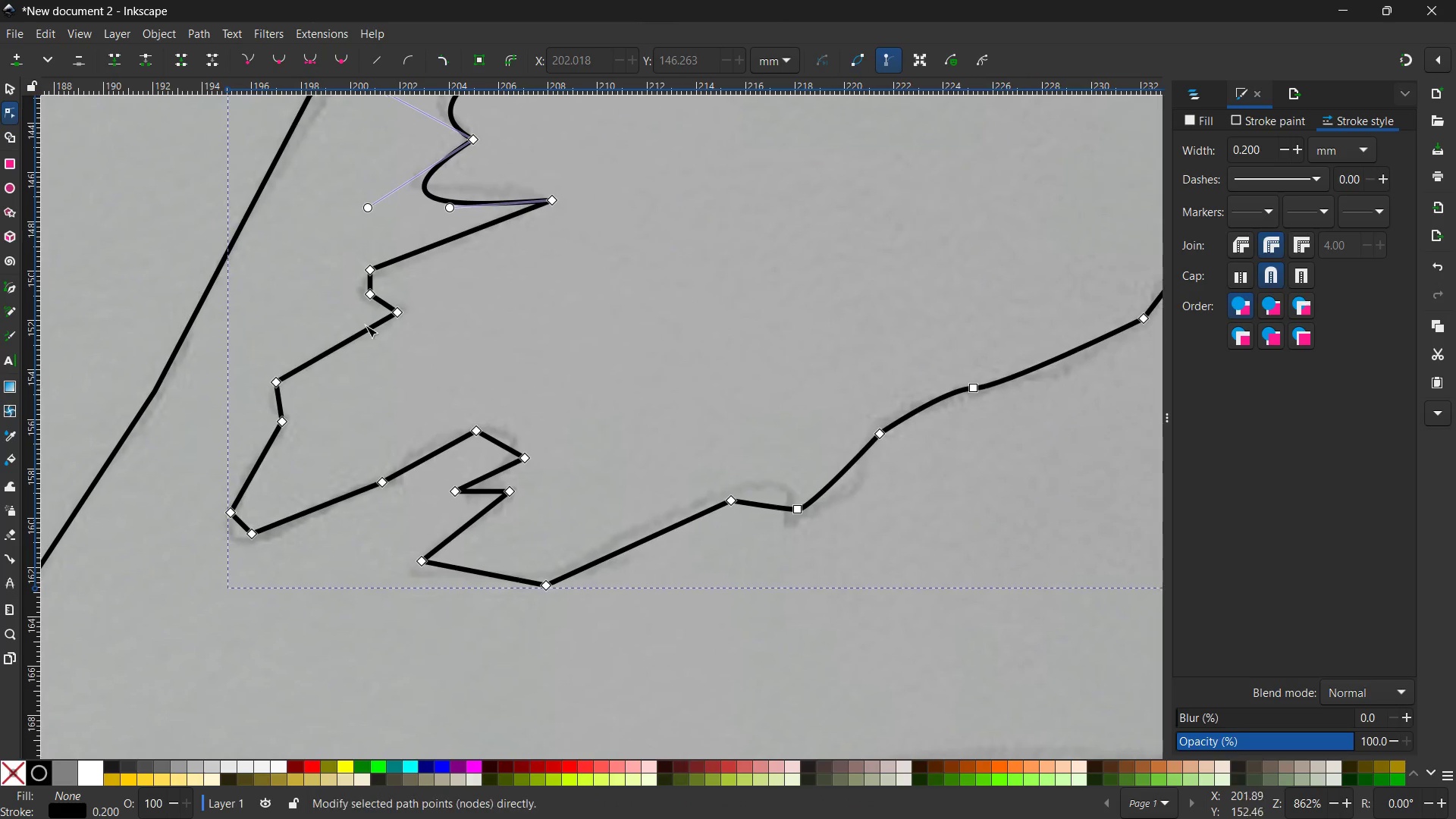 
left_click([370, 272])
 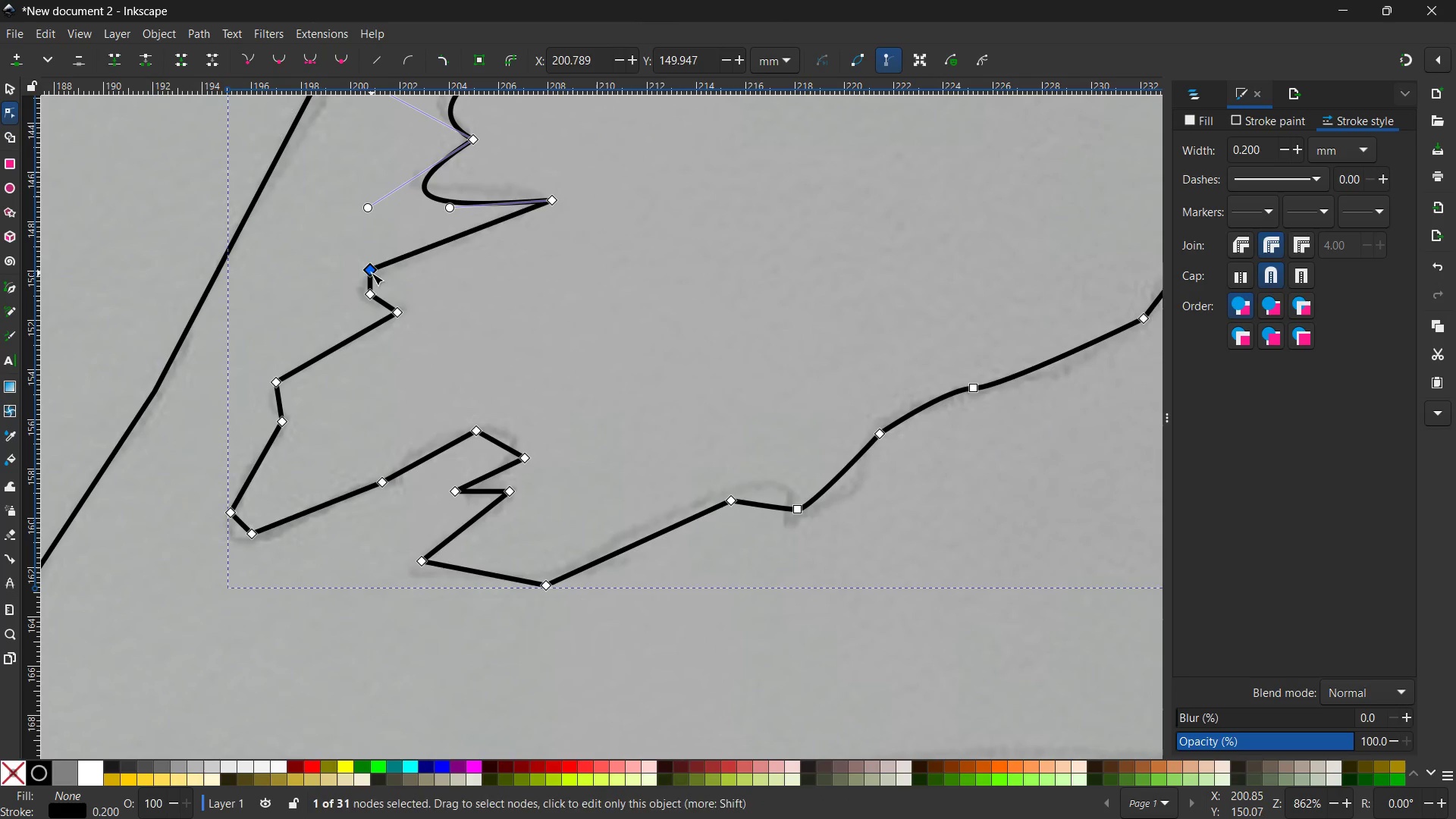 
key(Backspace)
 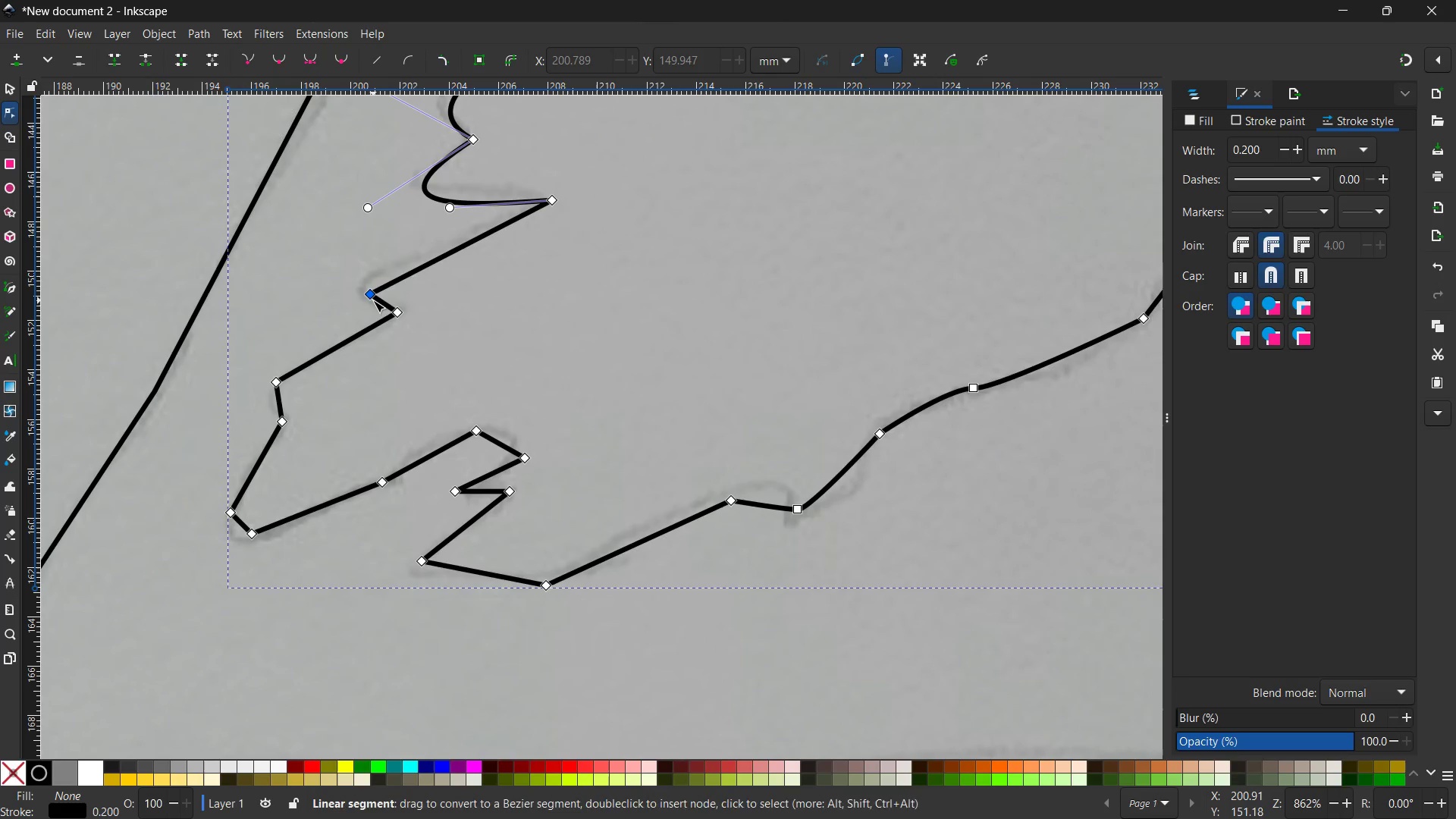 
left_click([373, 300])
 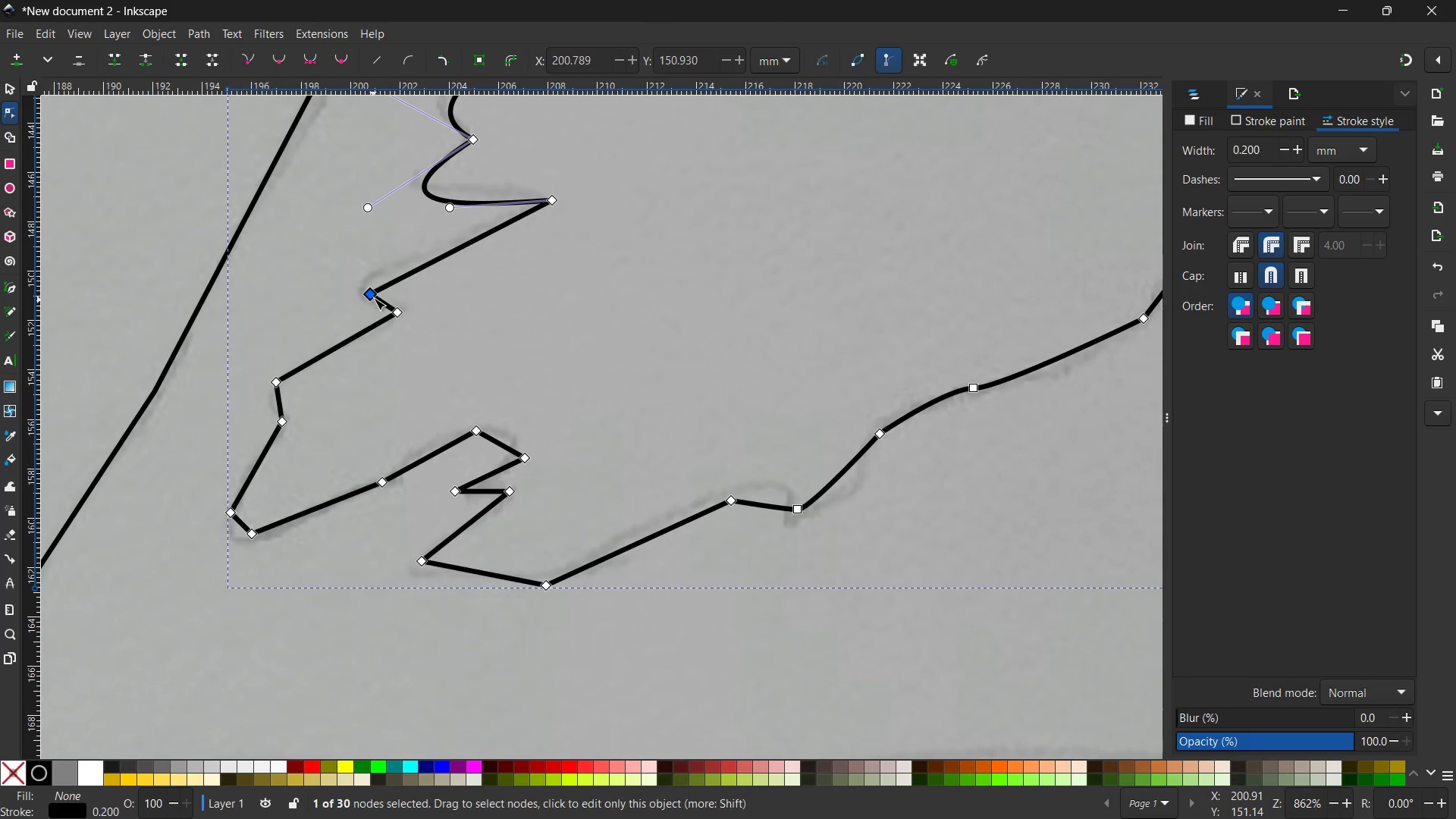 
key(Backspace)
 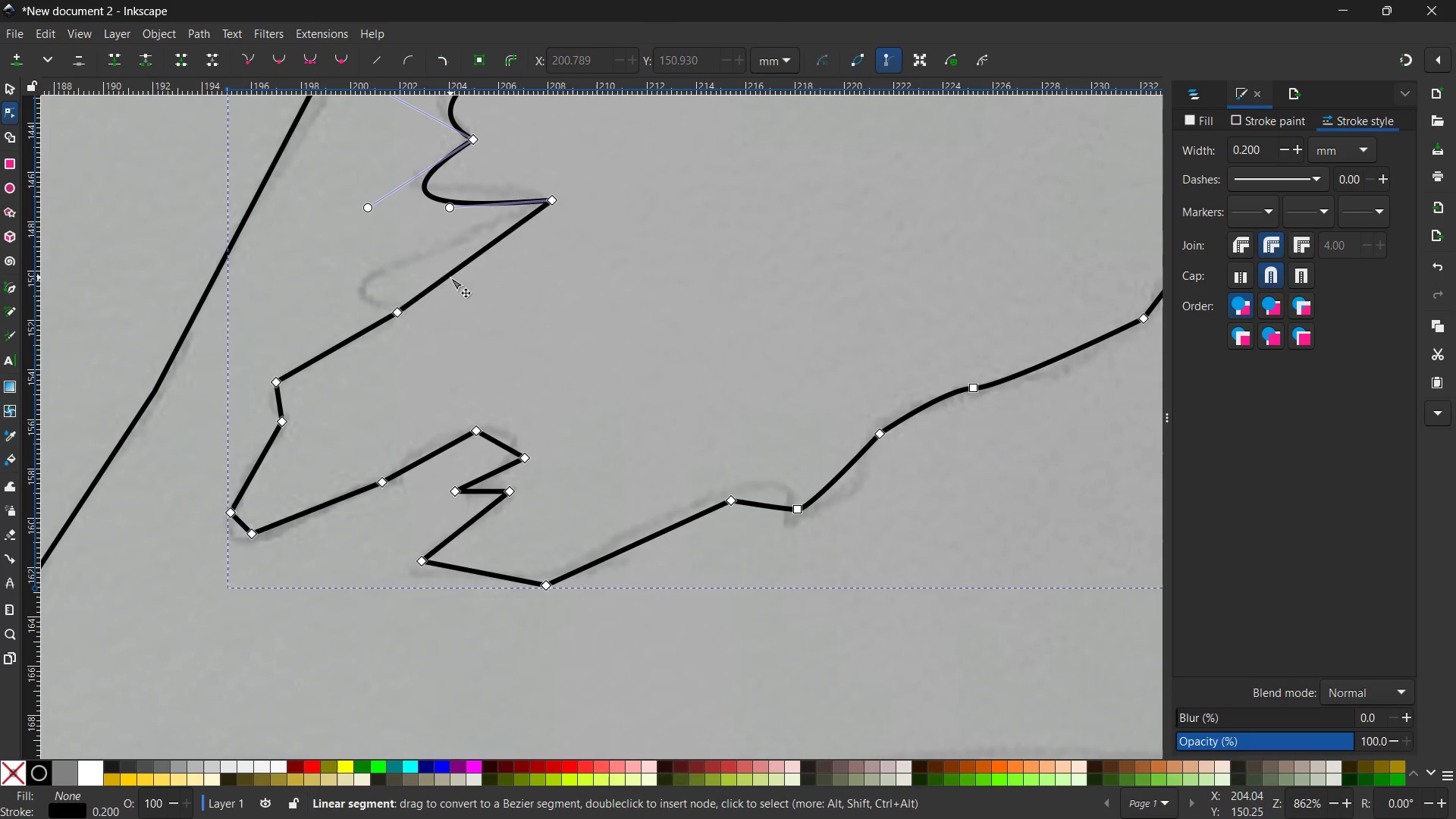 
left_click_drag(start_coordinate=[450, 278], to_coordinate=[363, 288])
 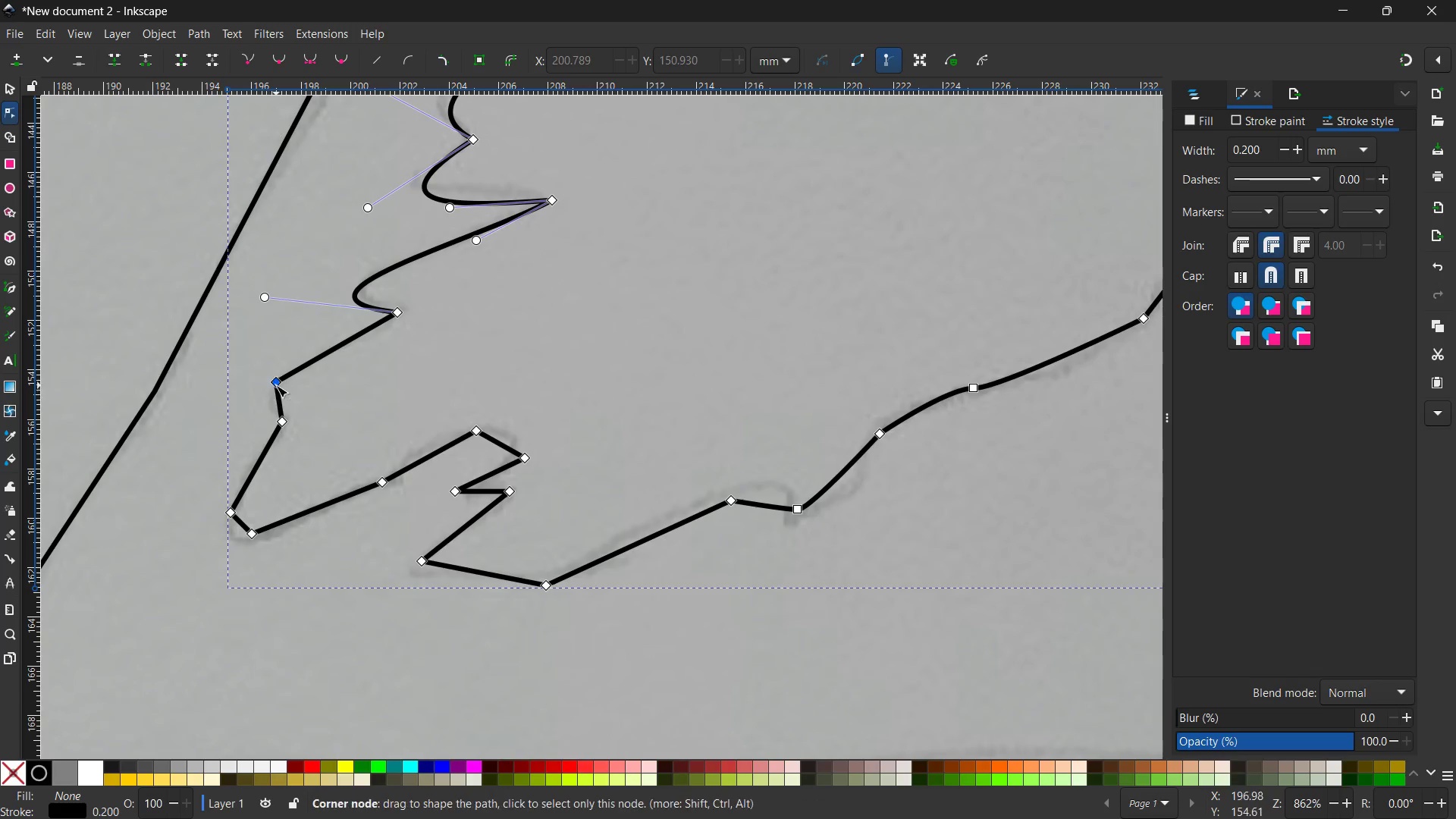 
left_click([276, 385])
 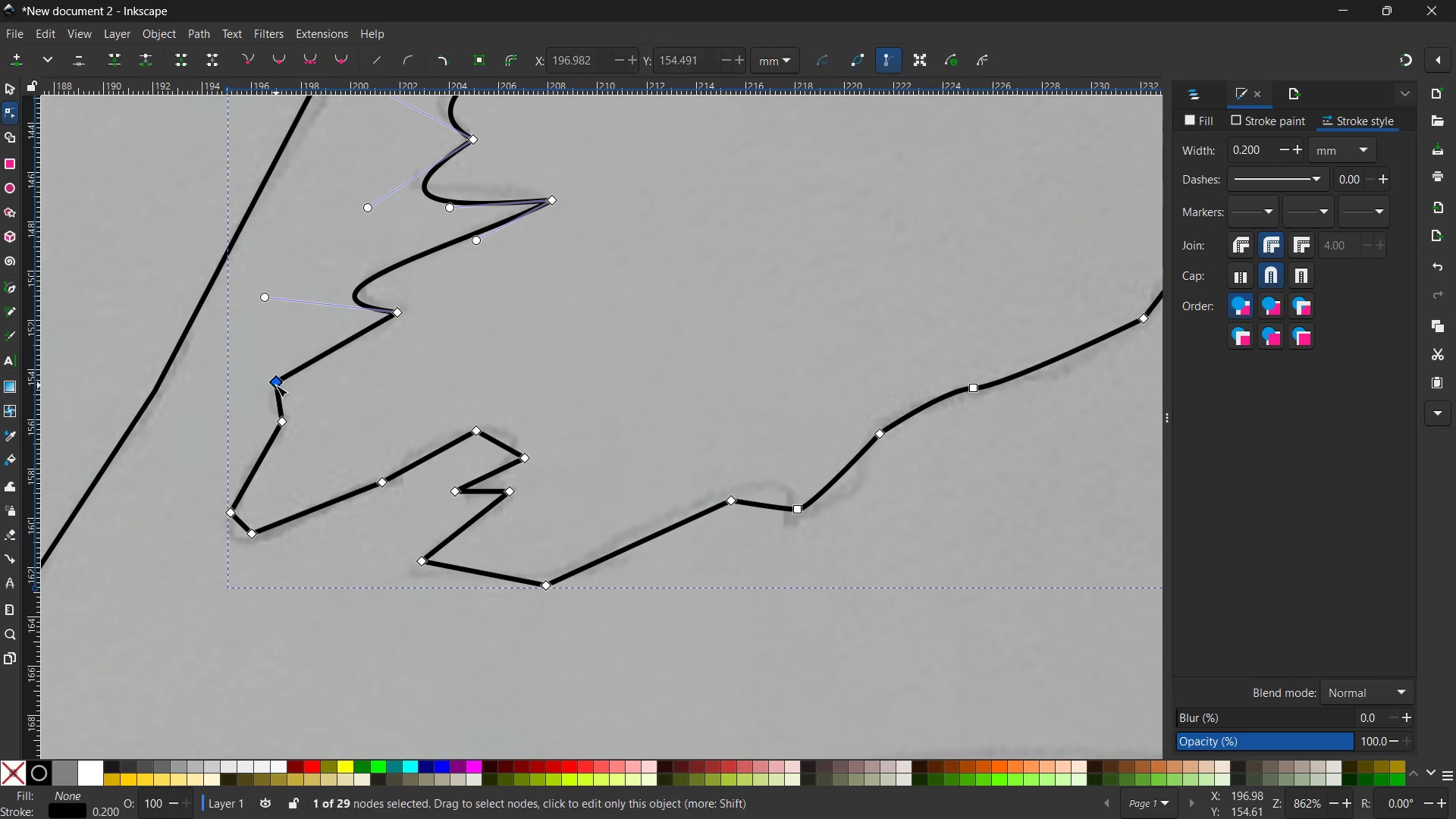 
key(Backspace)
 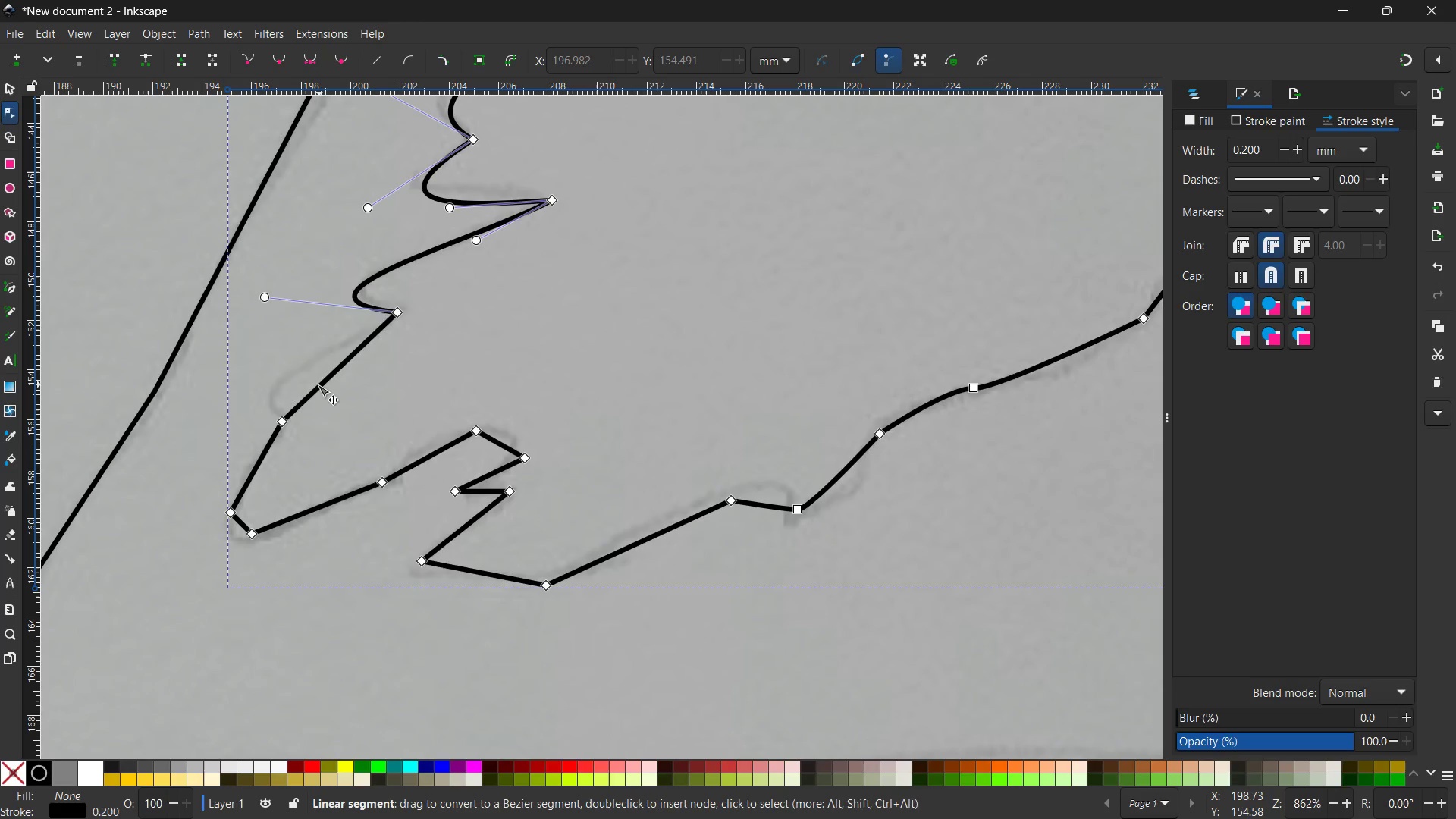 
left_click_drag(start_coordinate=[319, 384], to_coordinate=[265, 388])
 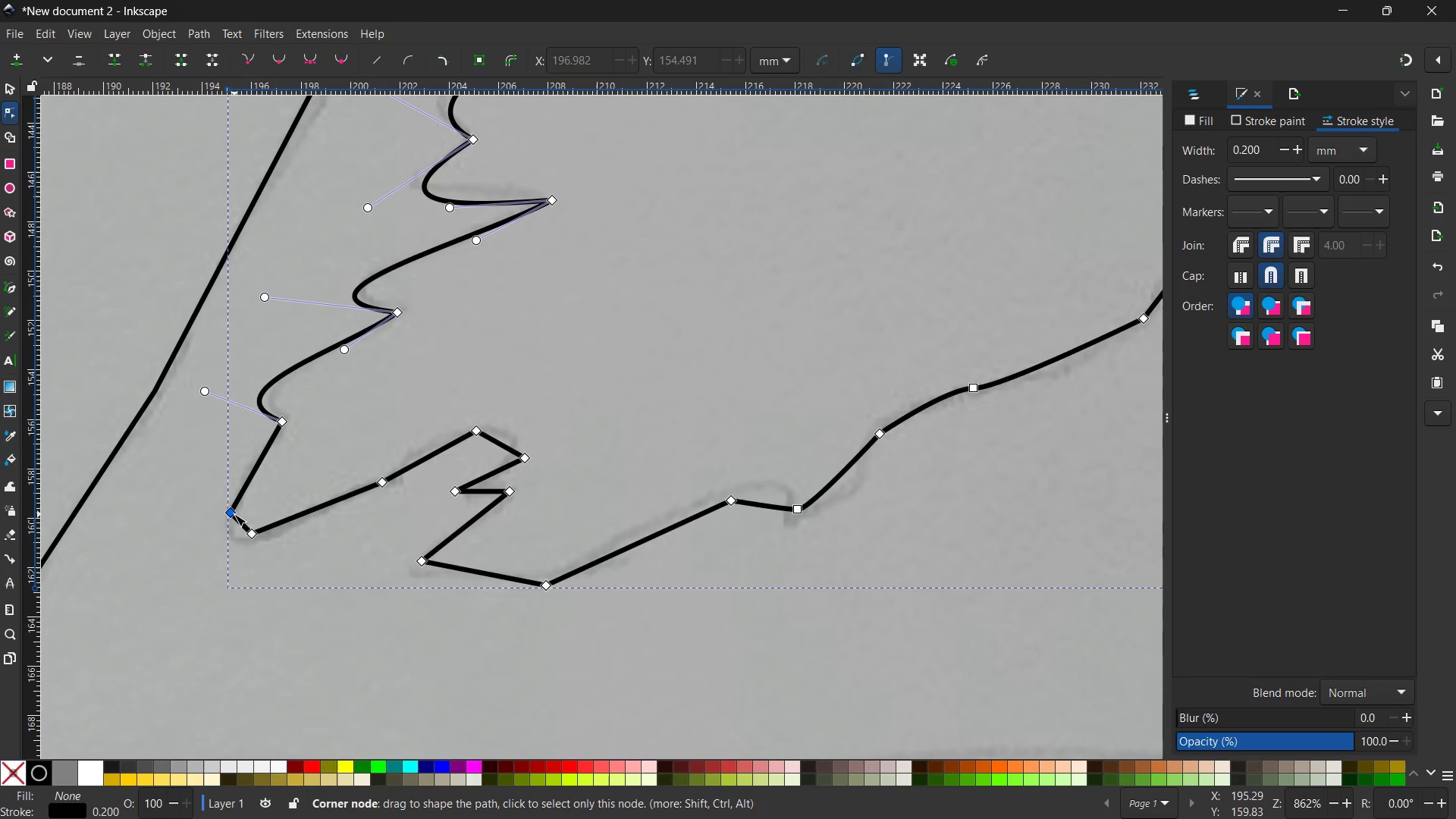 
left_click([234, 514])
 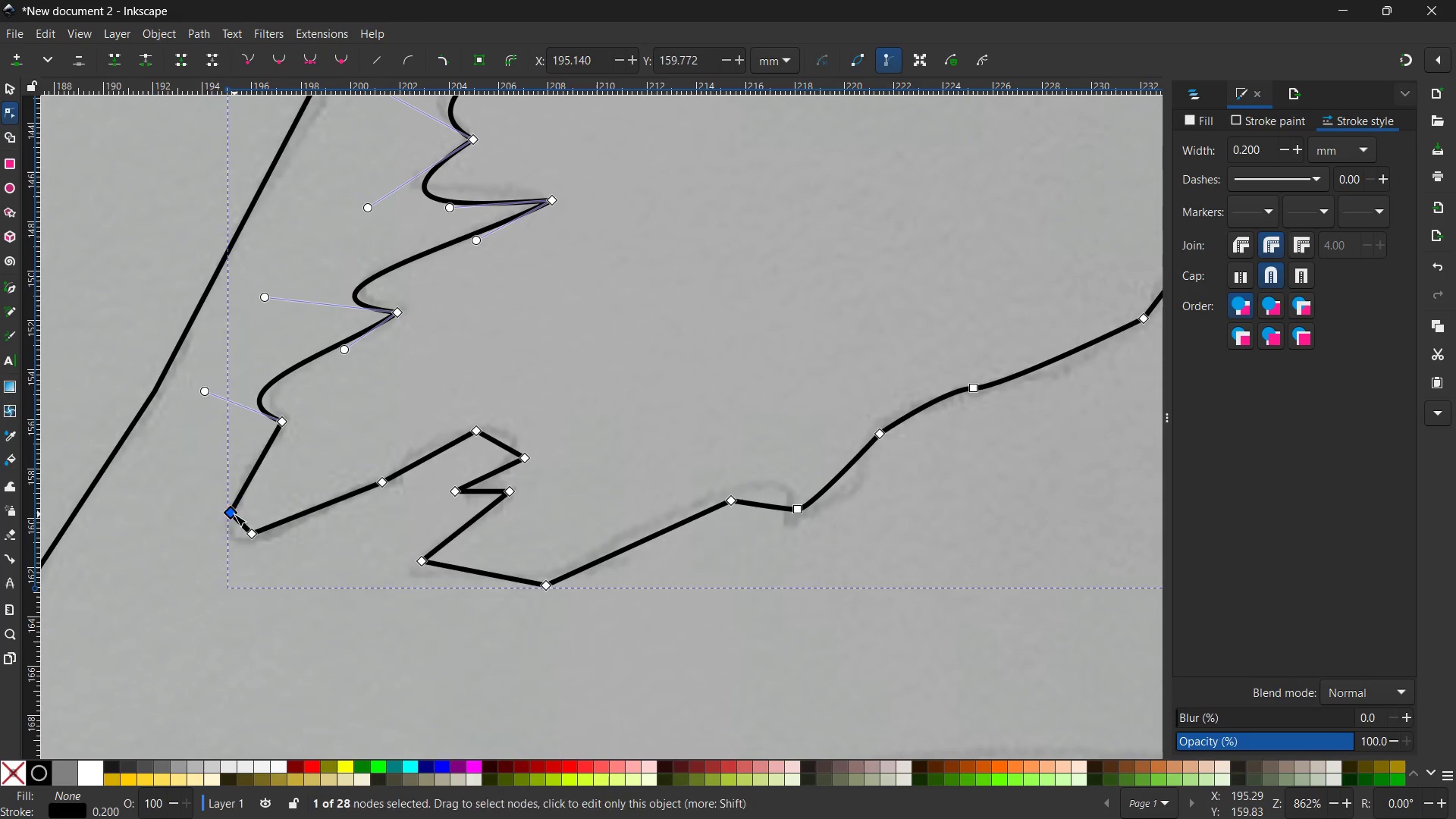 
key(Backspace)
 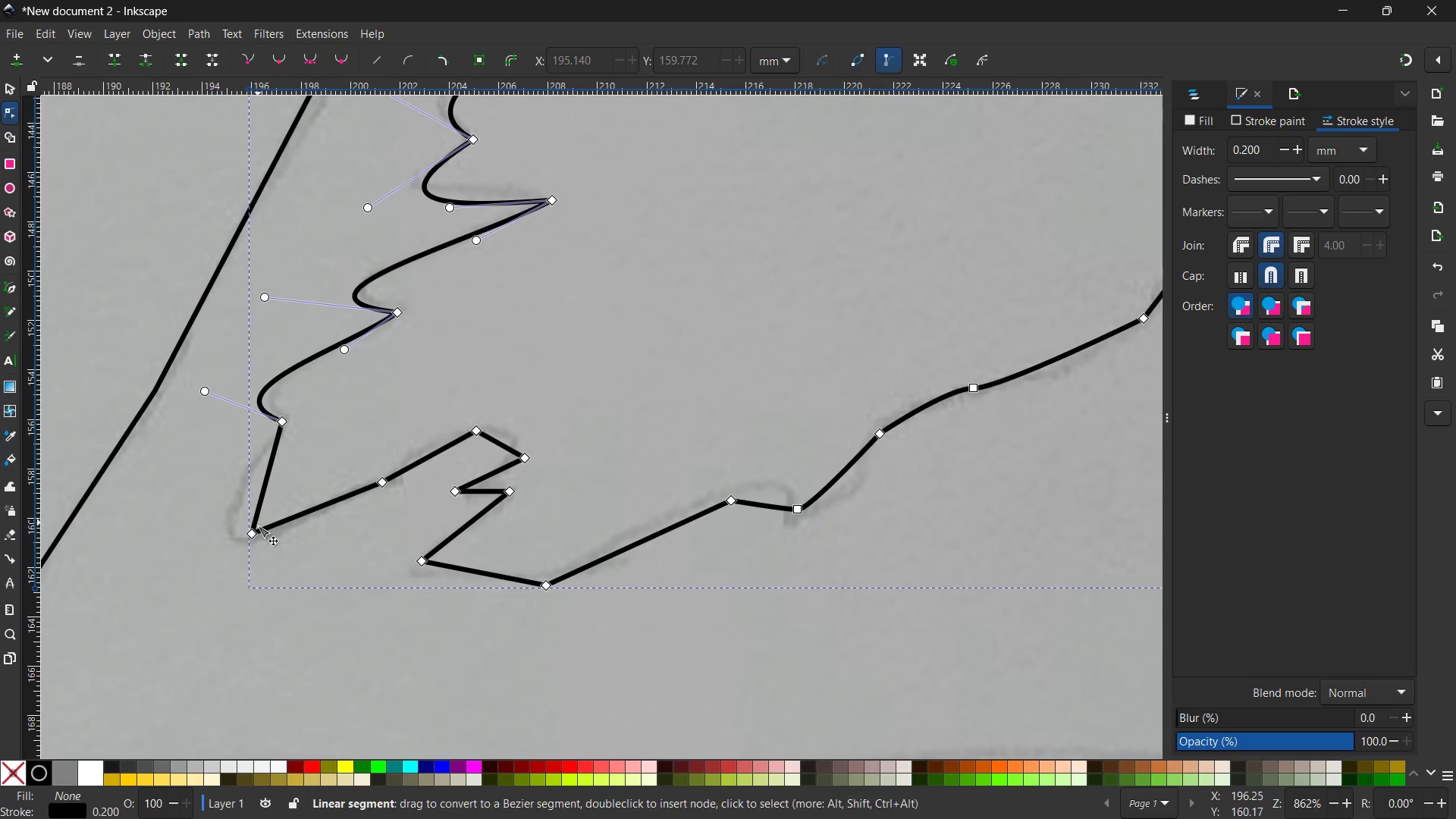 
left_click([256, 531])
 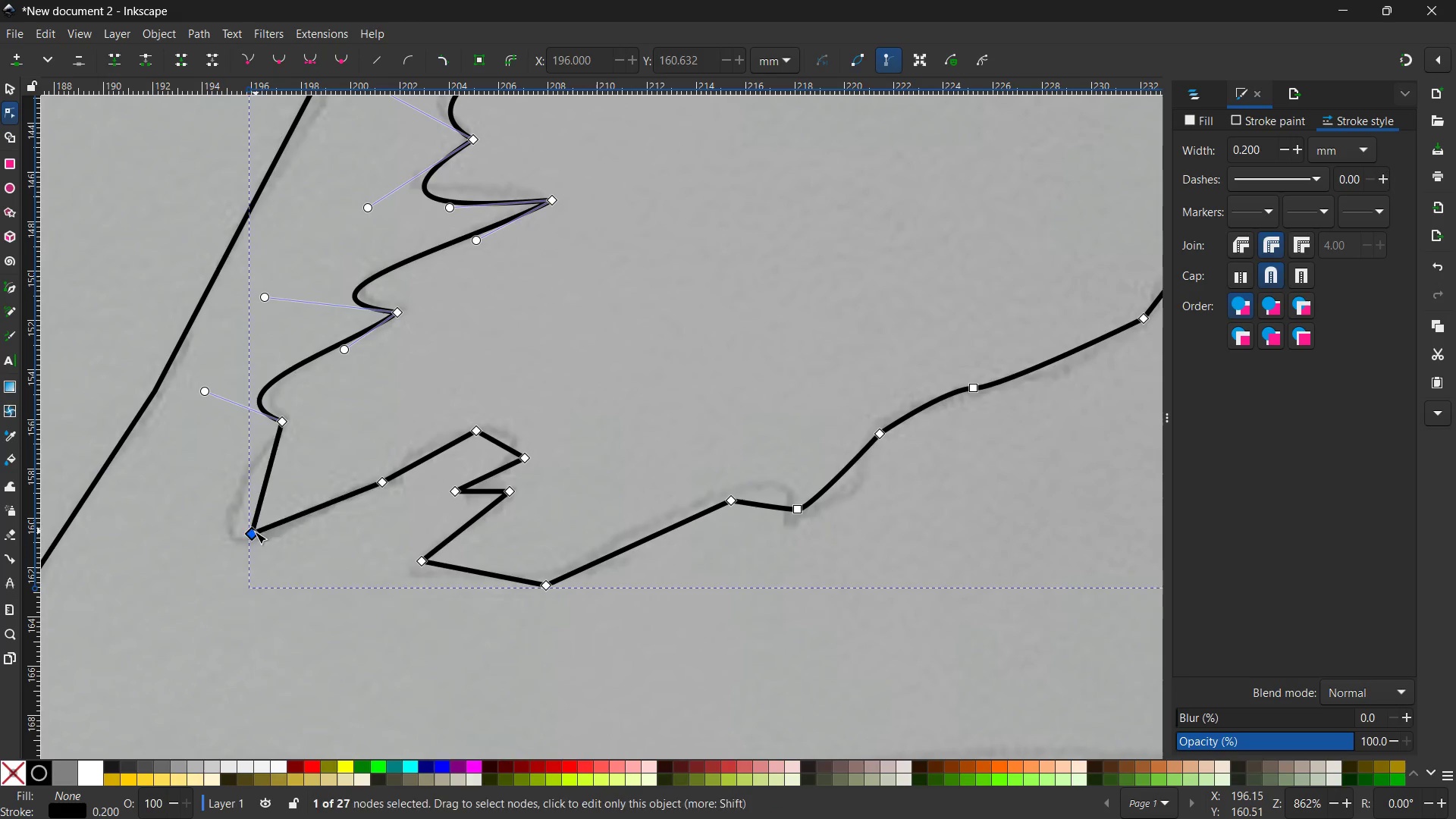 
key(Backspace)
 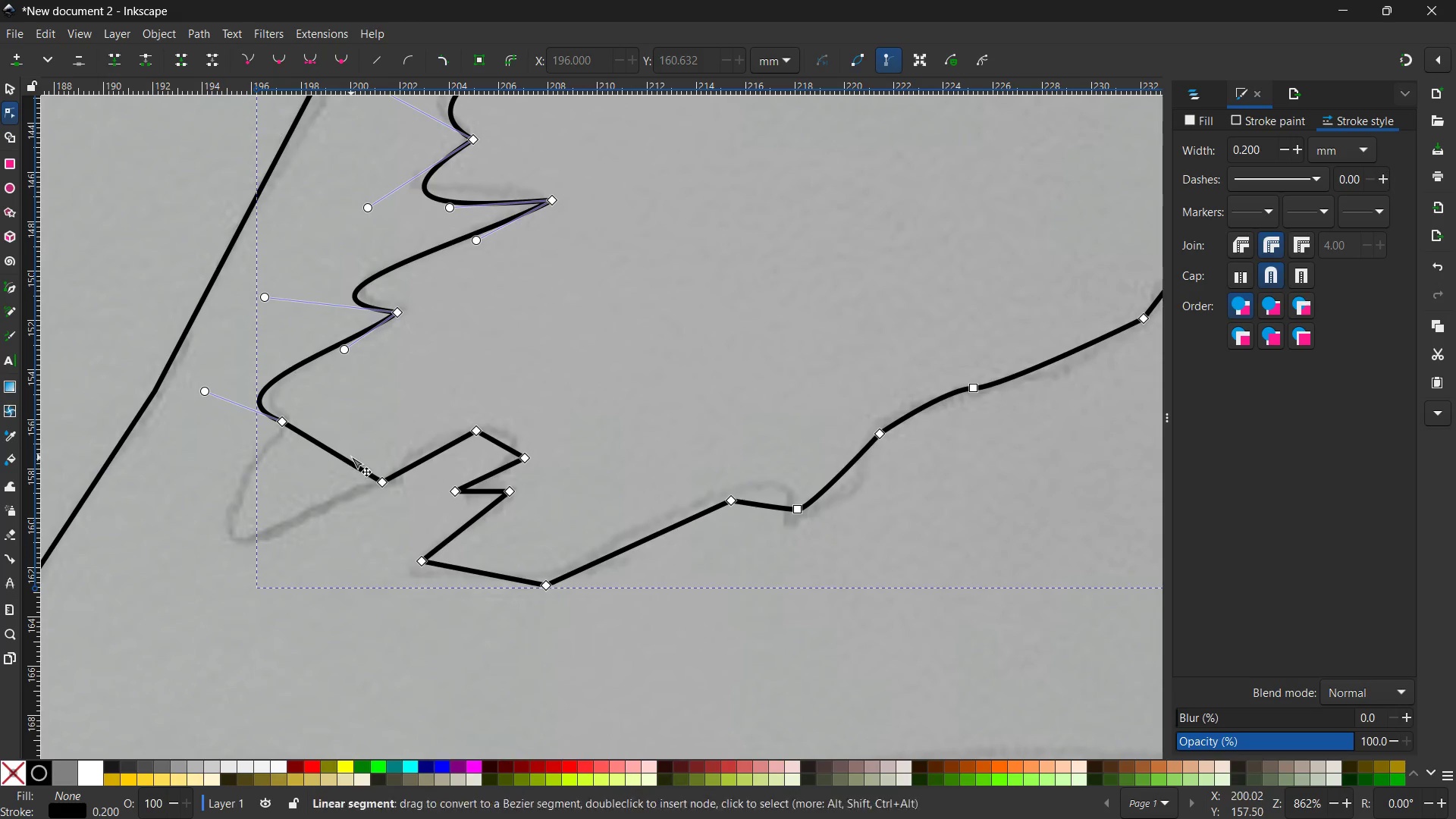 
left_click_drag(start_coordinate=[351, 457], to_coordinate=[231, 538])
 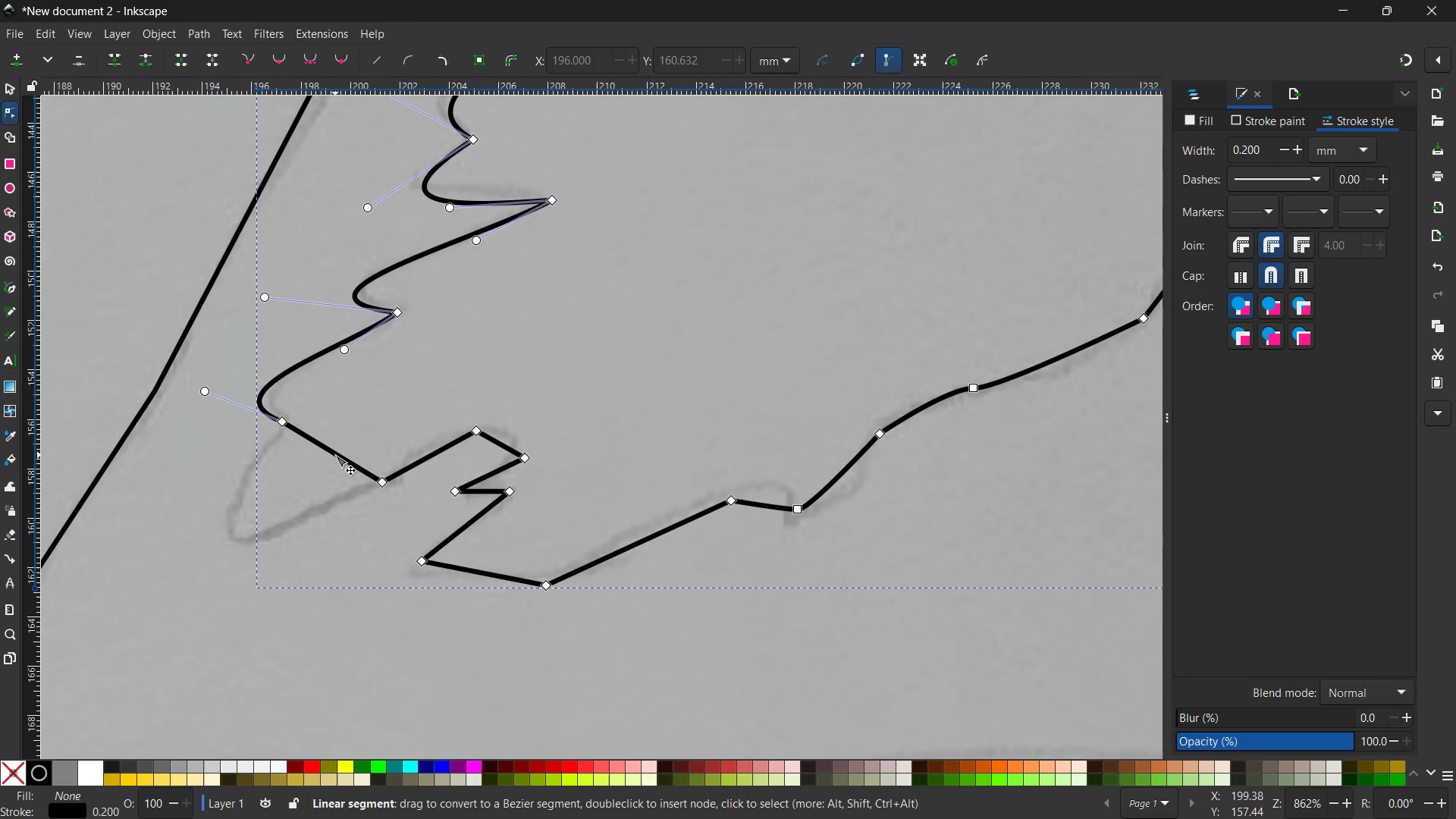 
left_click_drag(start_coordinate=[335, 455], to_coordinate=[237, 534])
 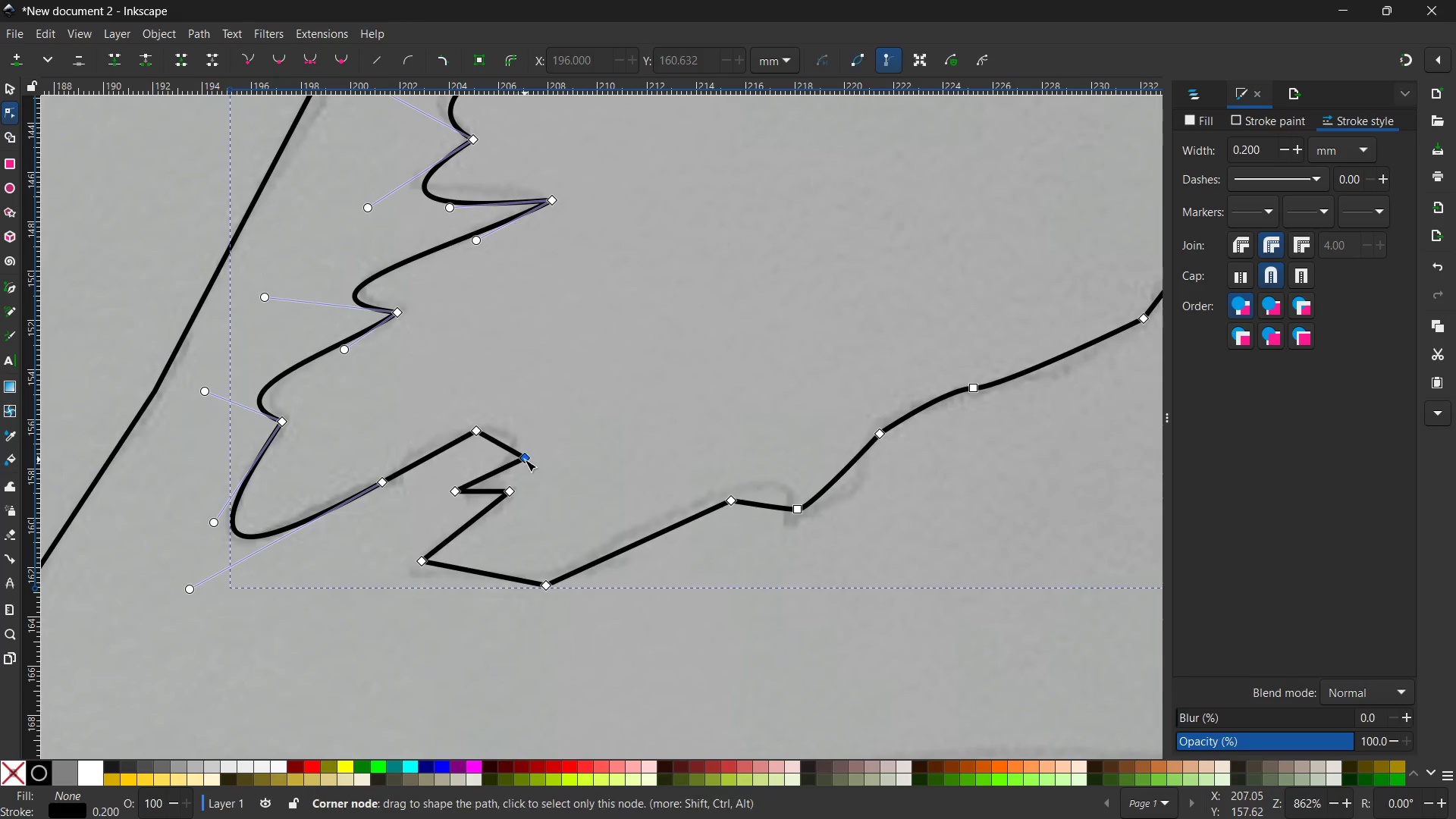 
left_click([525, 460])
 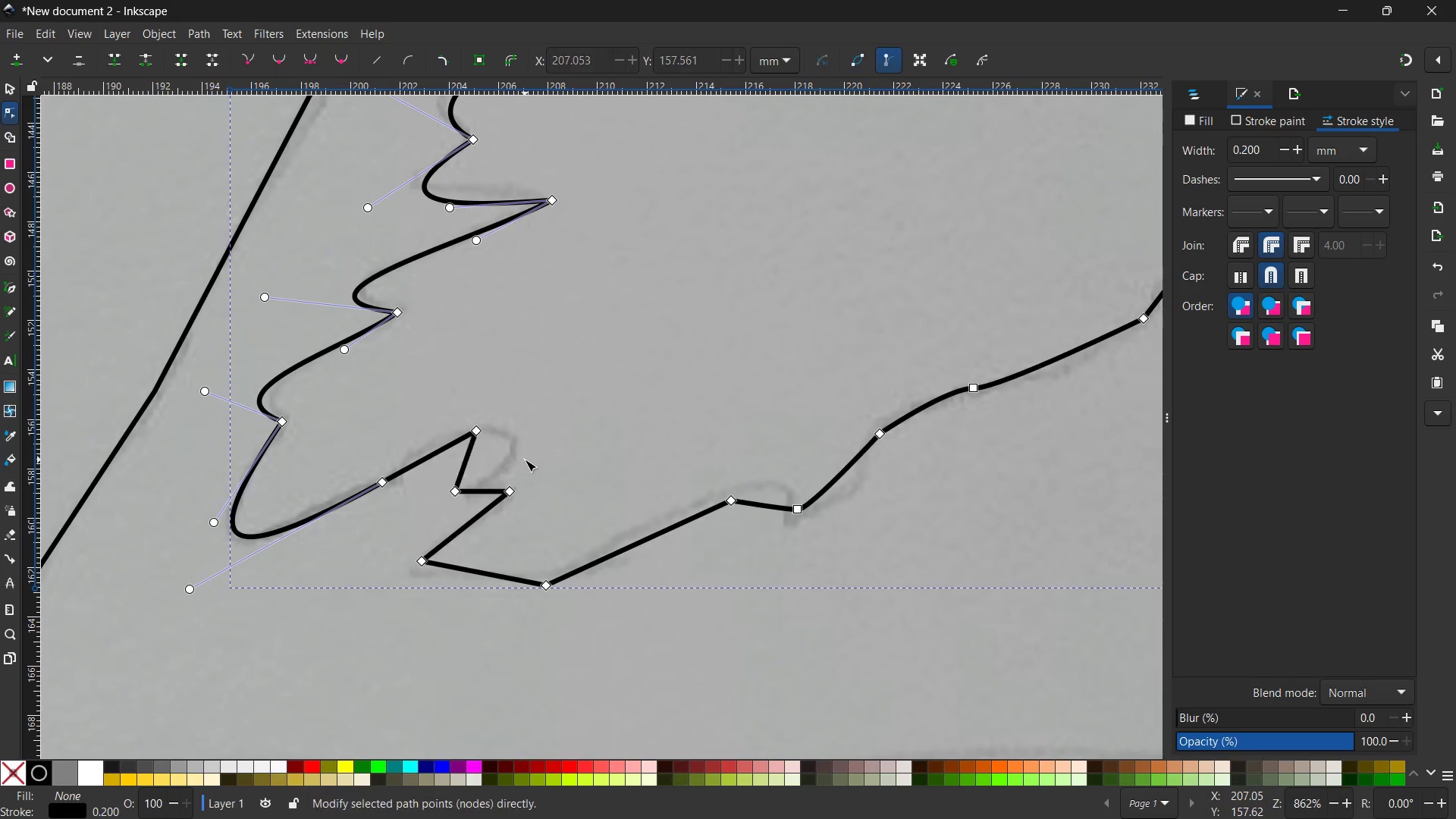 
key(Backspace)
 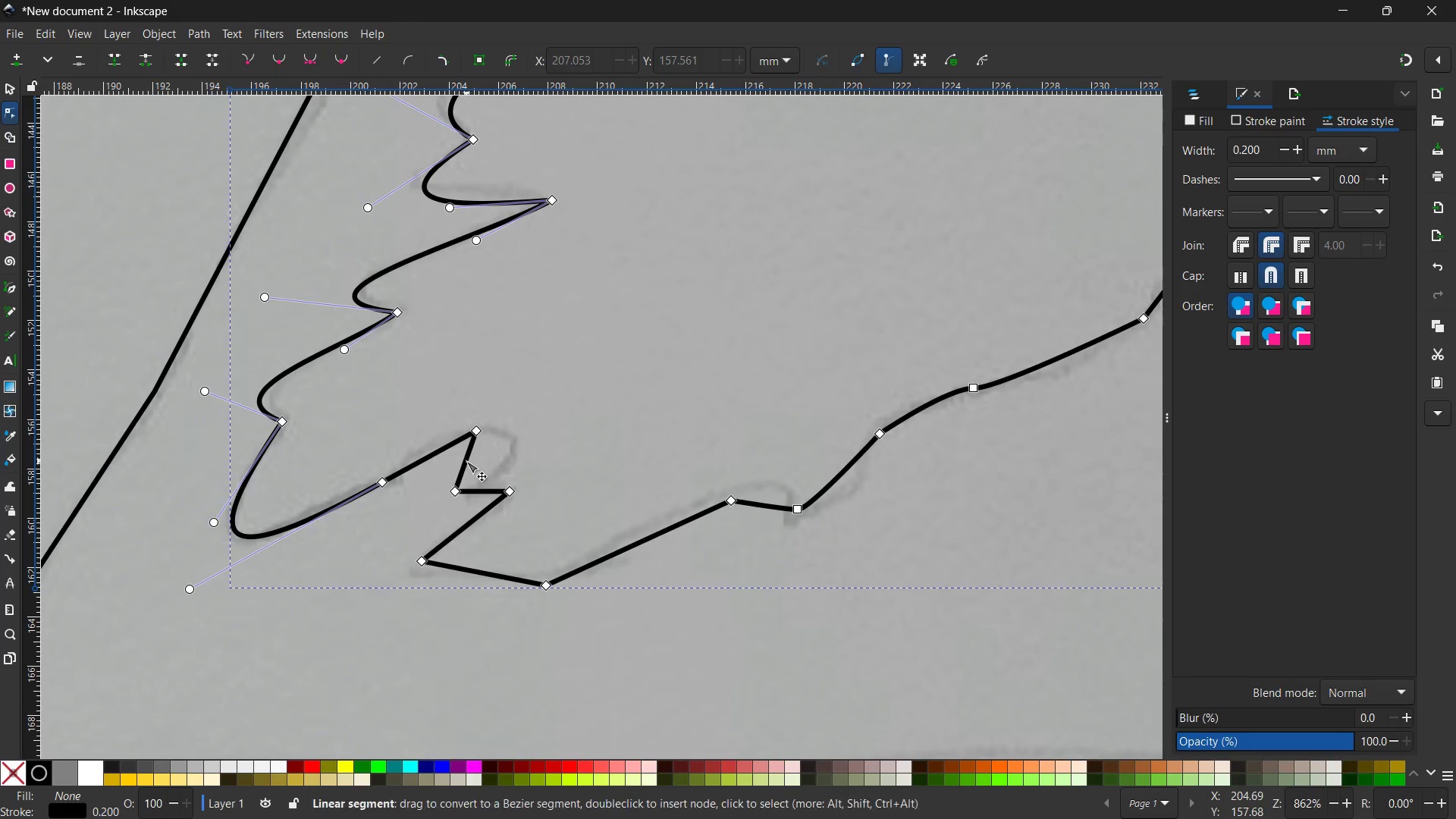 
left_click_drag(start_coordinate=[466, 461], to_coordinate=[520, 450])
 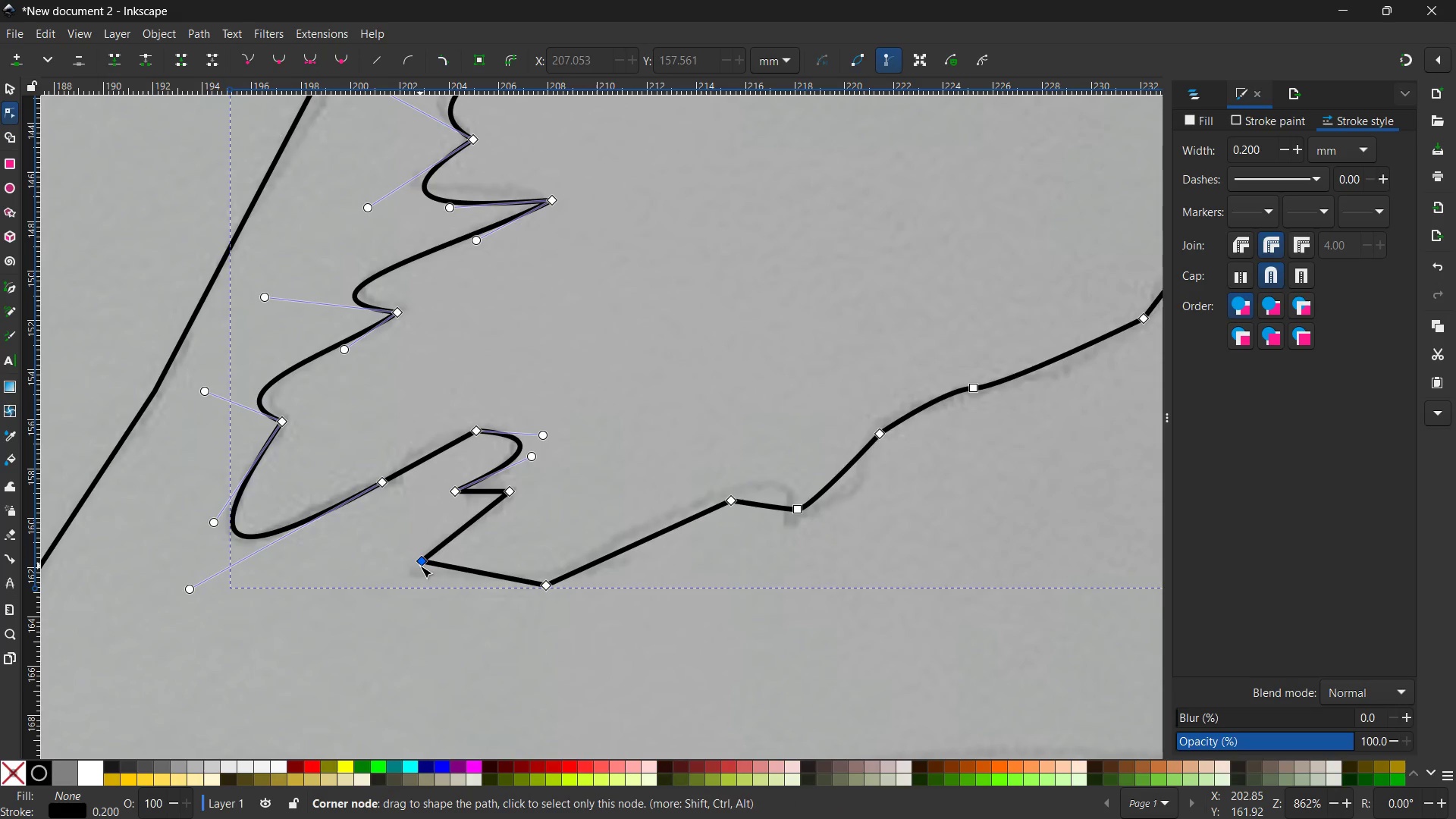 
key(Backspace)
 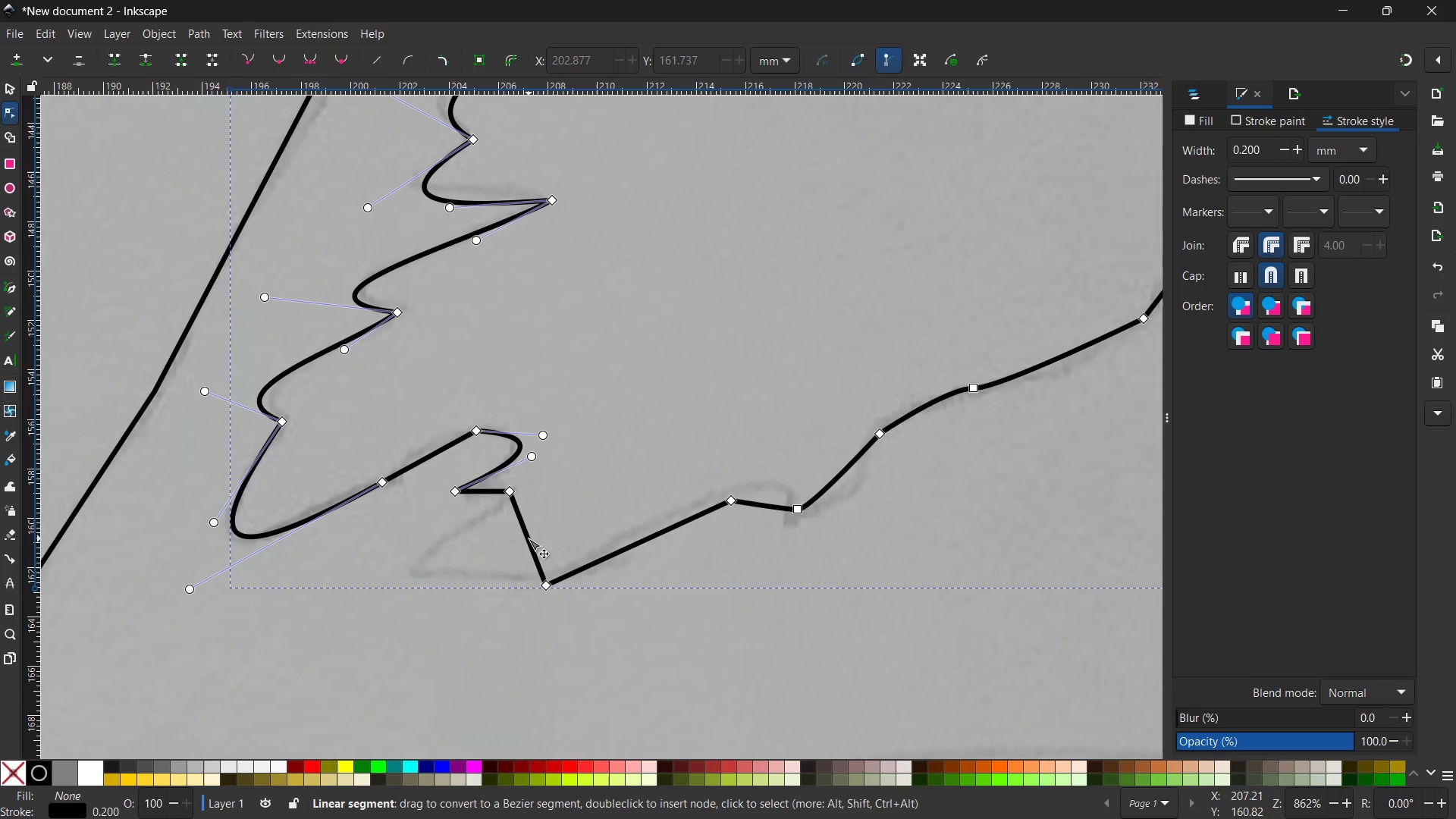 
left_click_drag(start_coordinate=[529, 538], to_coordinate=[422, 567])
 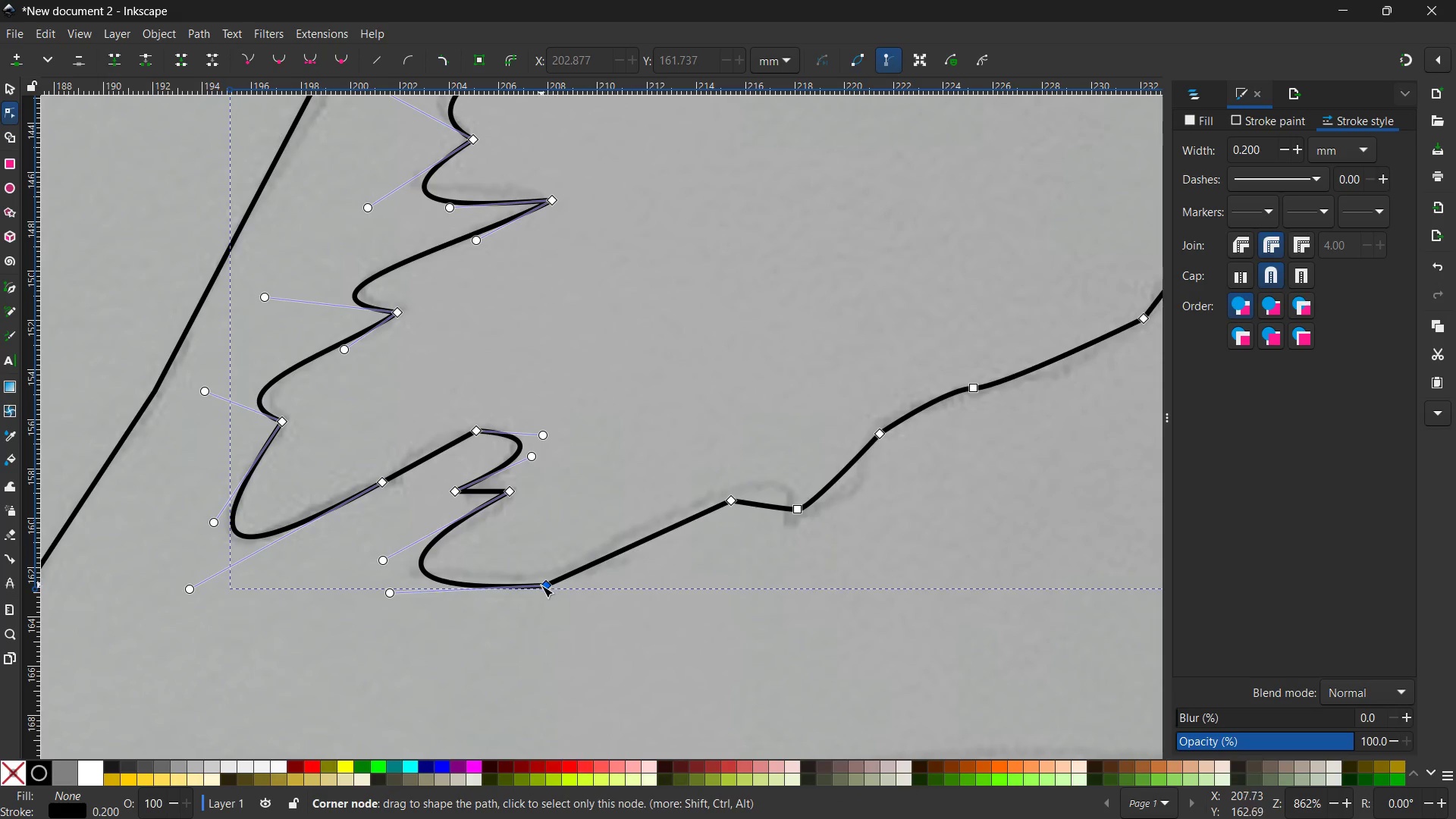 
key(Backspace)
 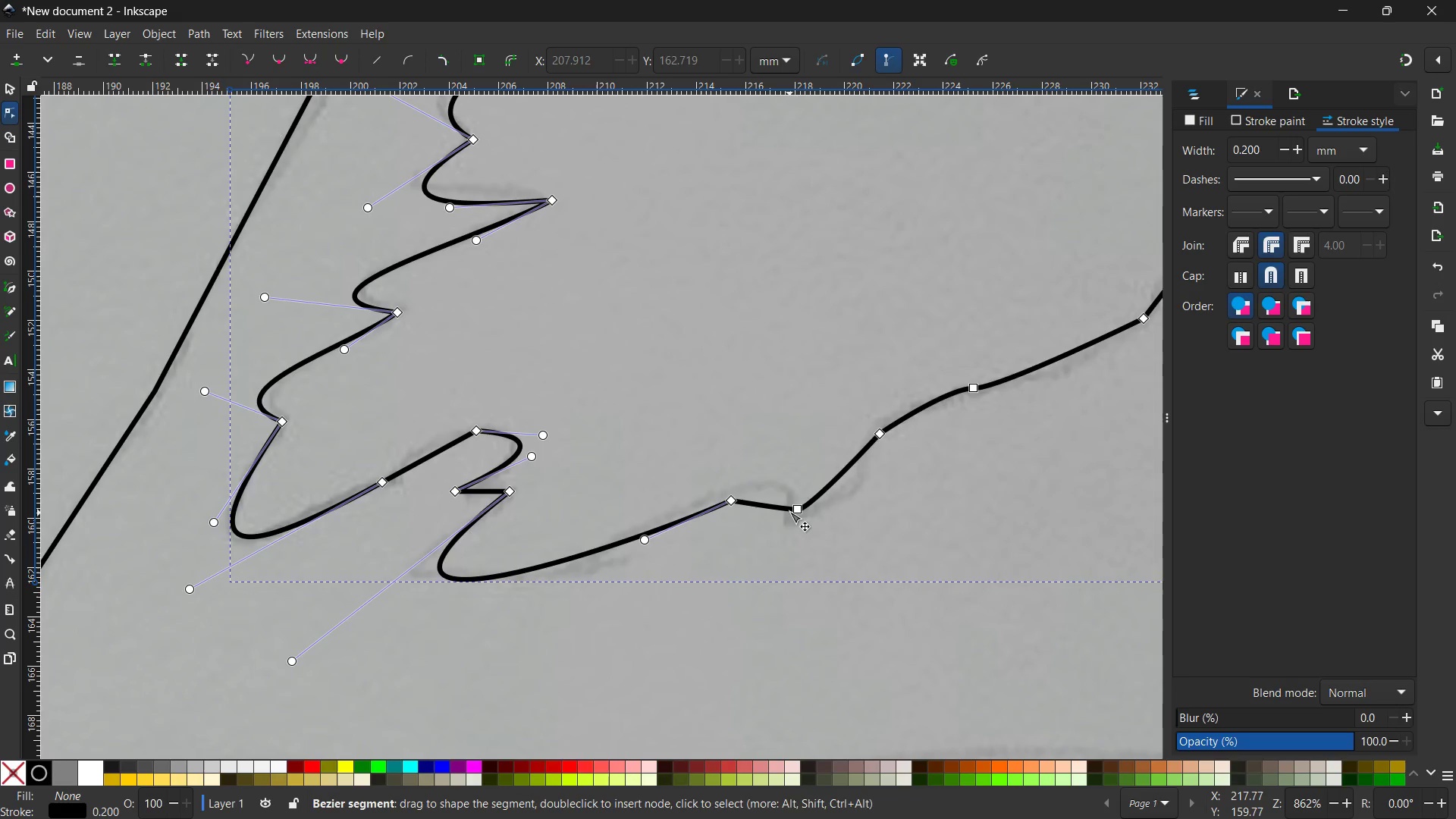 
left_click([792, 509])
 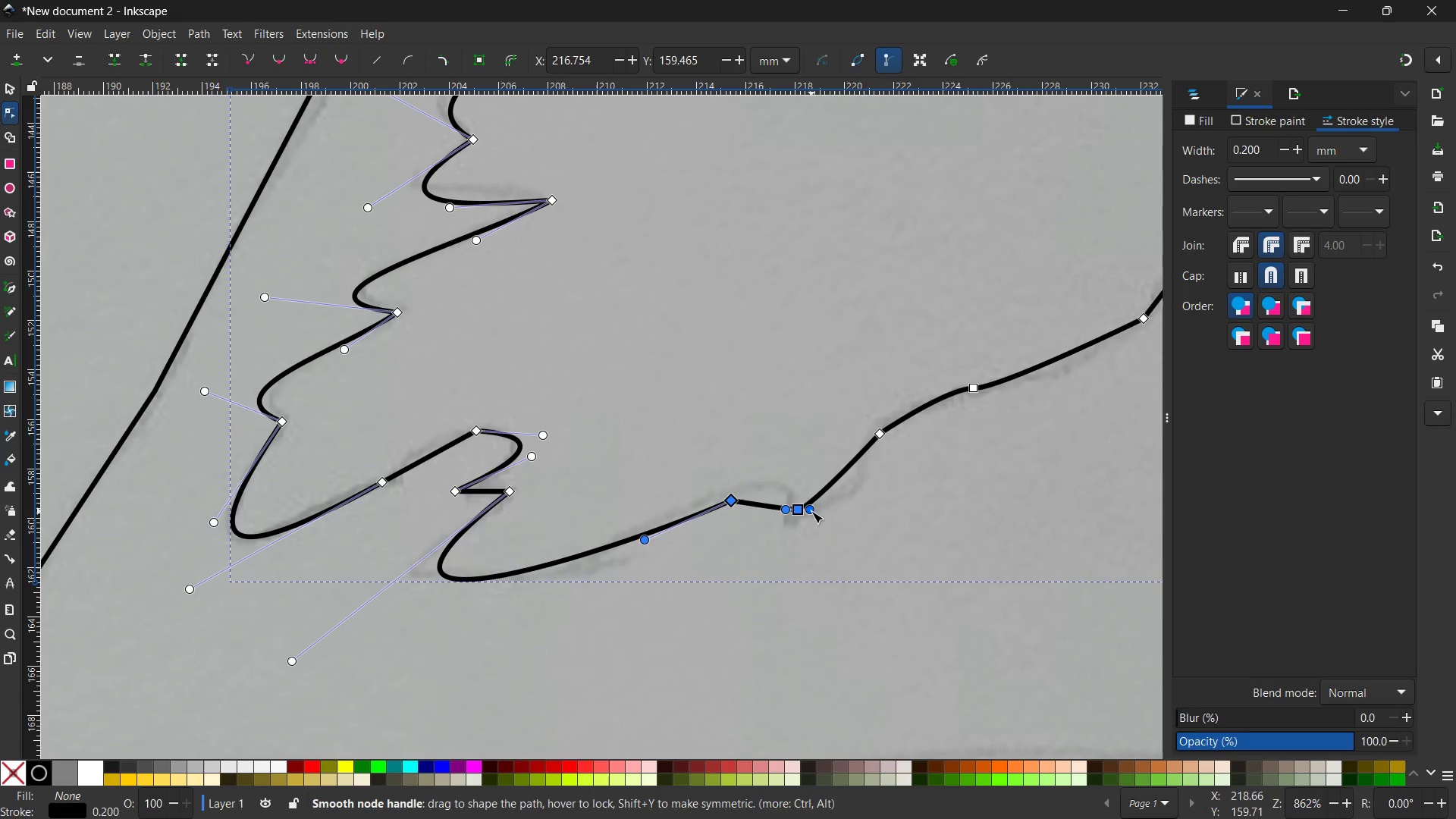 
key(Backspace)
 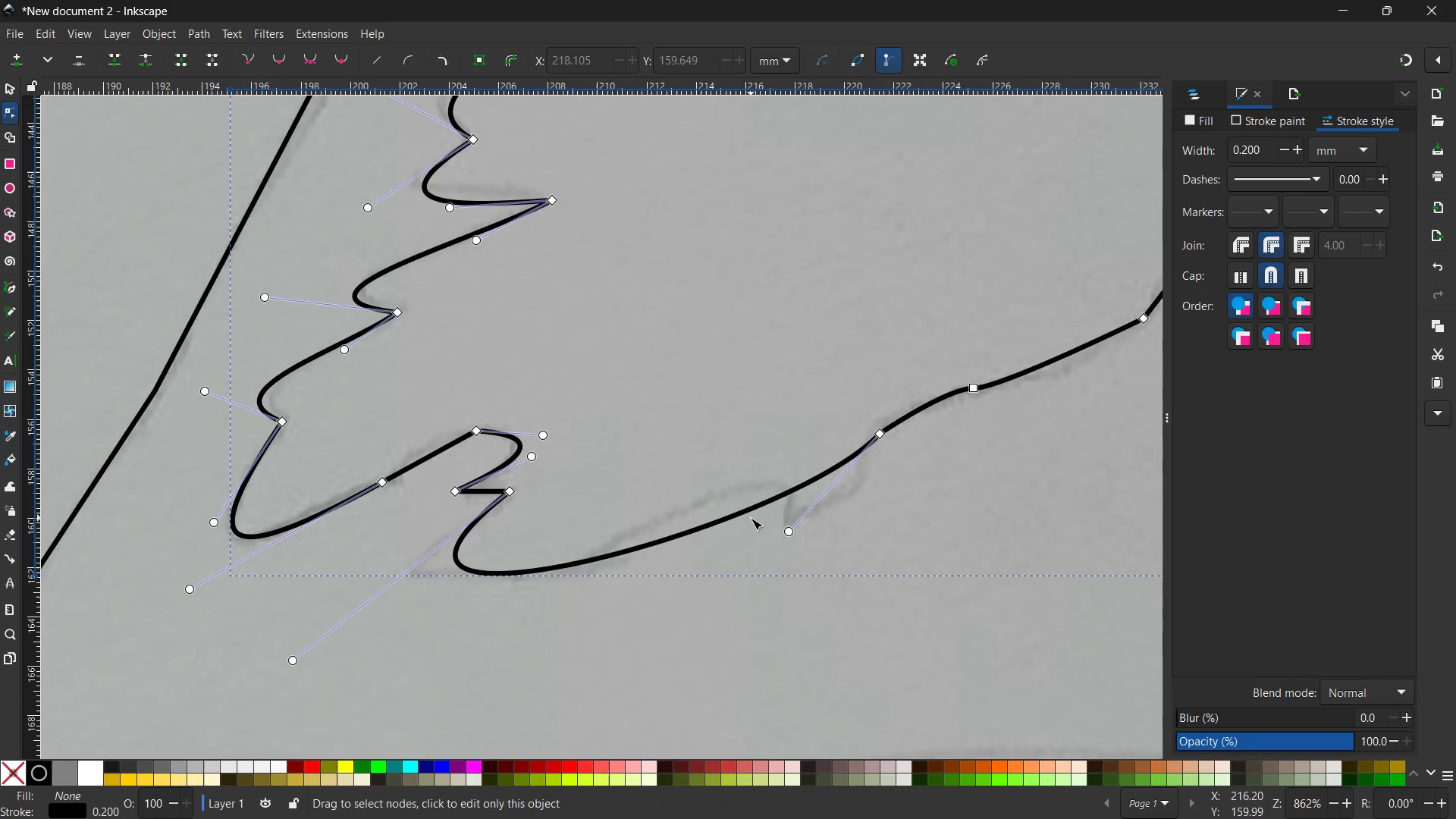 
key(Control+Z)
 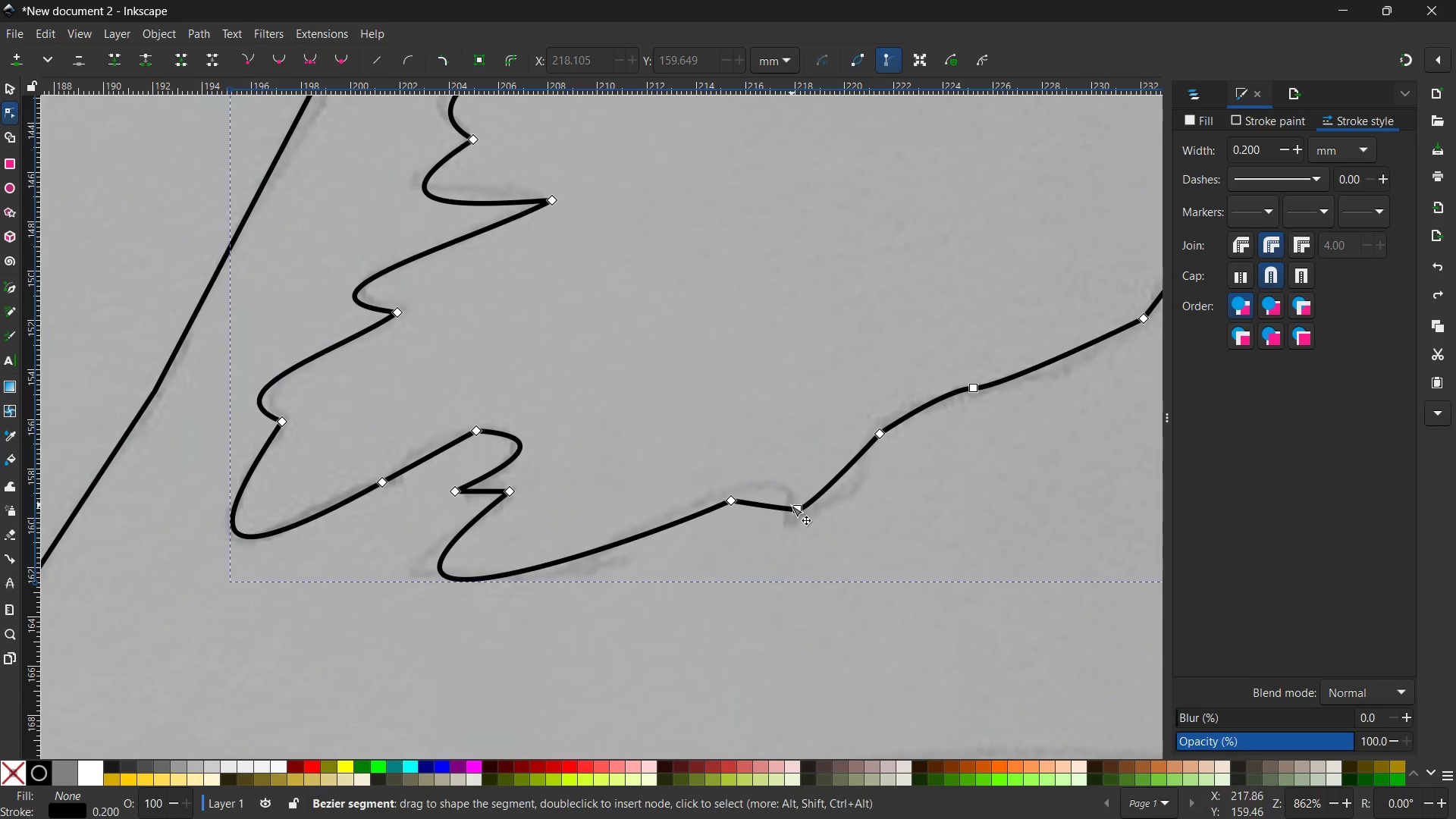 
left_click([791, 505])
 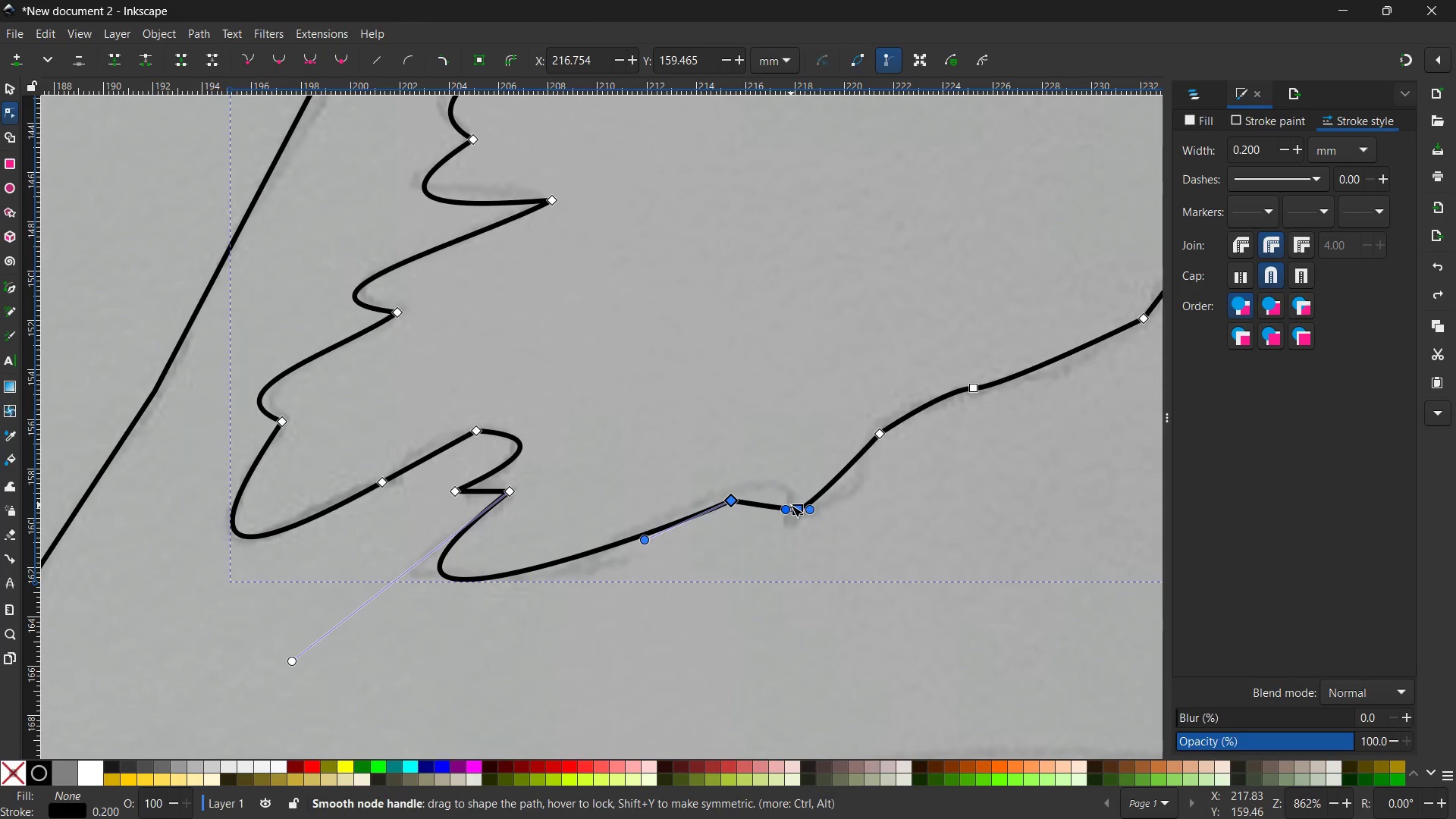 
key(Backspace)
 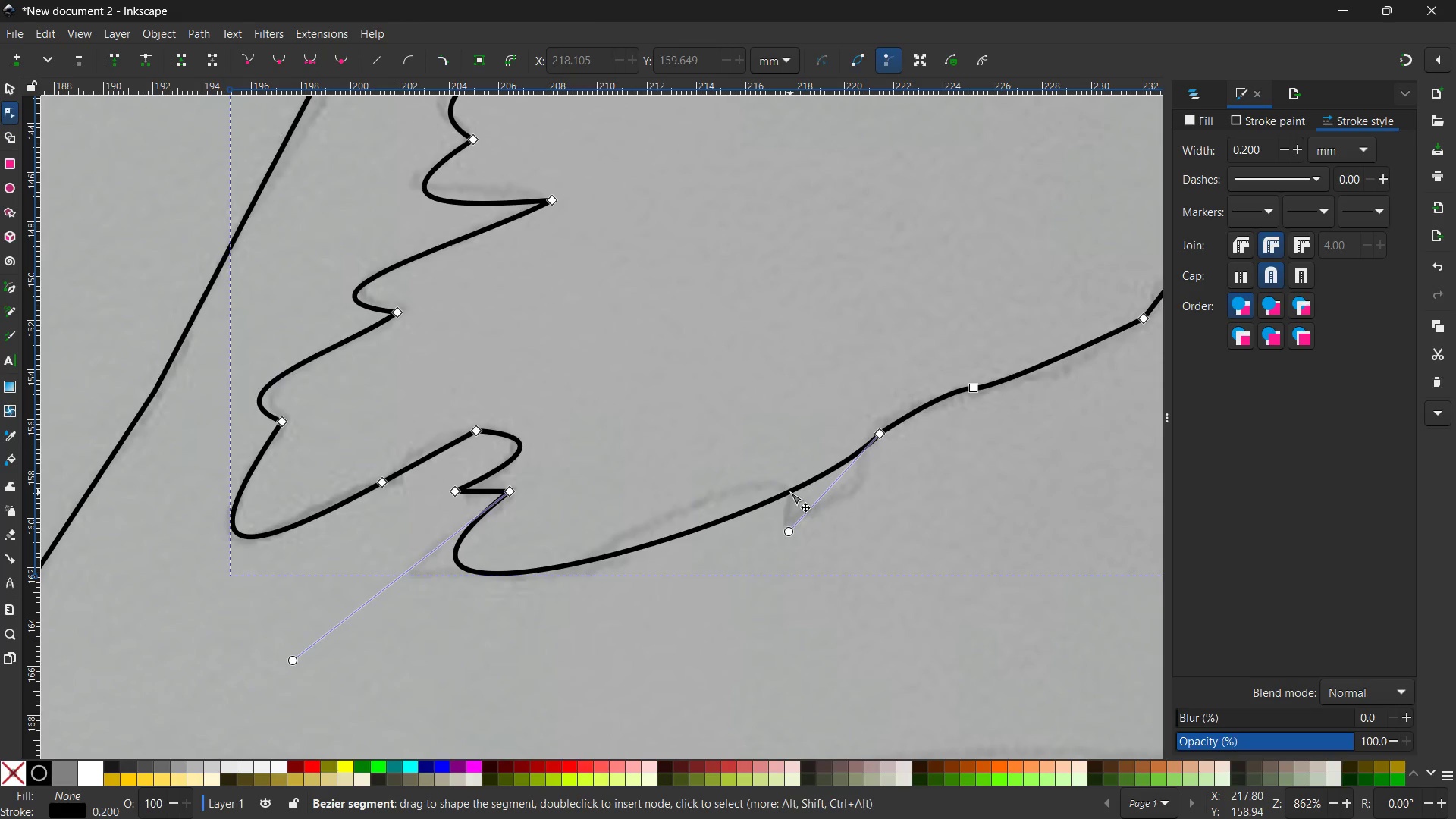 
key(Control+Z)
 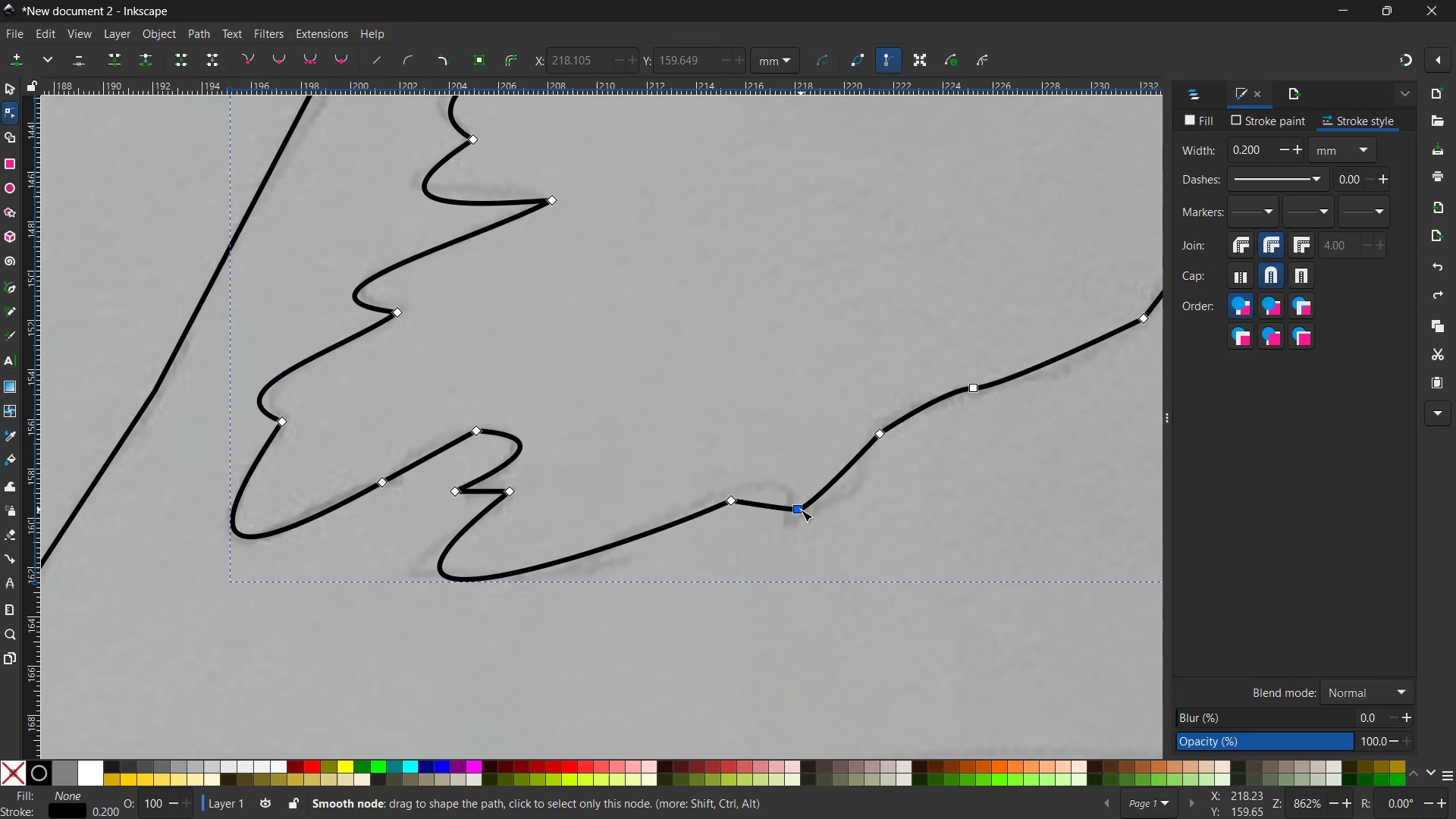 
left_click([800, 510])
 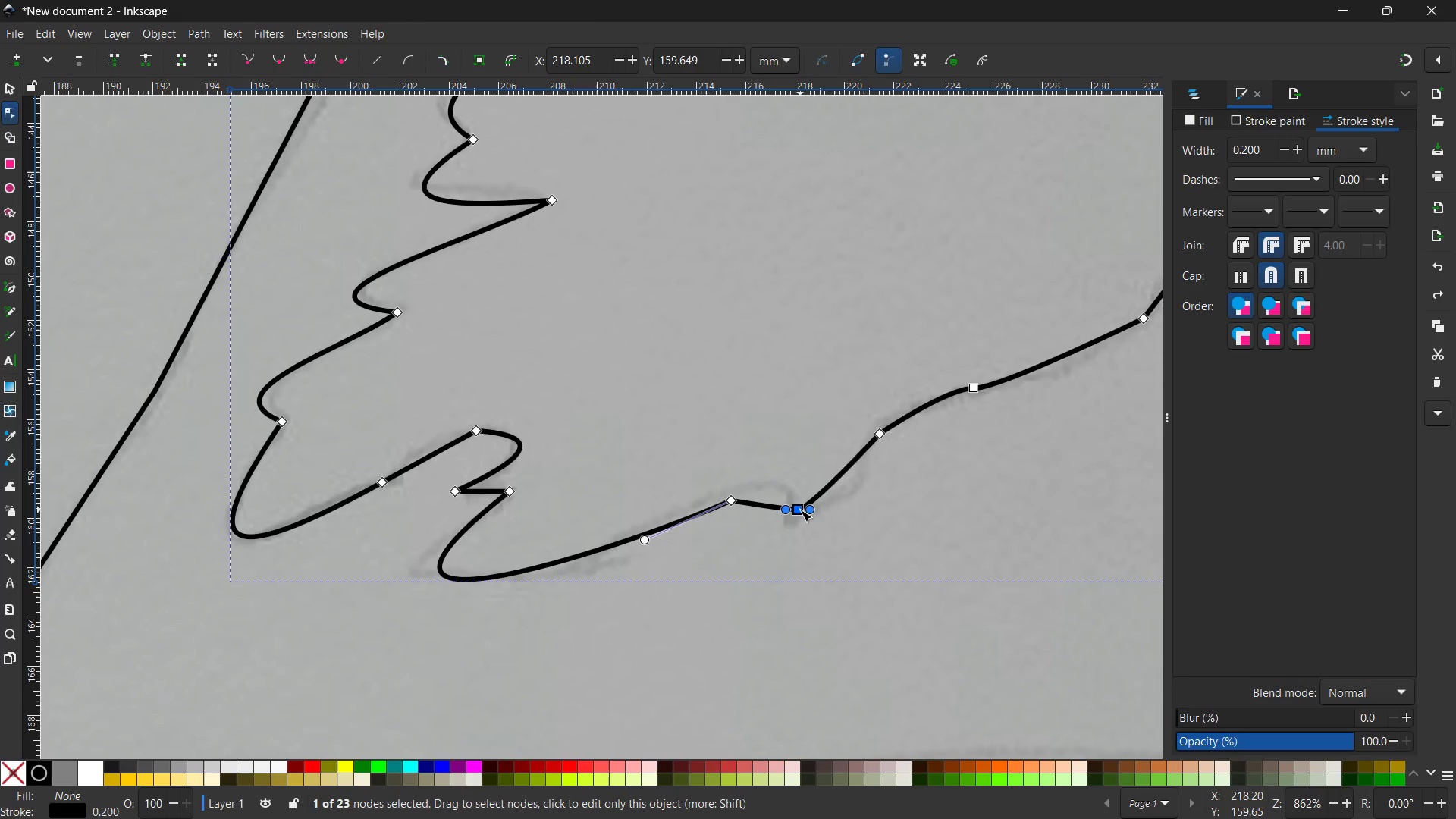 
key(Backspace)
 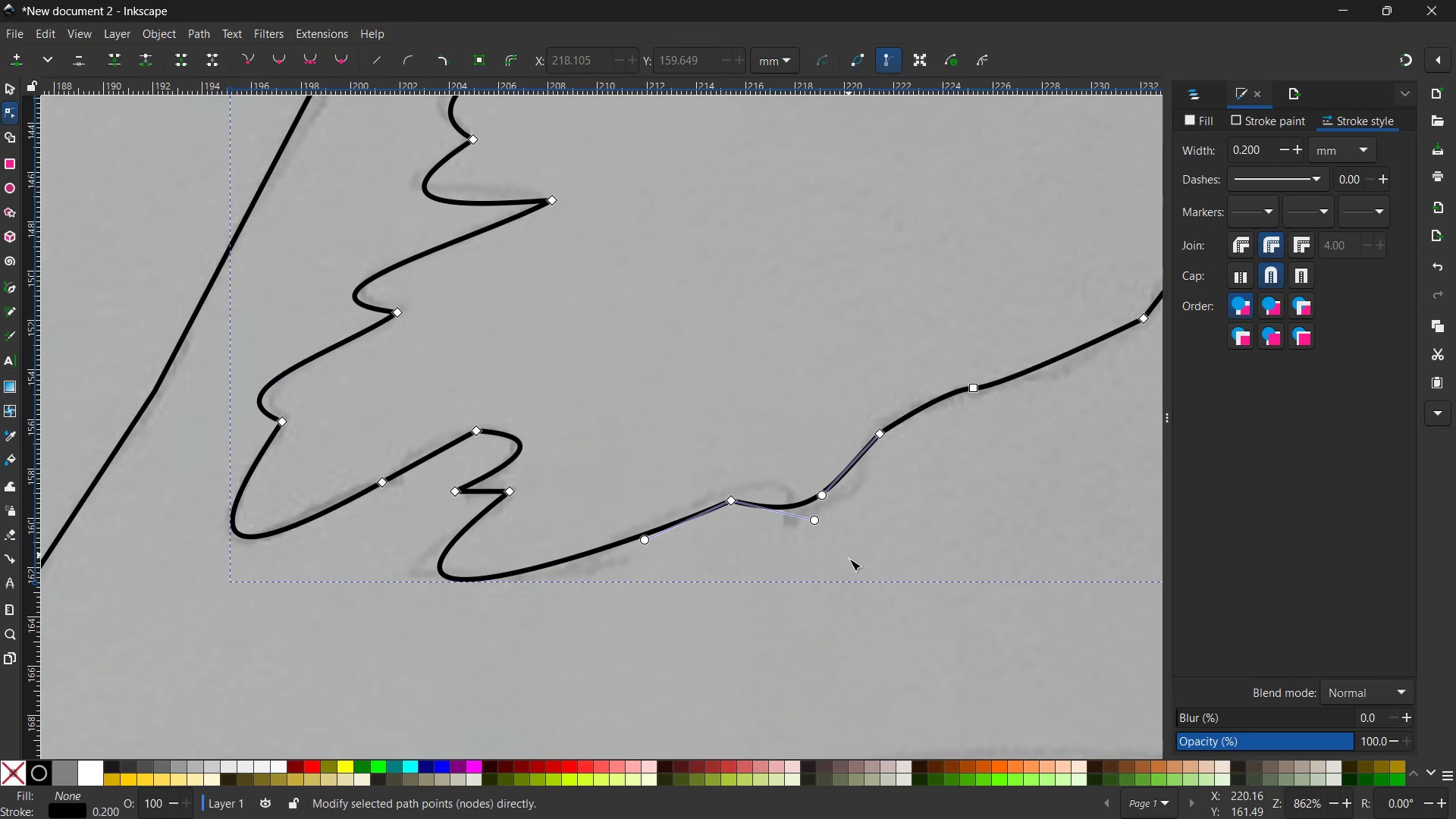 
hold_key(key=Space, duration=0.89)
 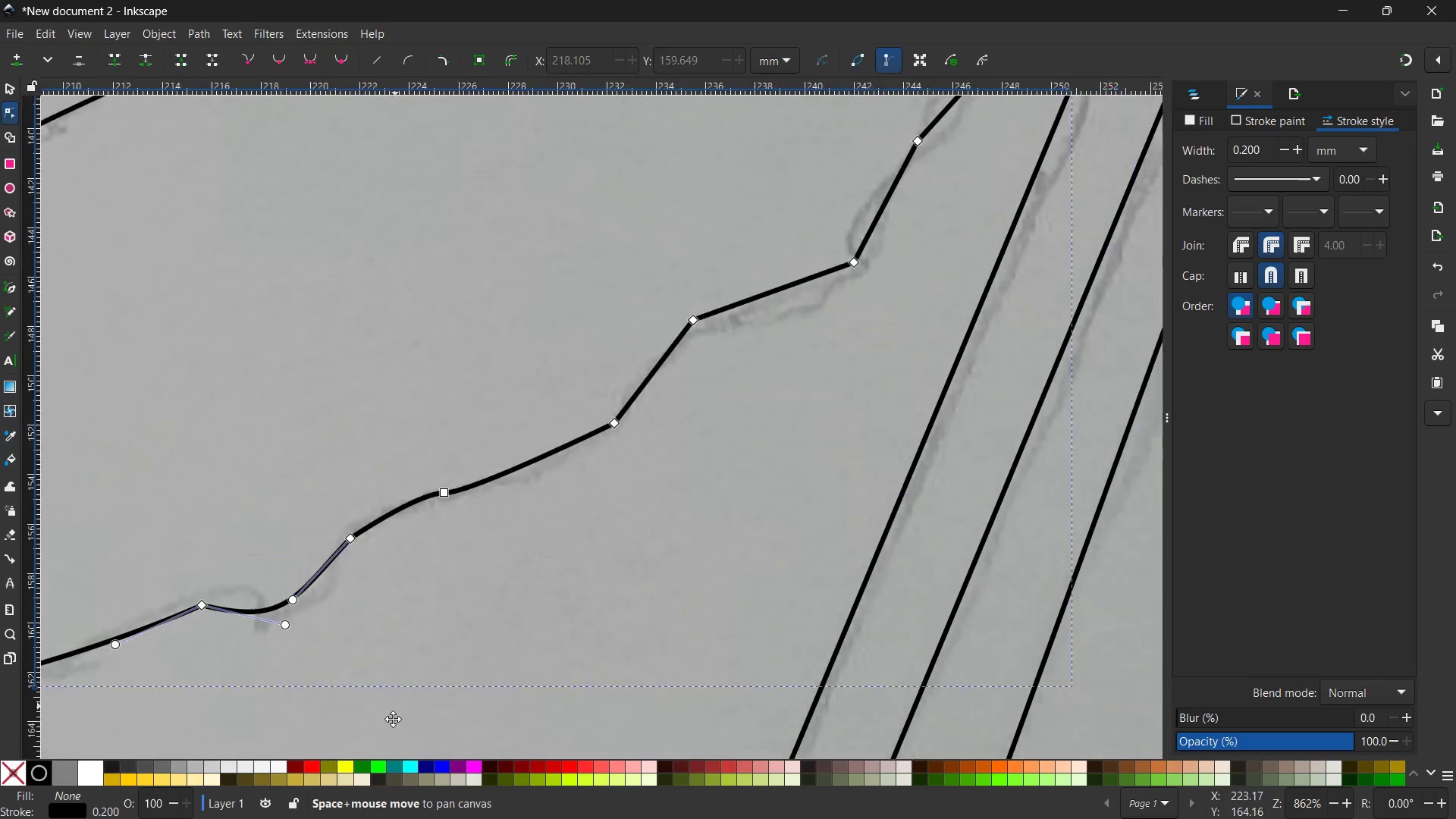 
left_click_drag(start_coordinate=[927, 602], to_coordinate=[478, 651])
 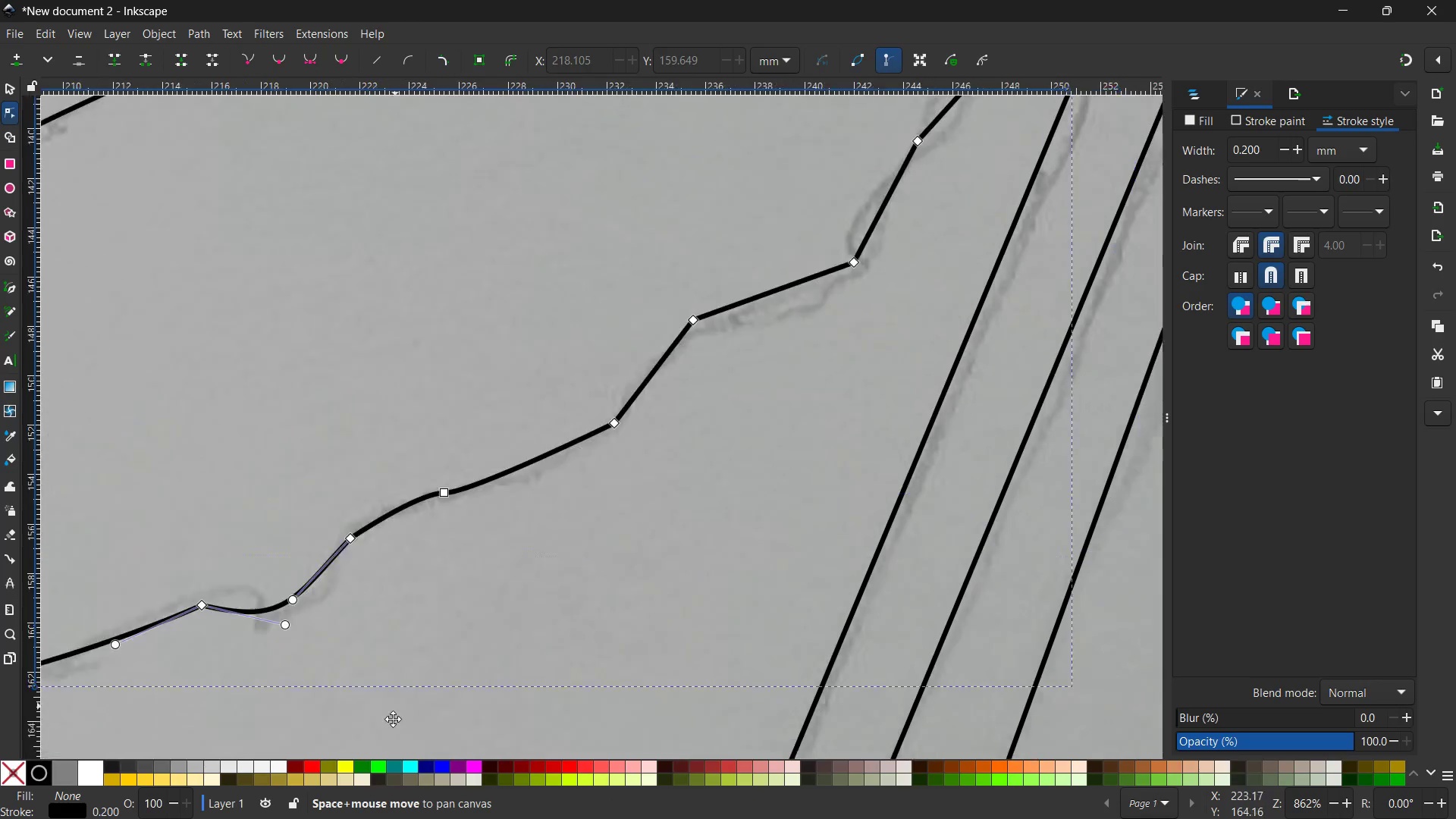 
left_click([392, 720])
 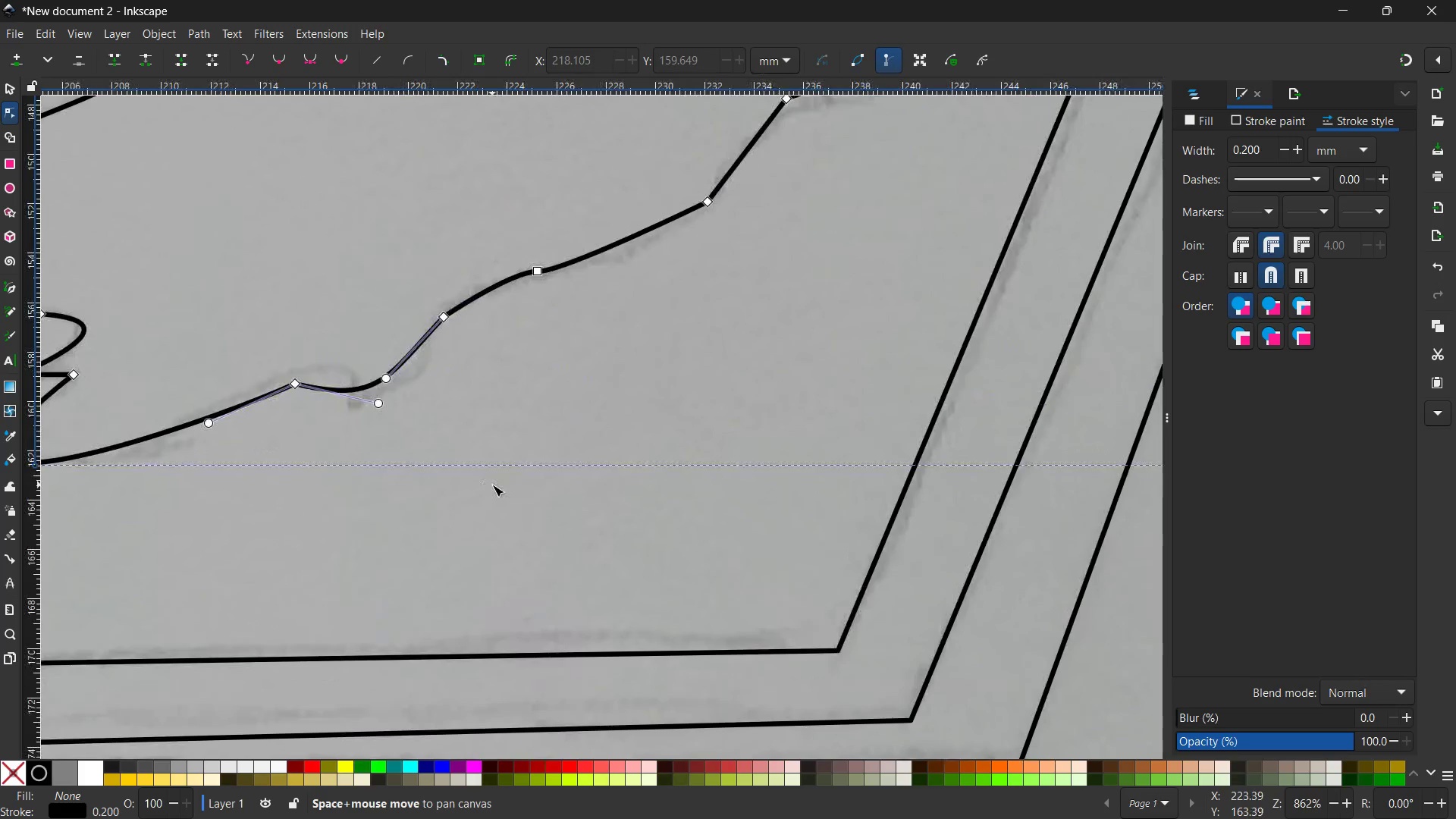 
key(Space)
 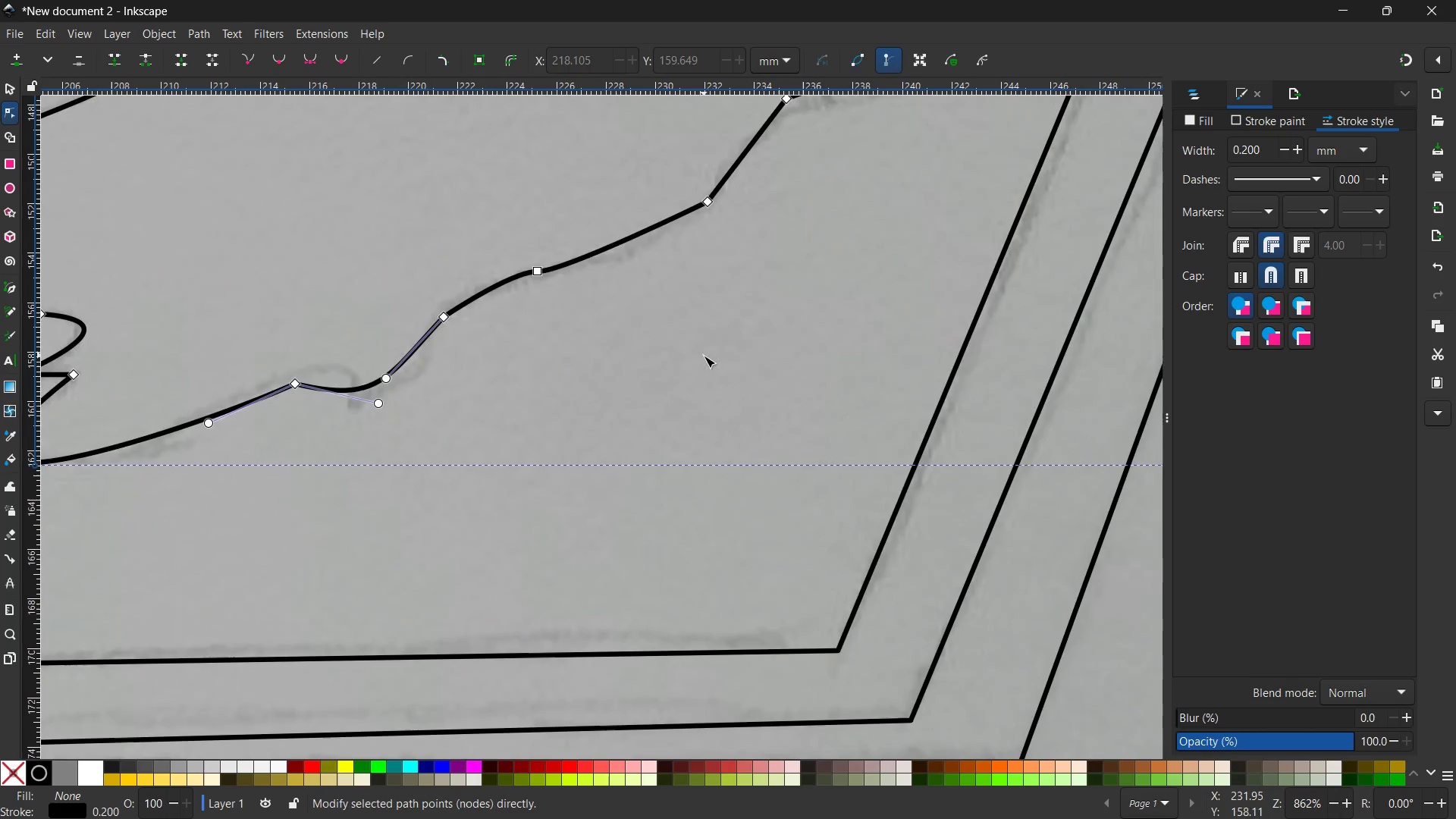 
scroll: coordinate [704, 356], scroll_direction: up, amount: 1.0
 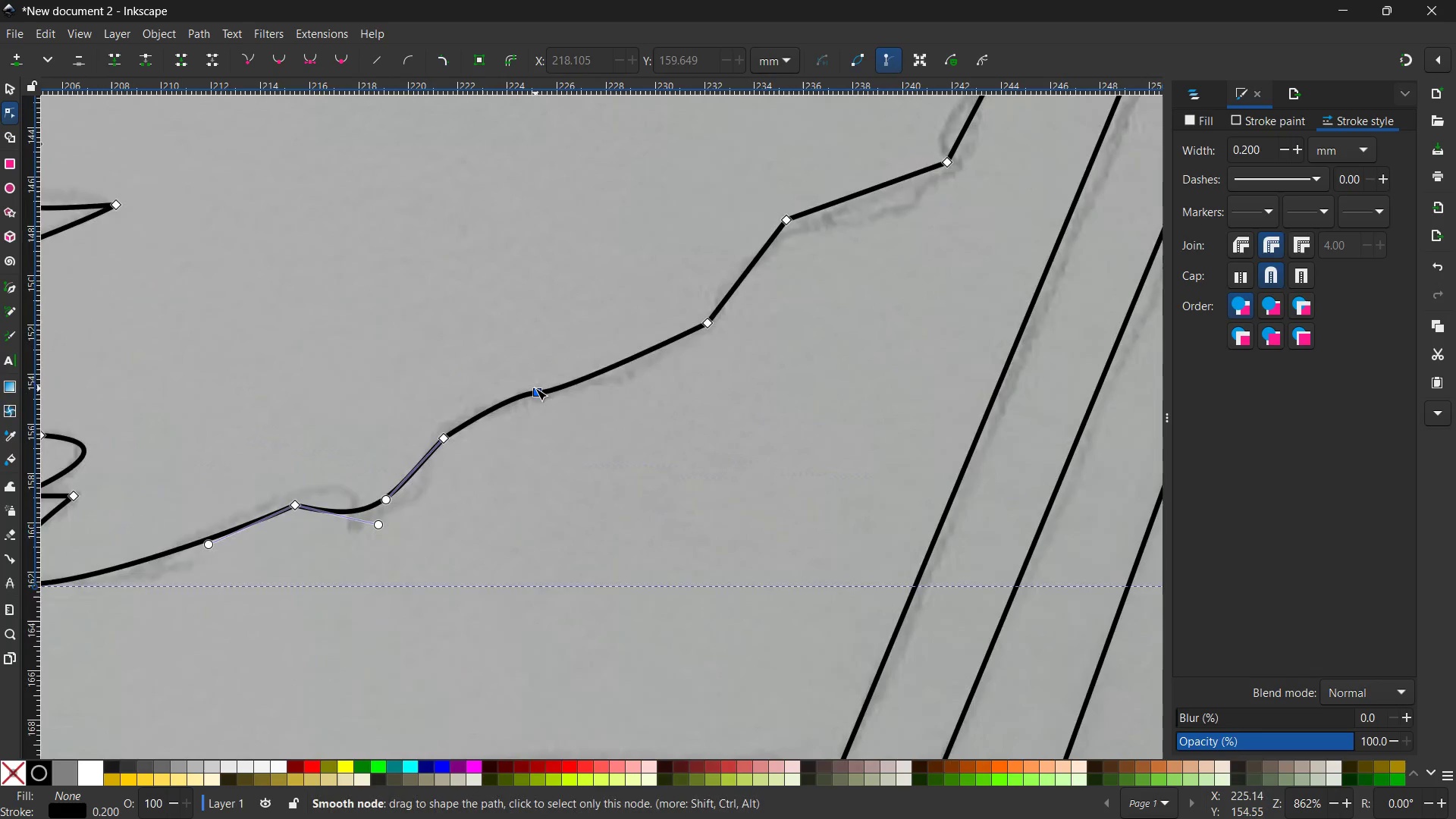 
left_click([535, 388])
 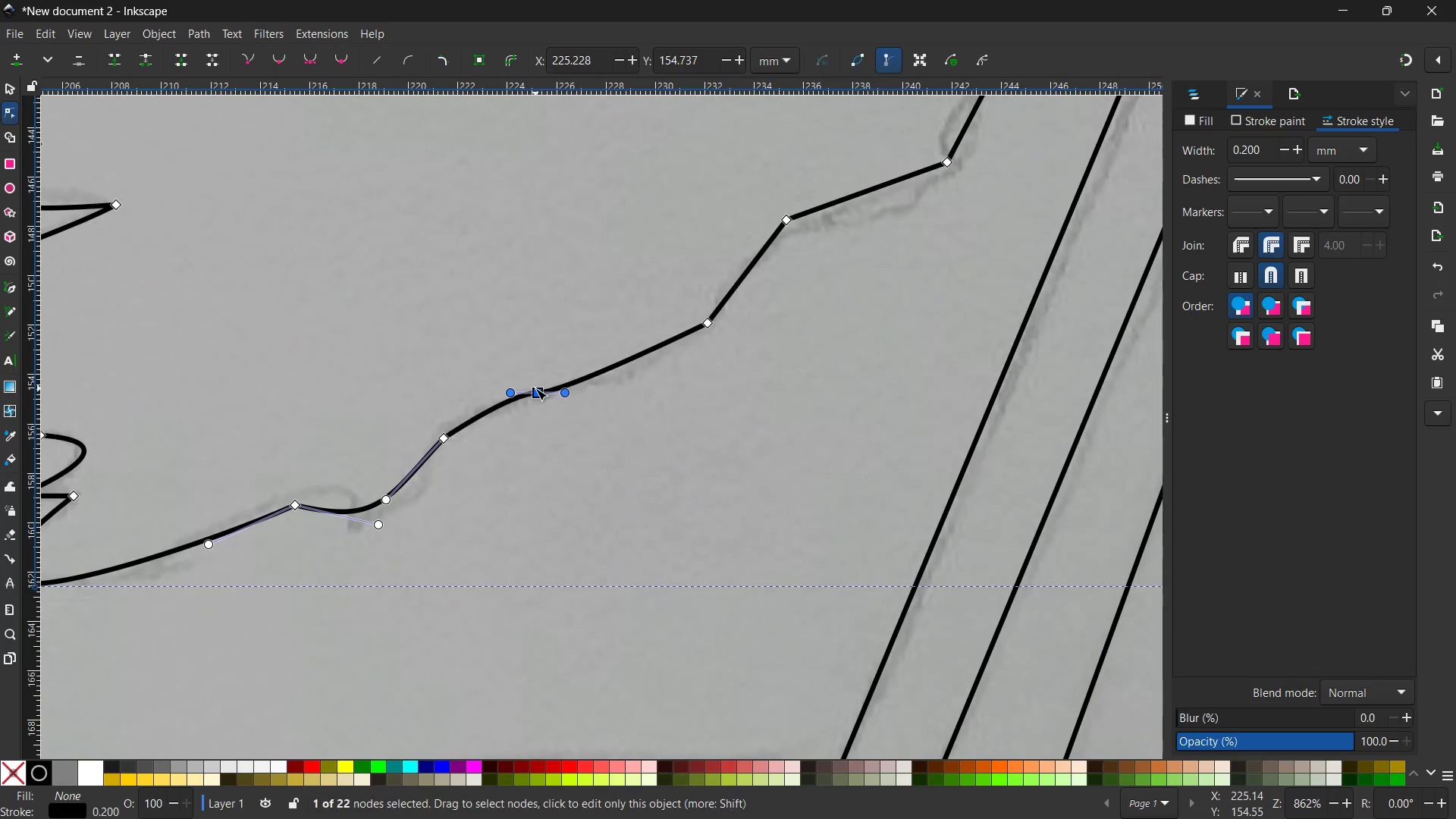 
key(Backspace)
 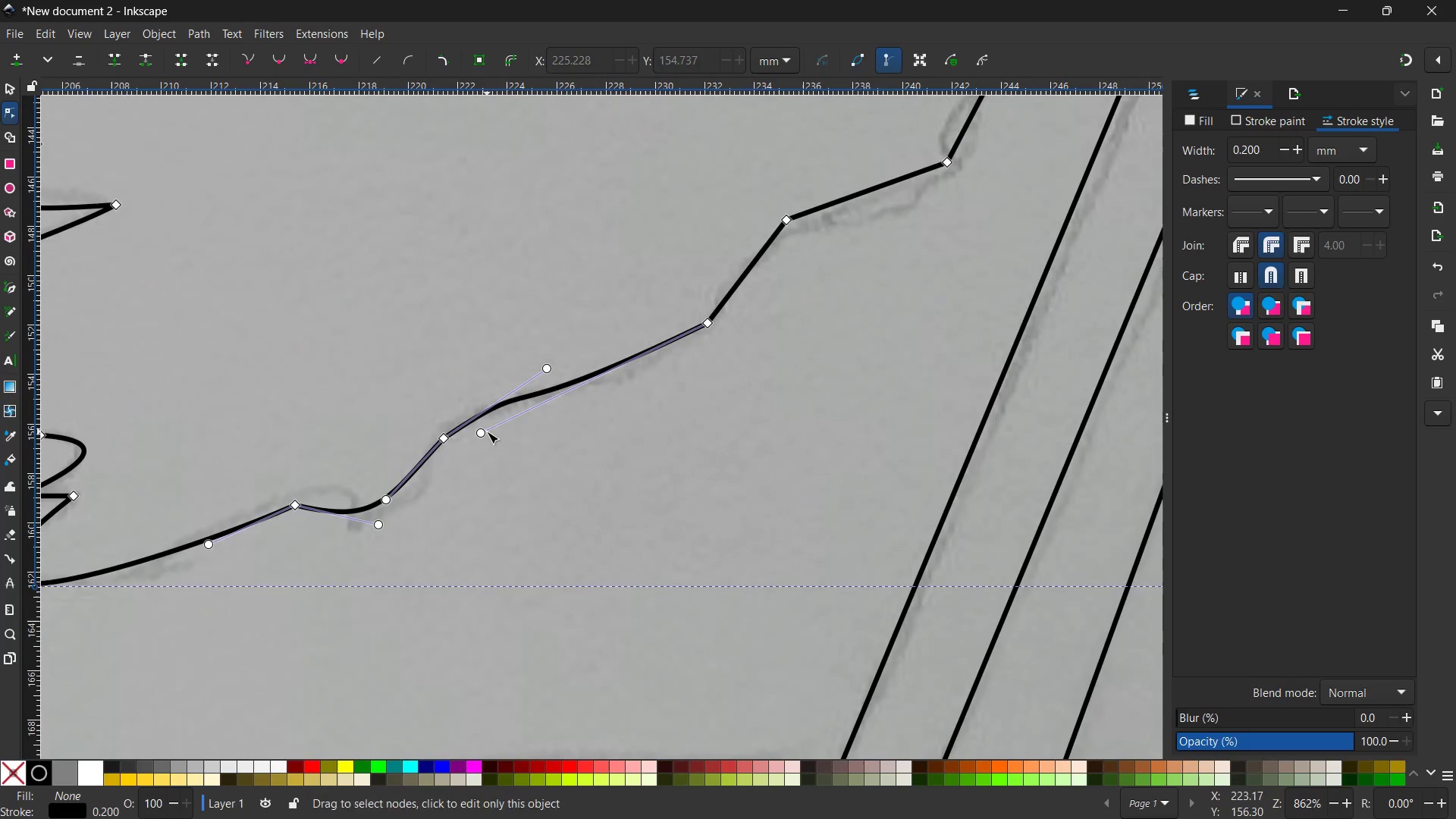 
left_click_drag(start_coordinate=[482, 432], to_coordinate=[498, 463])
 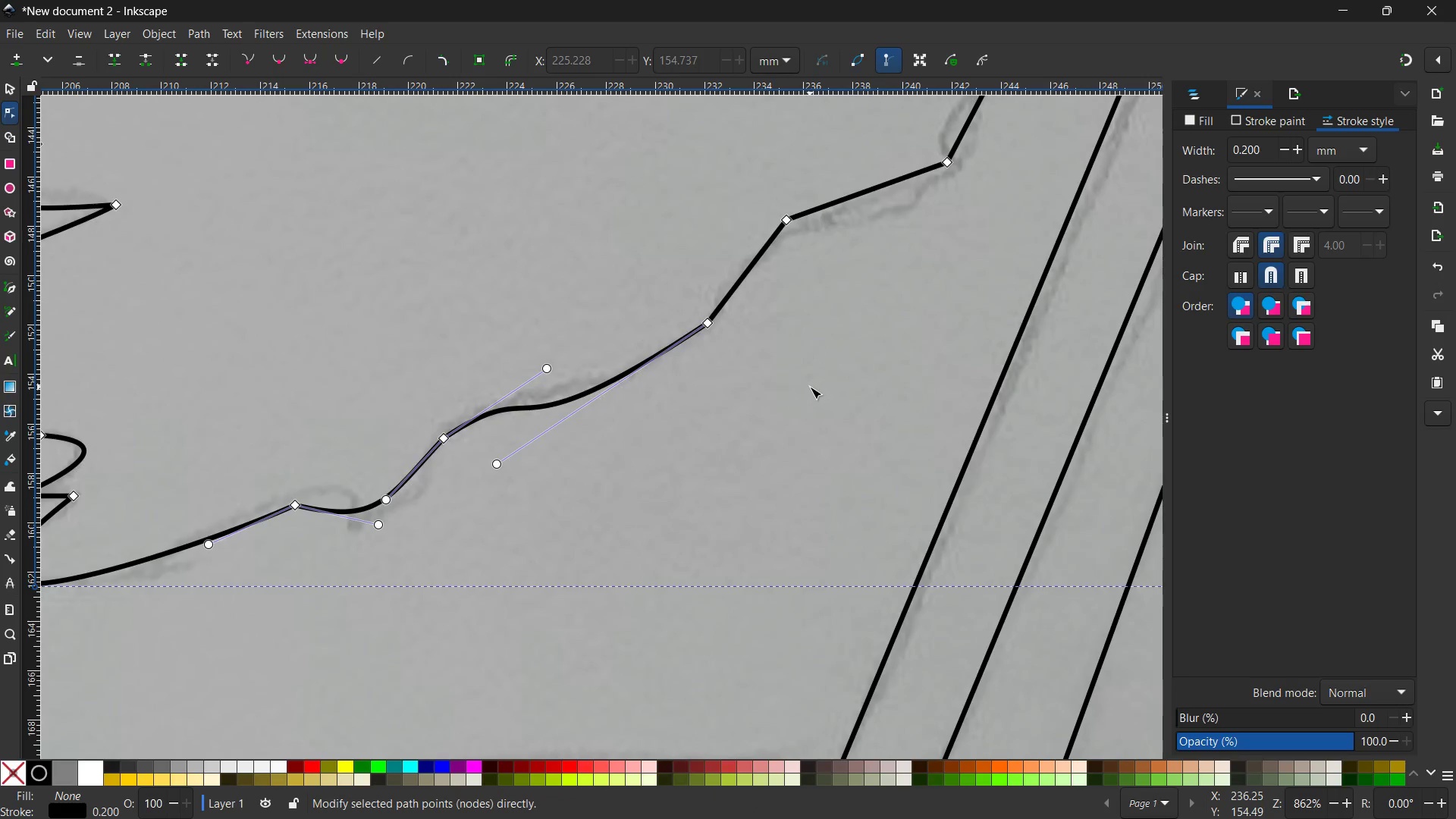 
scroll: coordinate [822, 390], scroll_direction: up, amount: 3.0
 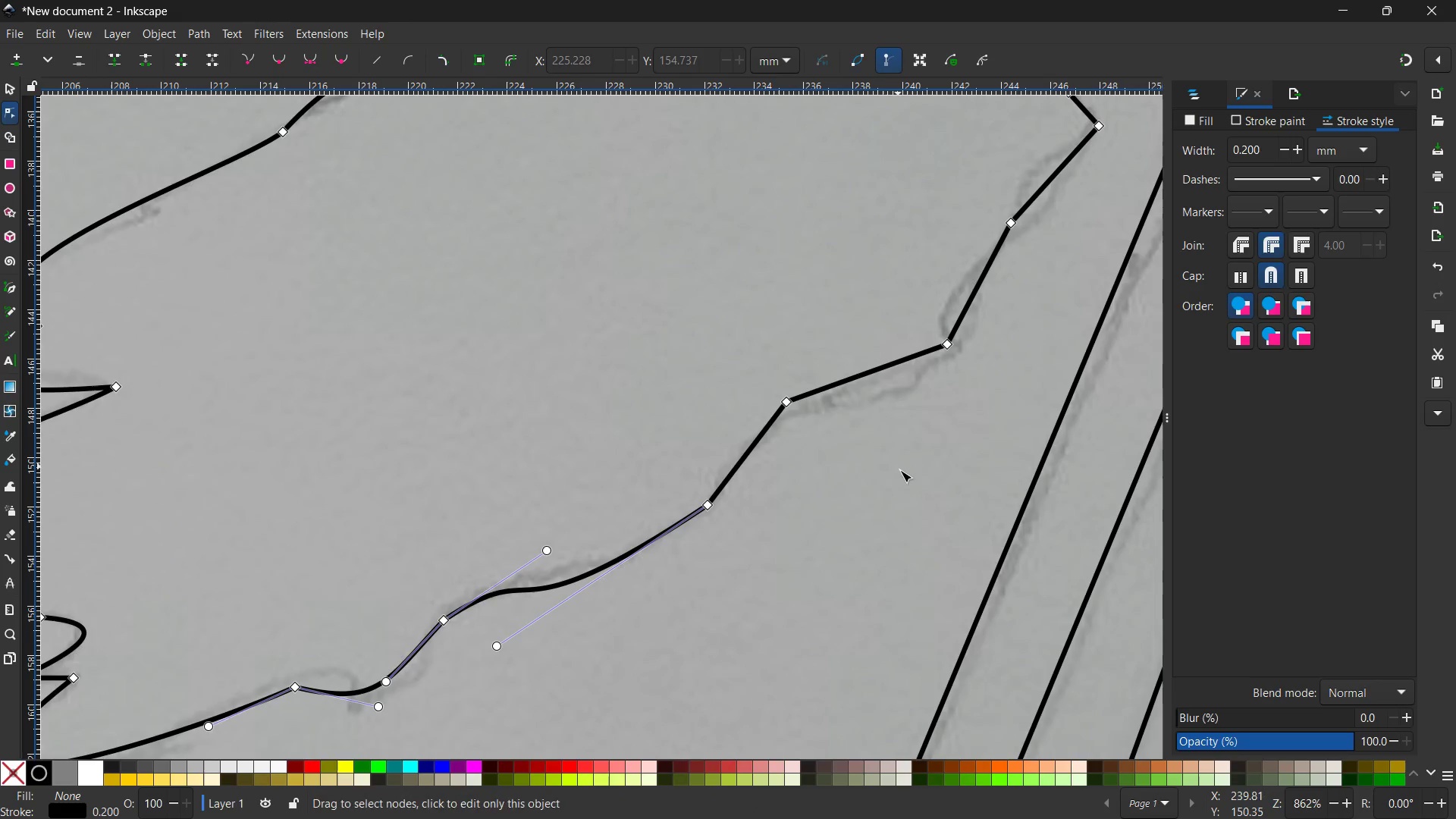 
hold_key(key=Space, duration=0.62)
 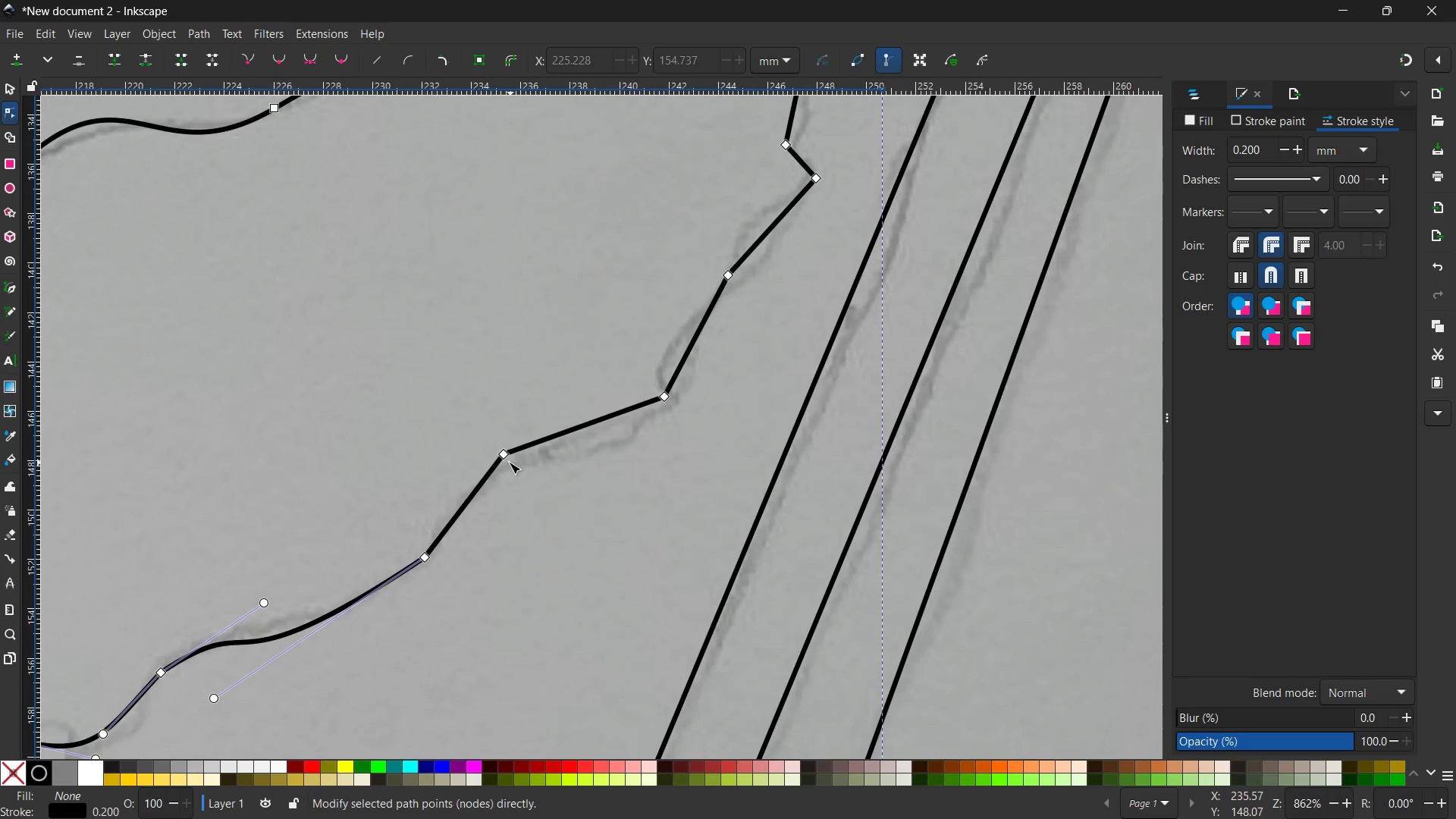 
left_click_drag(start_coordinate=[889, 469], to_coordinate=[620, 523])
 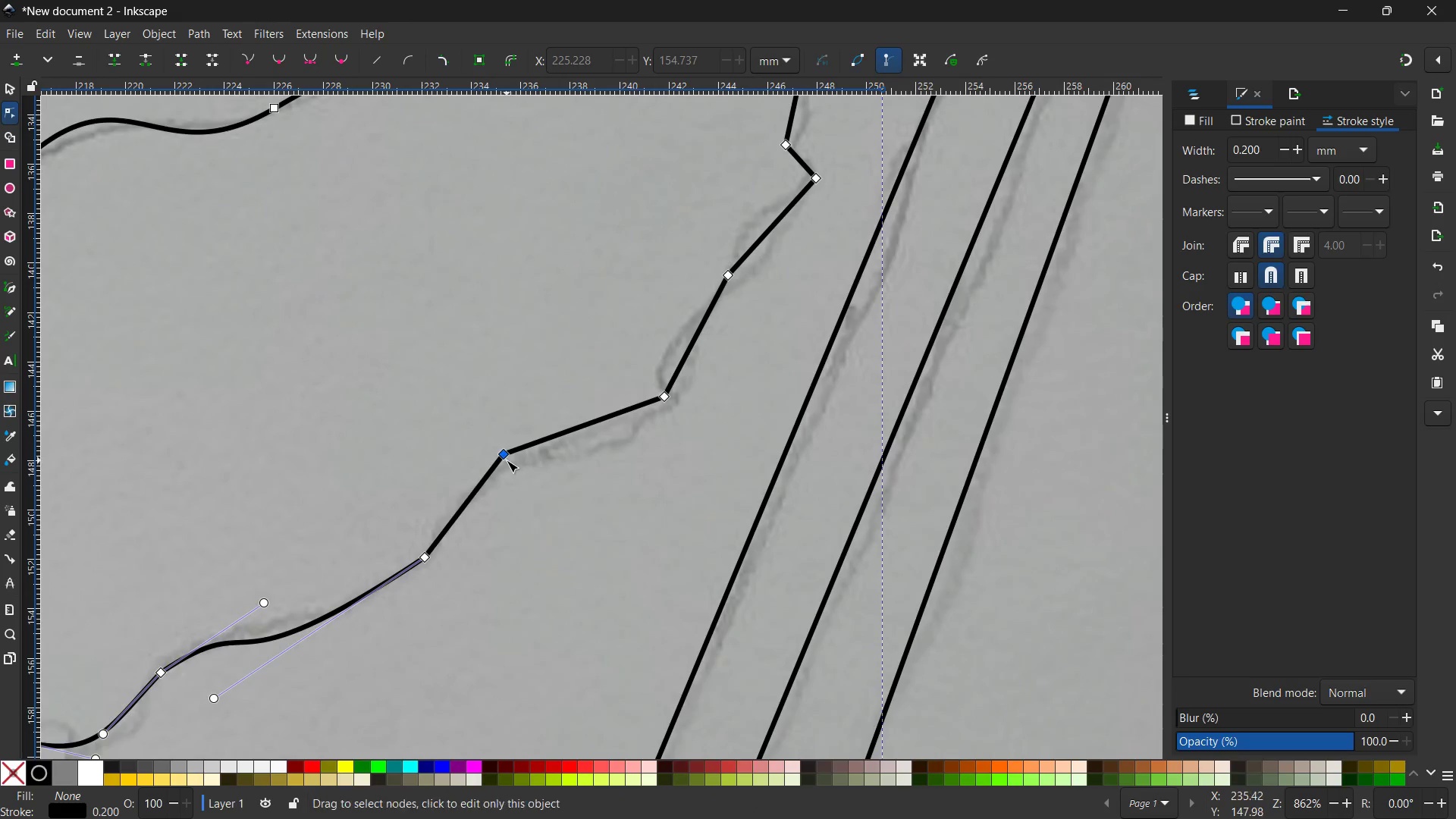 
left_click([507, 460])
 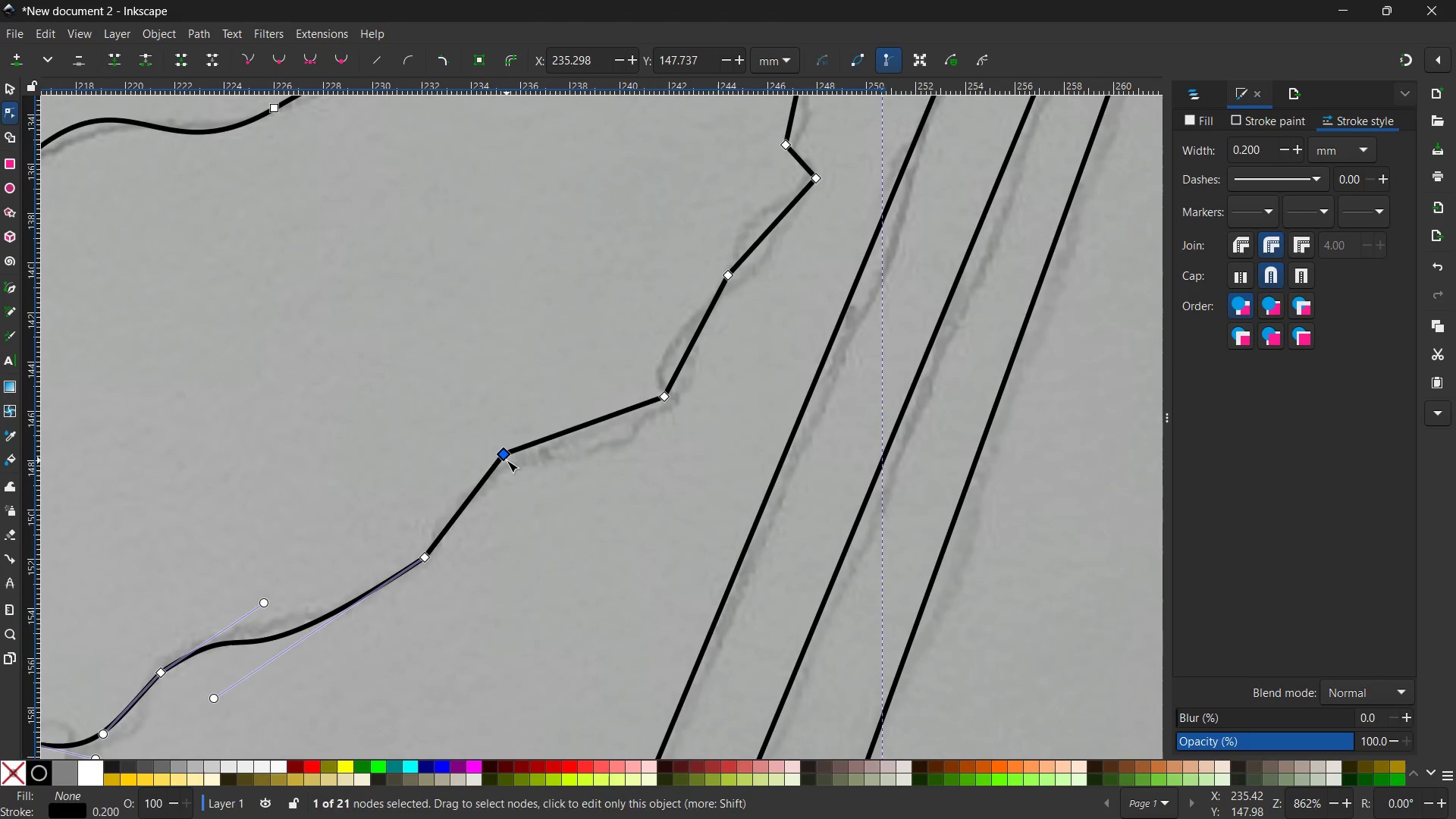 
key(Backspace)
 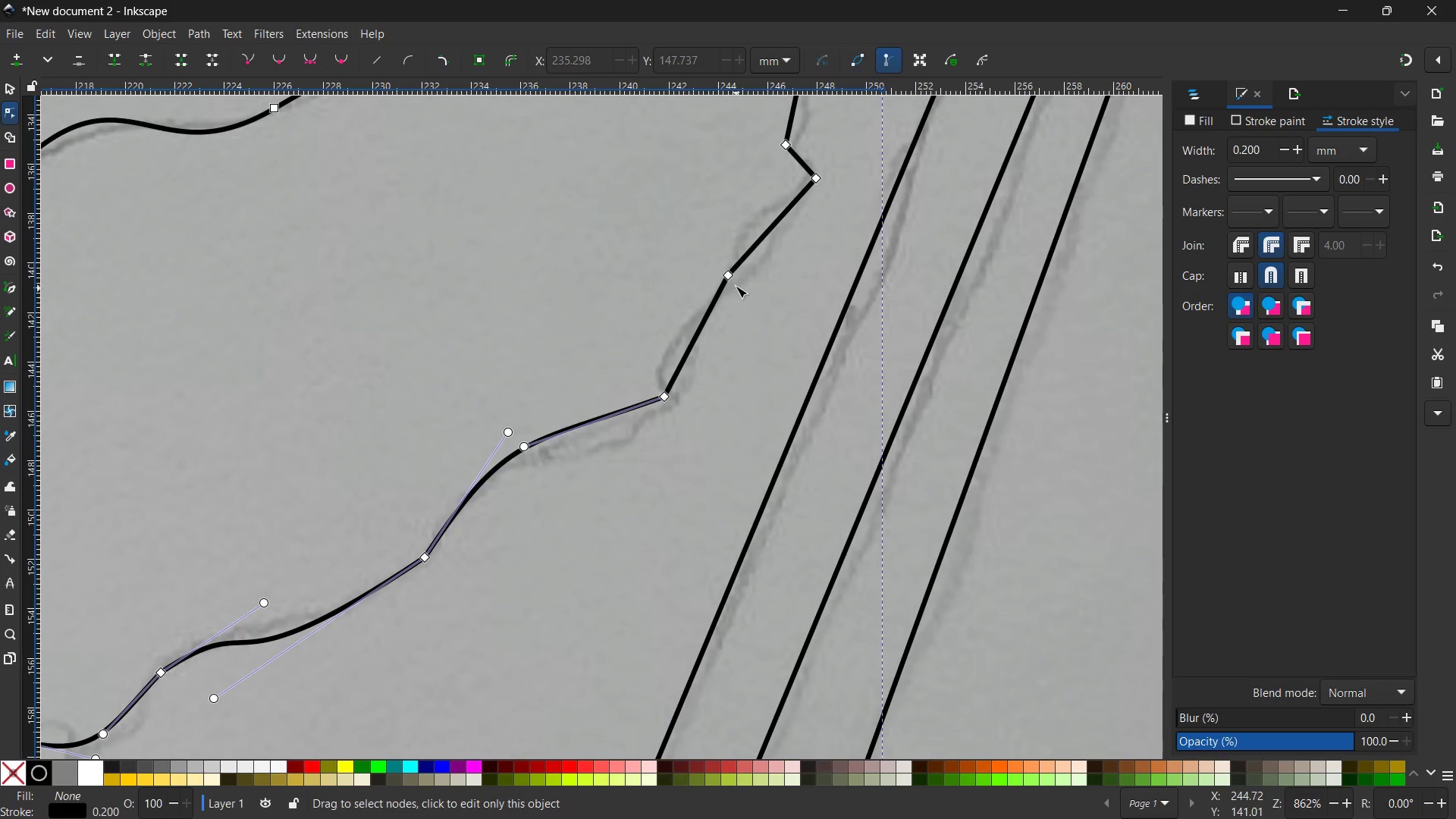 
left_click([728, 281])
 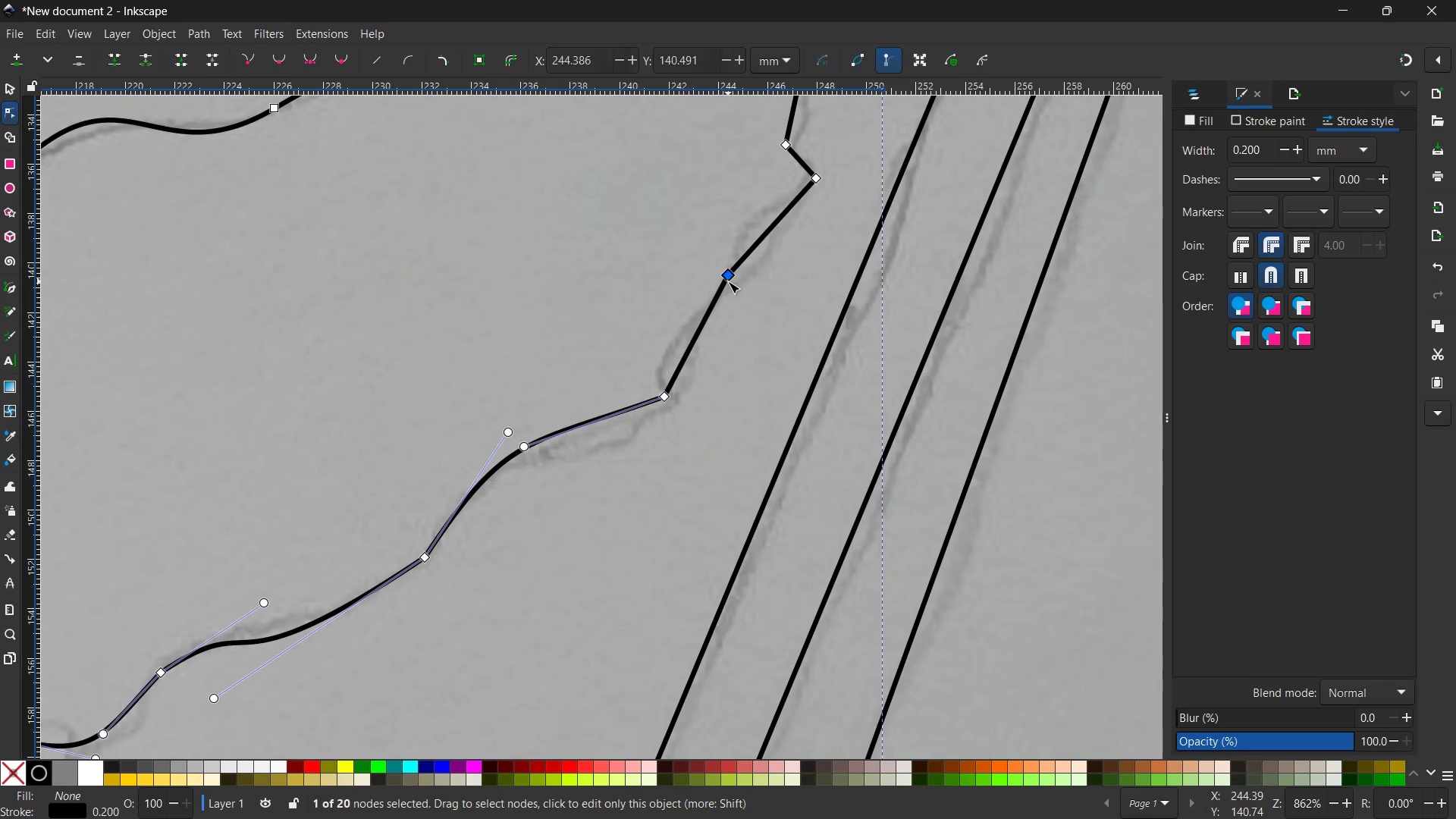 
key(Backspace)
 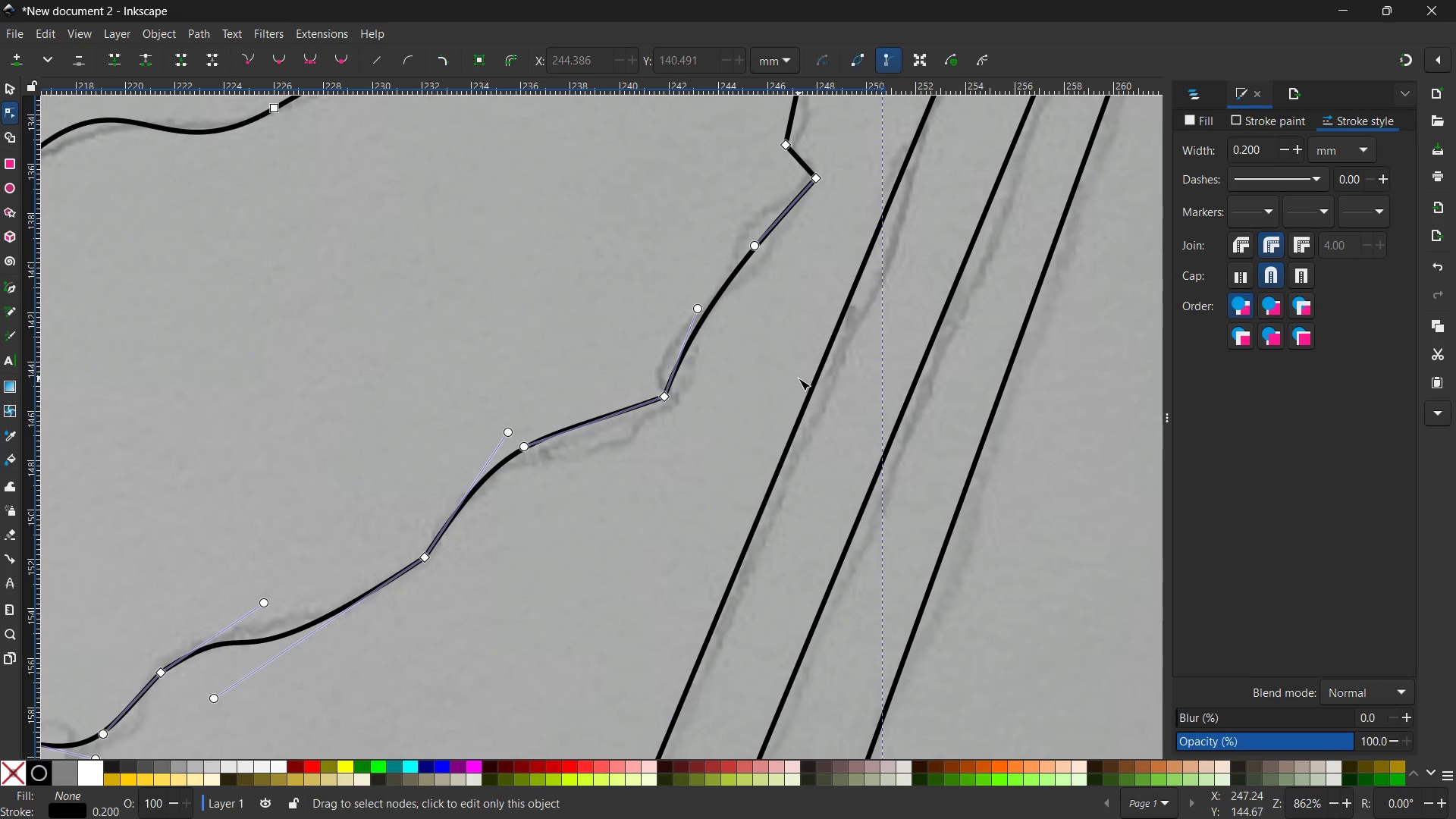 
scroll: coordinate [799, 378], scroll_direction: up, amount: 2.0
 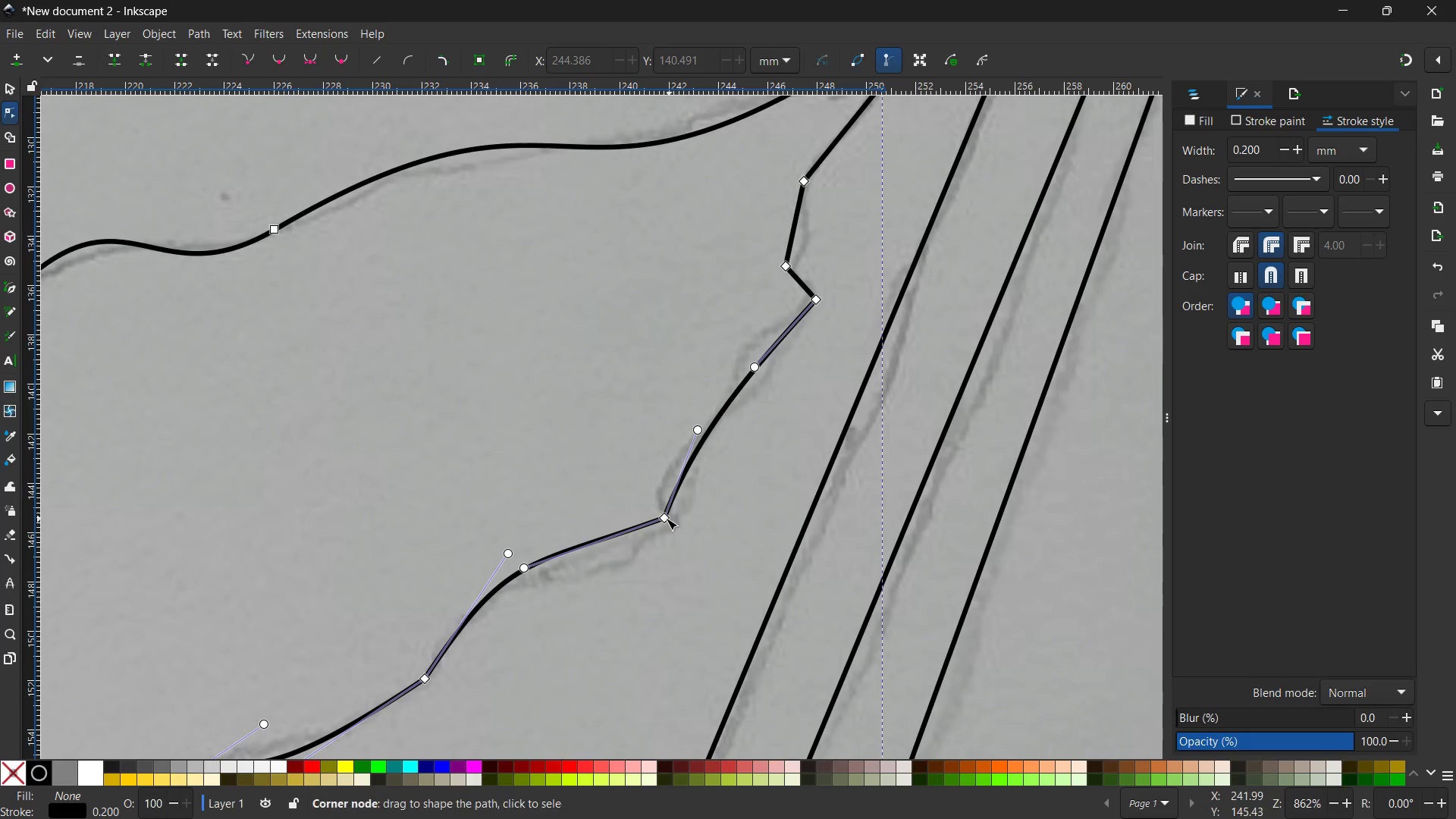 
left_click([666, 518])
 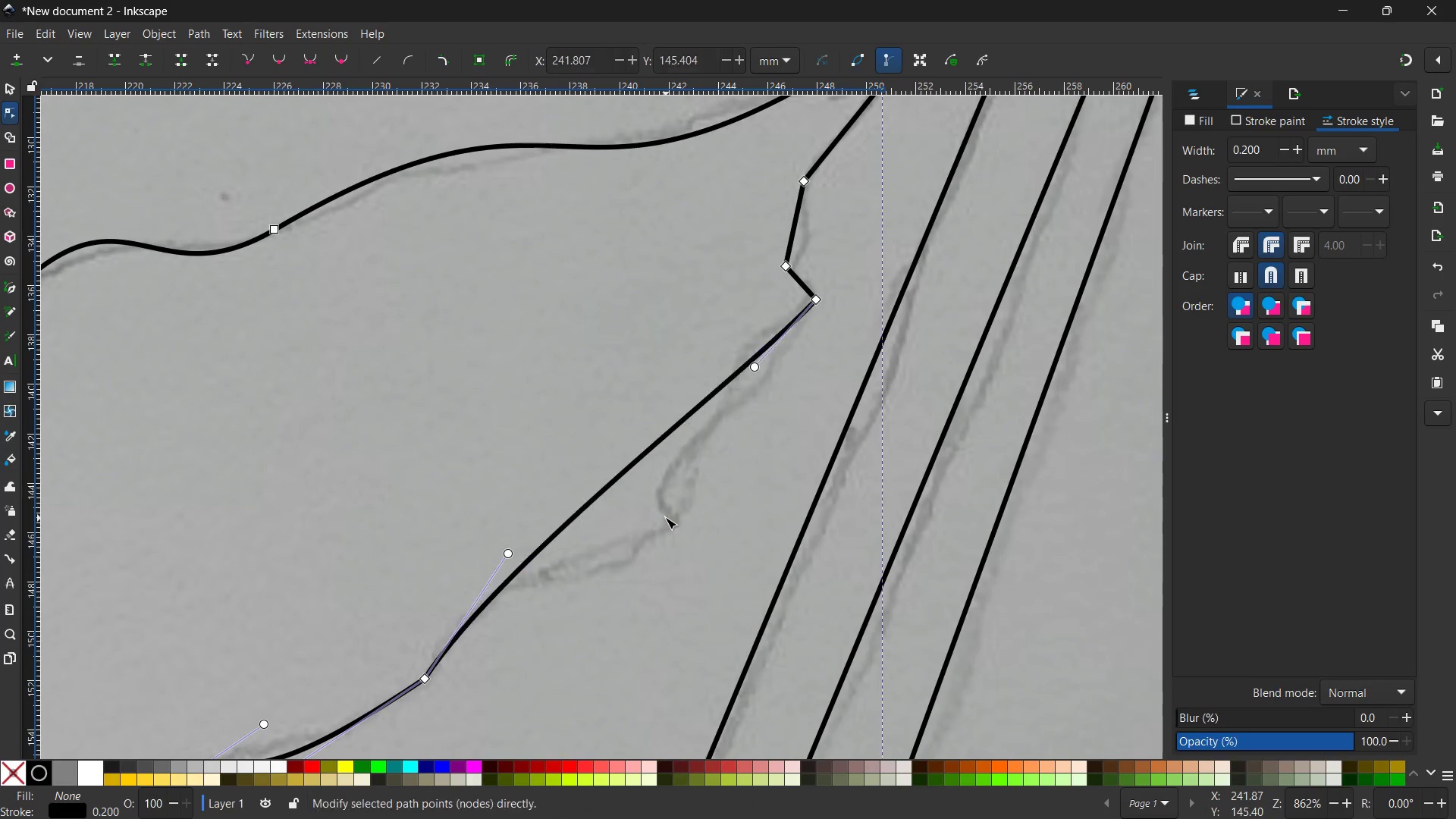 
key(Backspace)
 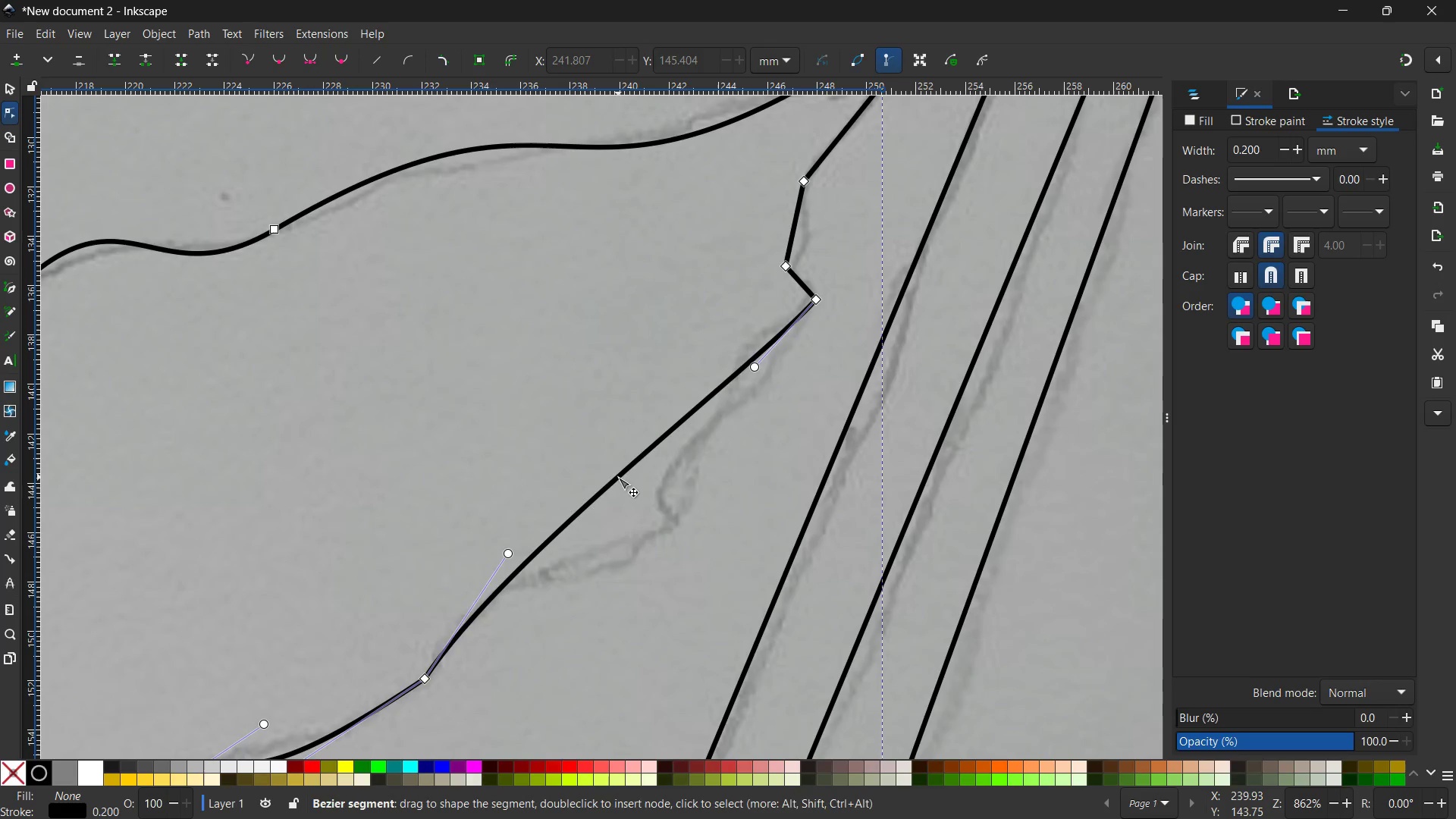 
left_click_drag(start_coordinate=[618, 477], to_coordinate=[650, 537])
 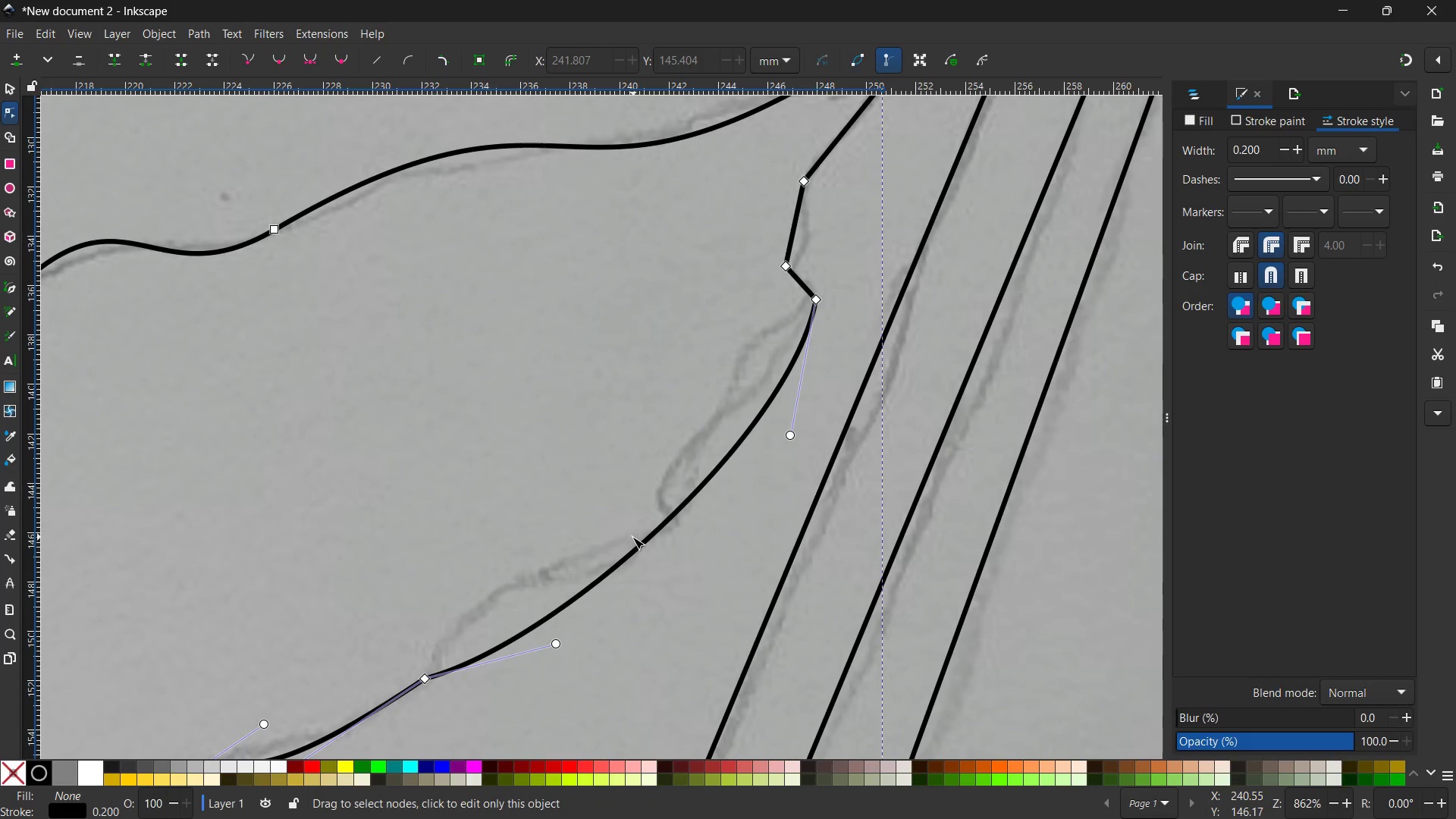 
key(Control+Z)
 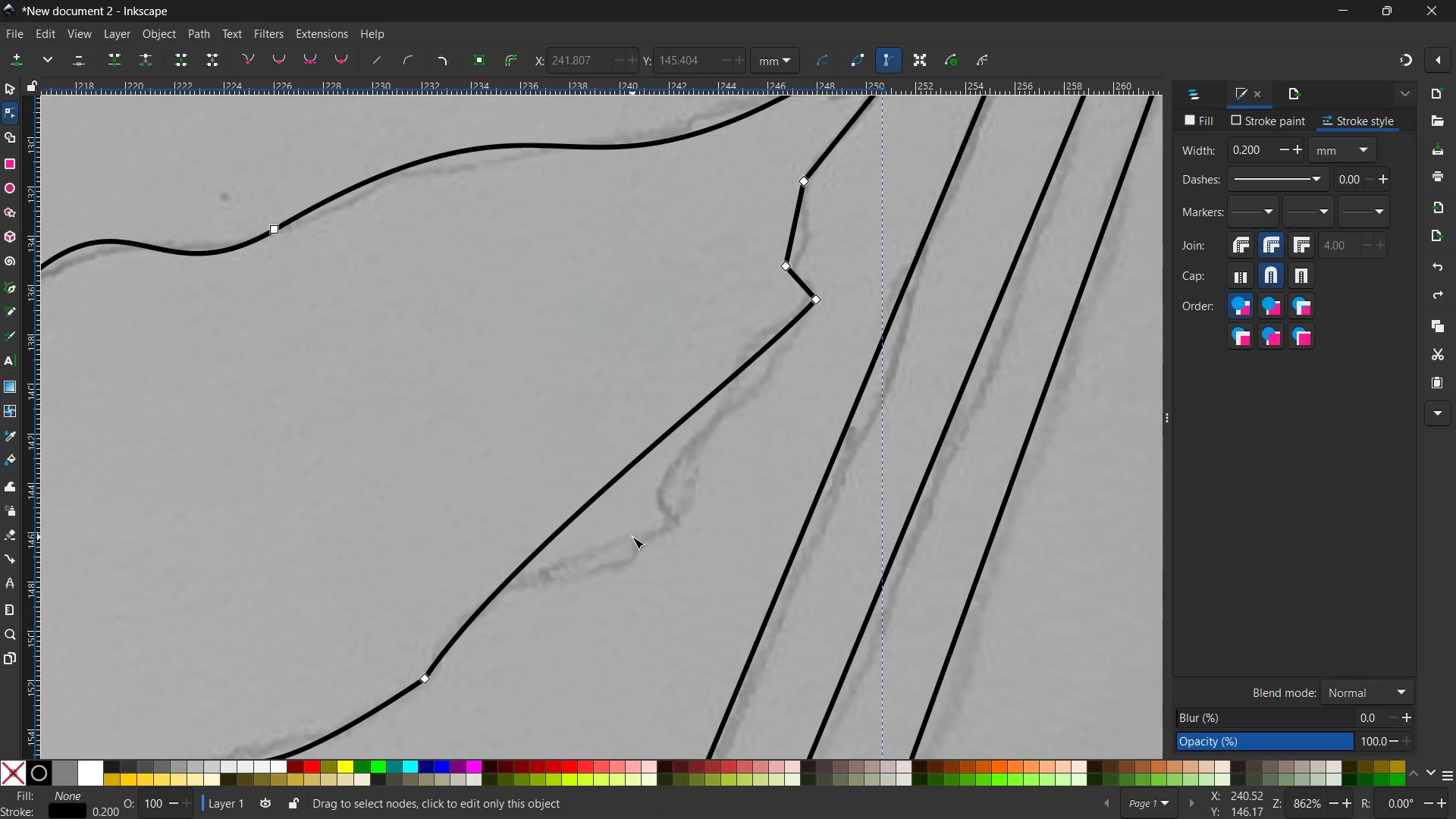 
key(Control+Z)
 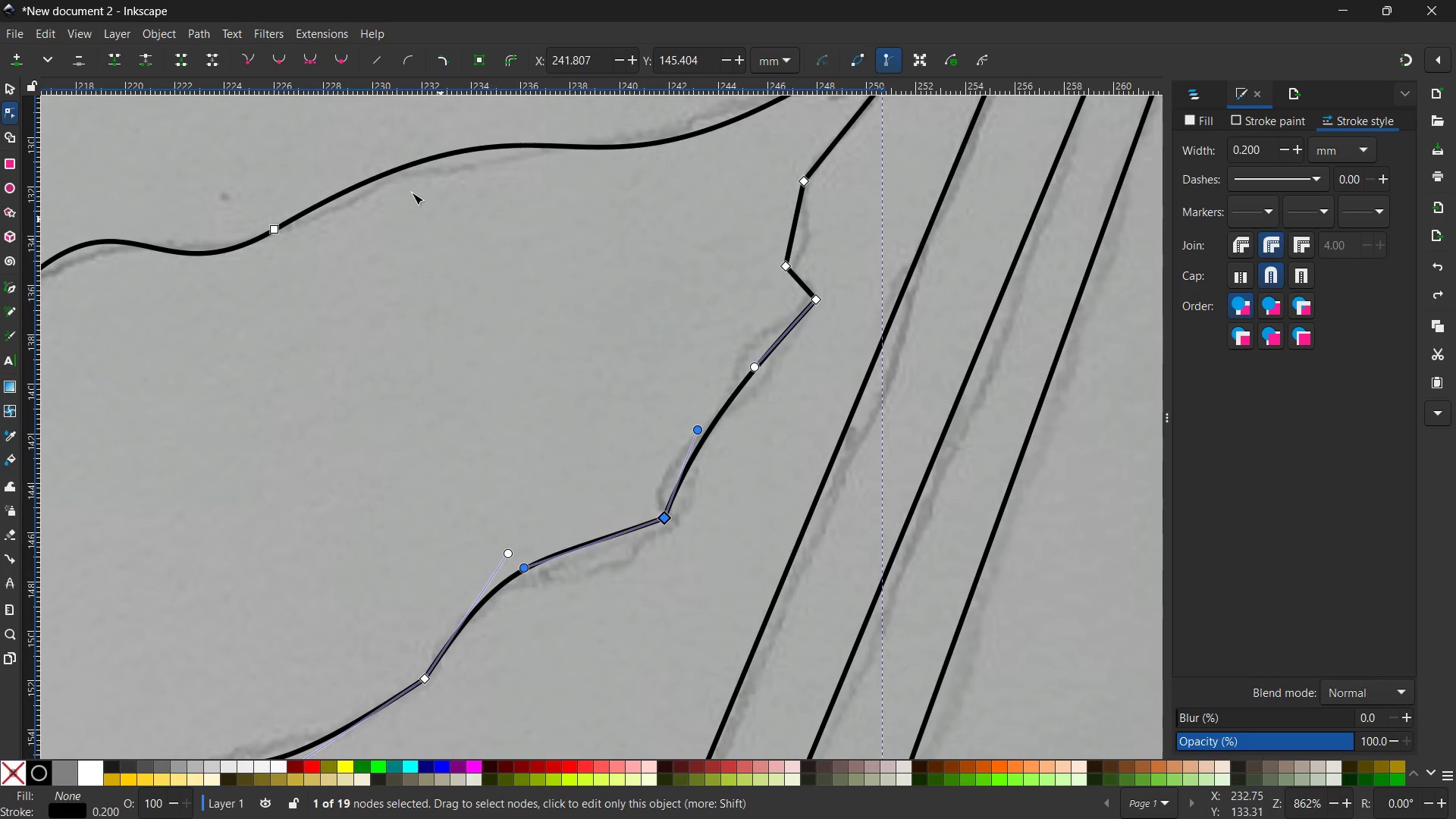 
left_click([281, 59])
 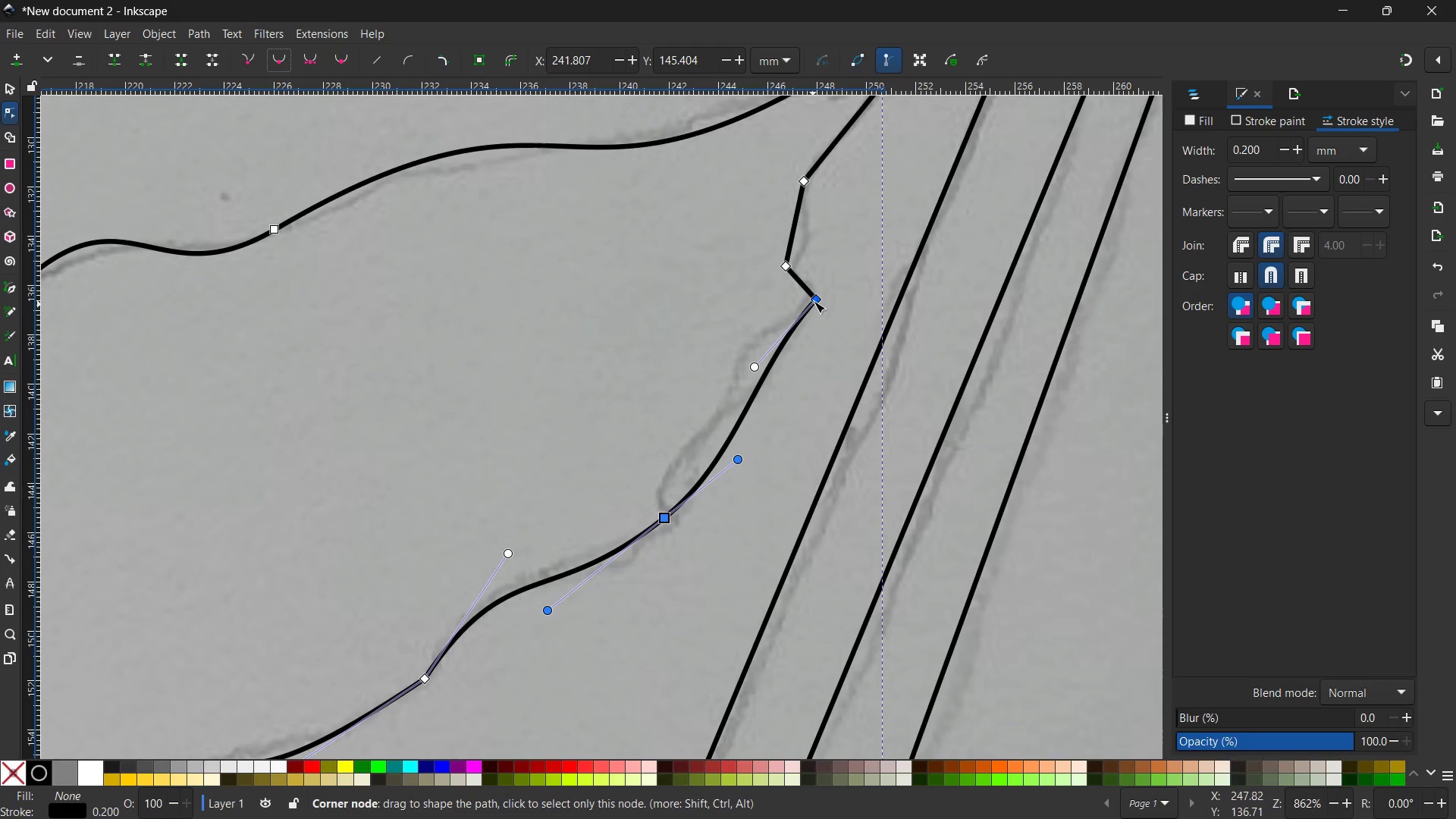 
left_click([788, 270])
 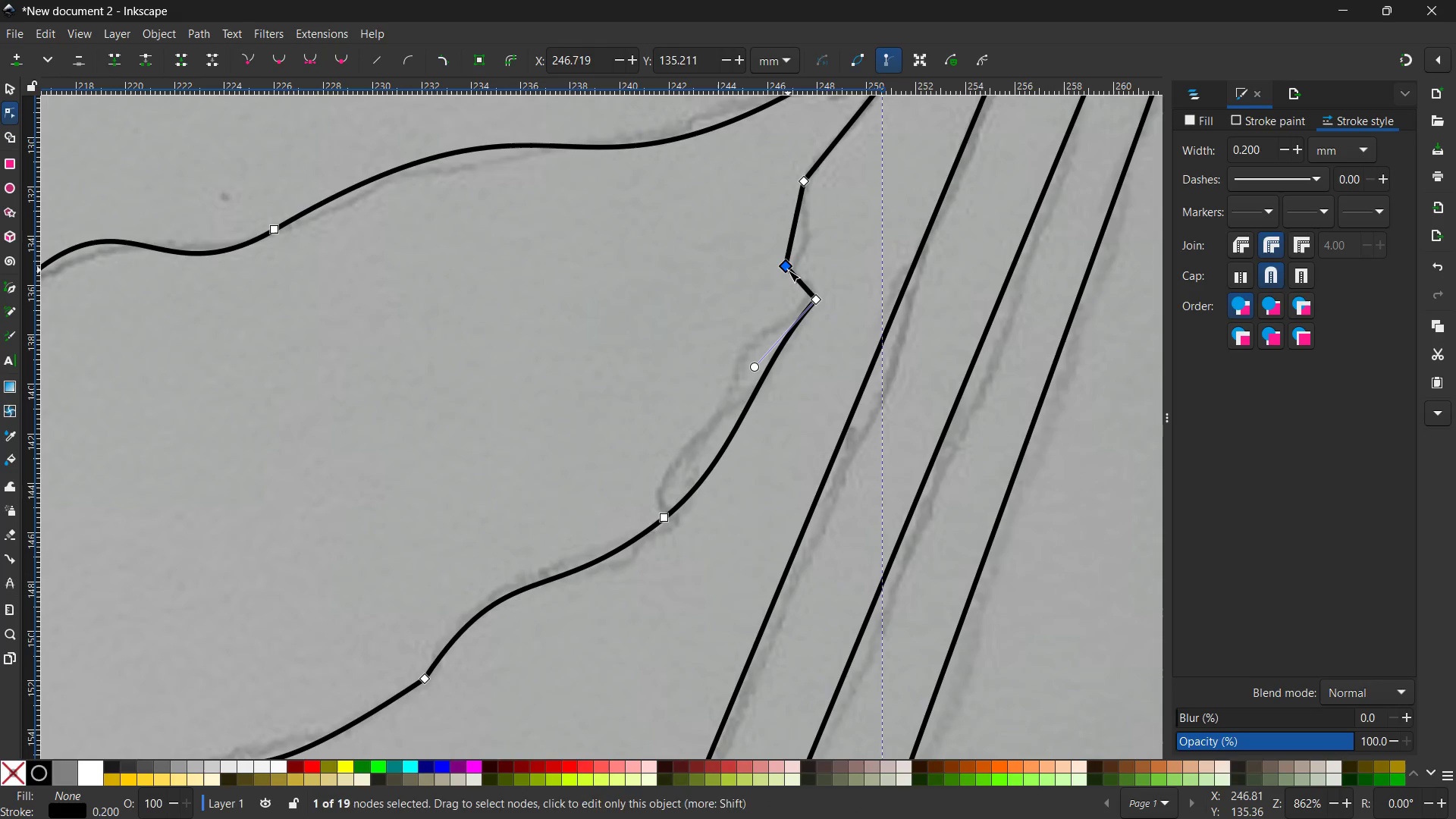 
key(Backspace)
 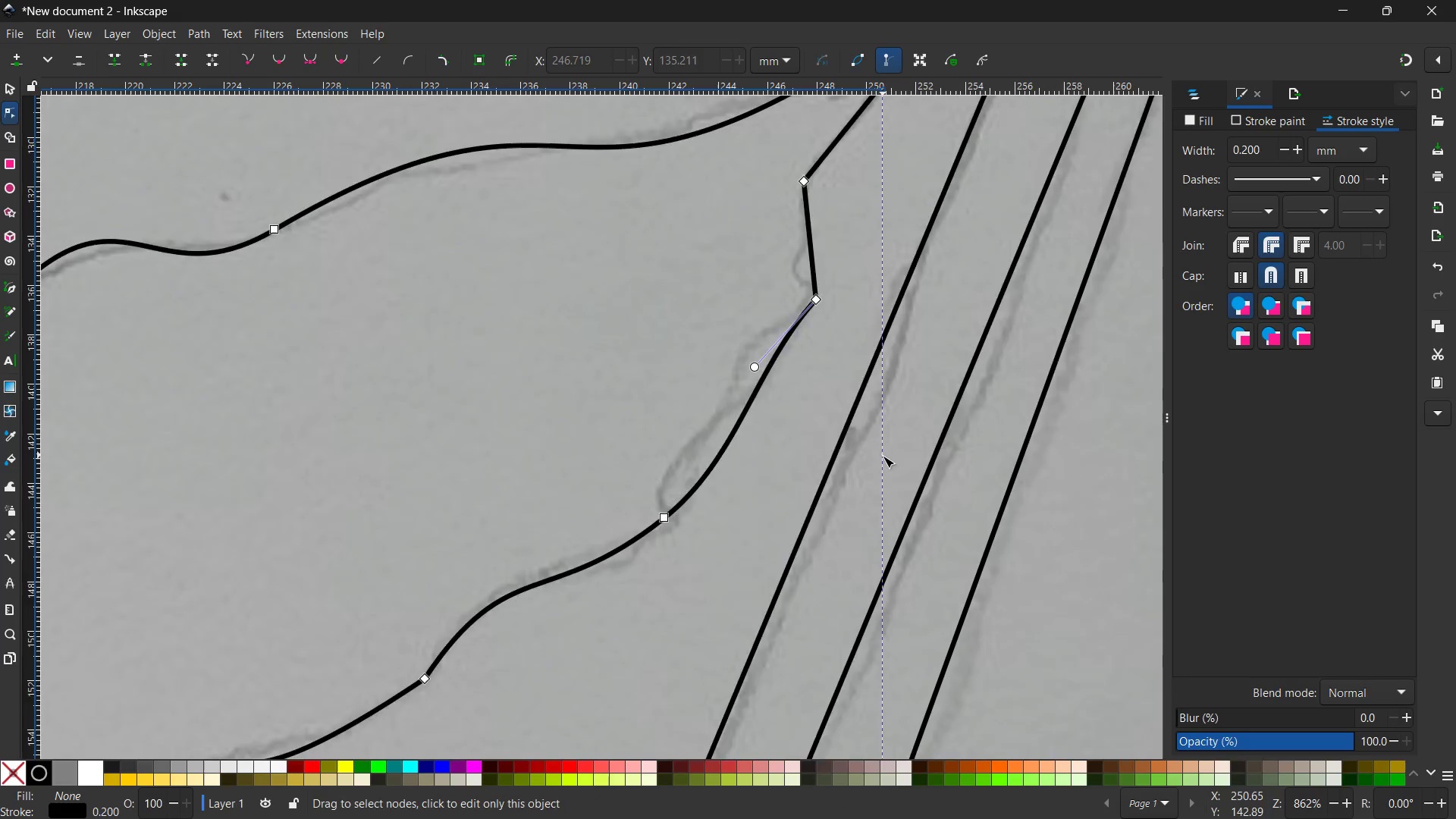 
scroll: coordinate [850, 425], scroll_direction: up, amount: 3.0
 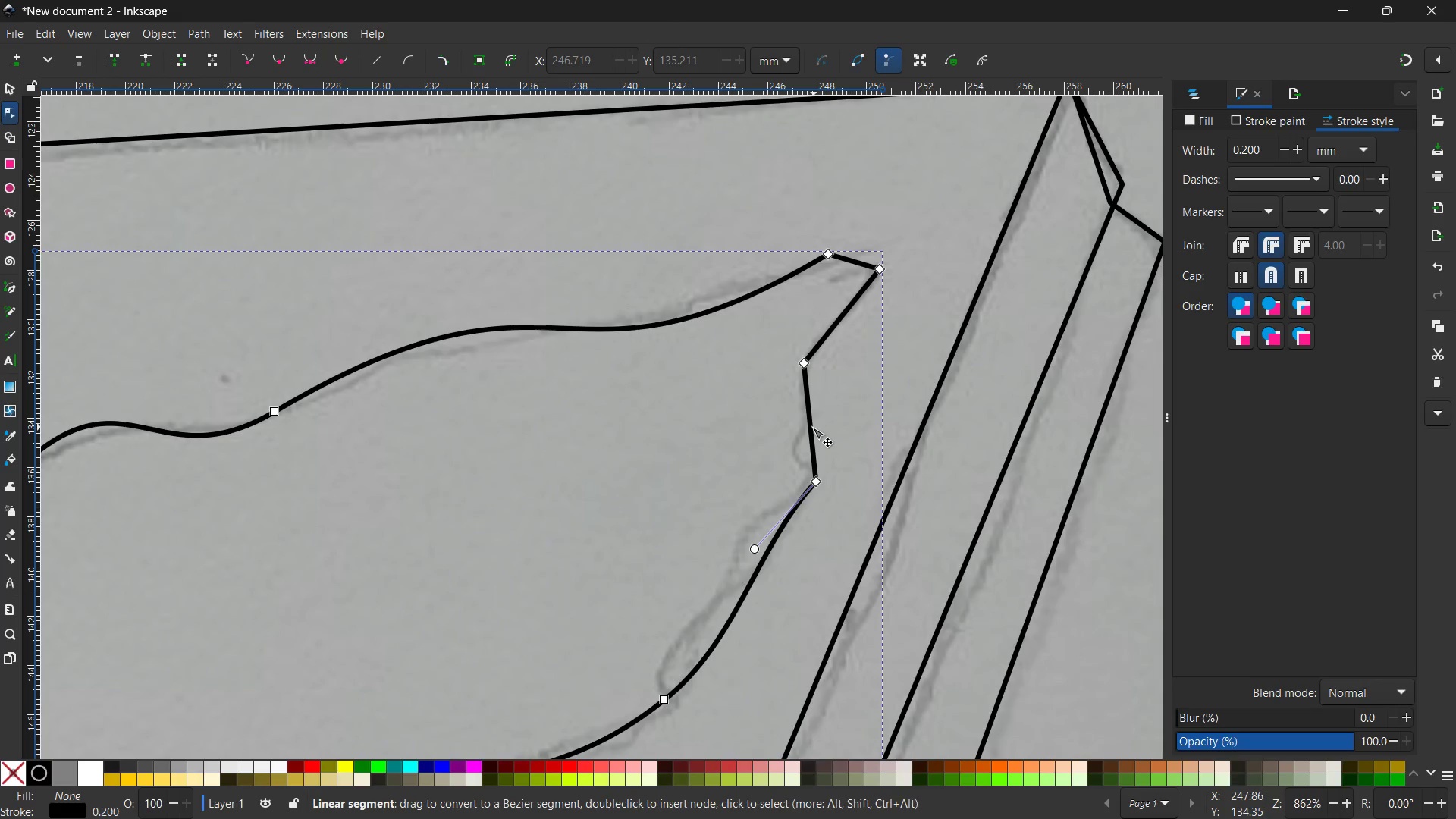 
left_click_drag(start_coordinate=[811, 428], to_coordinate=[788, 441])
 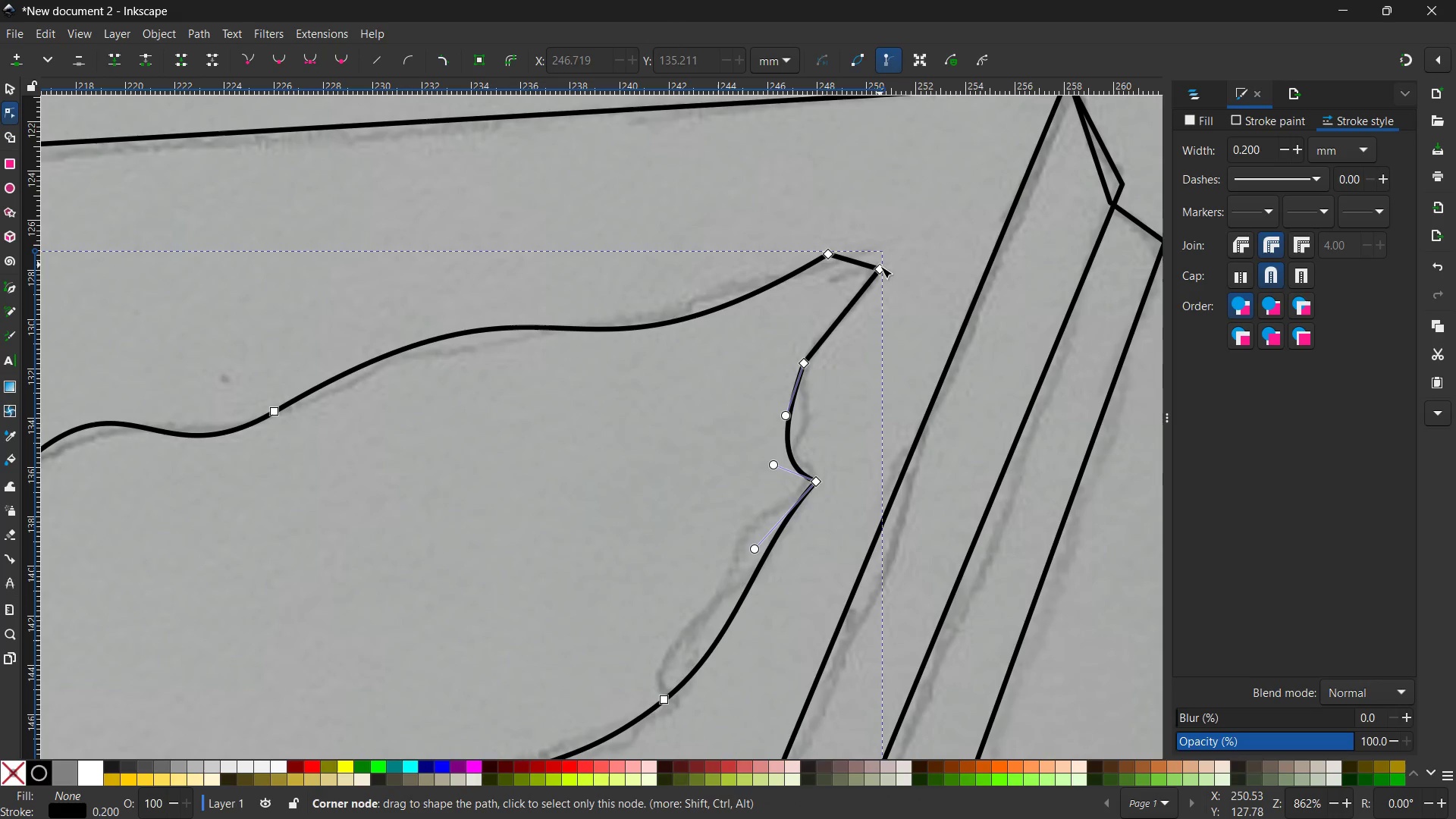 
left_click([881, 268])
 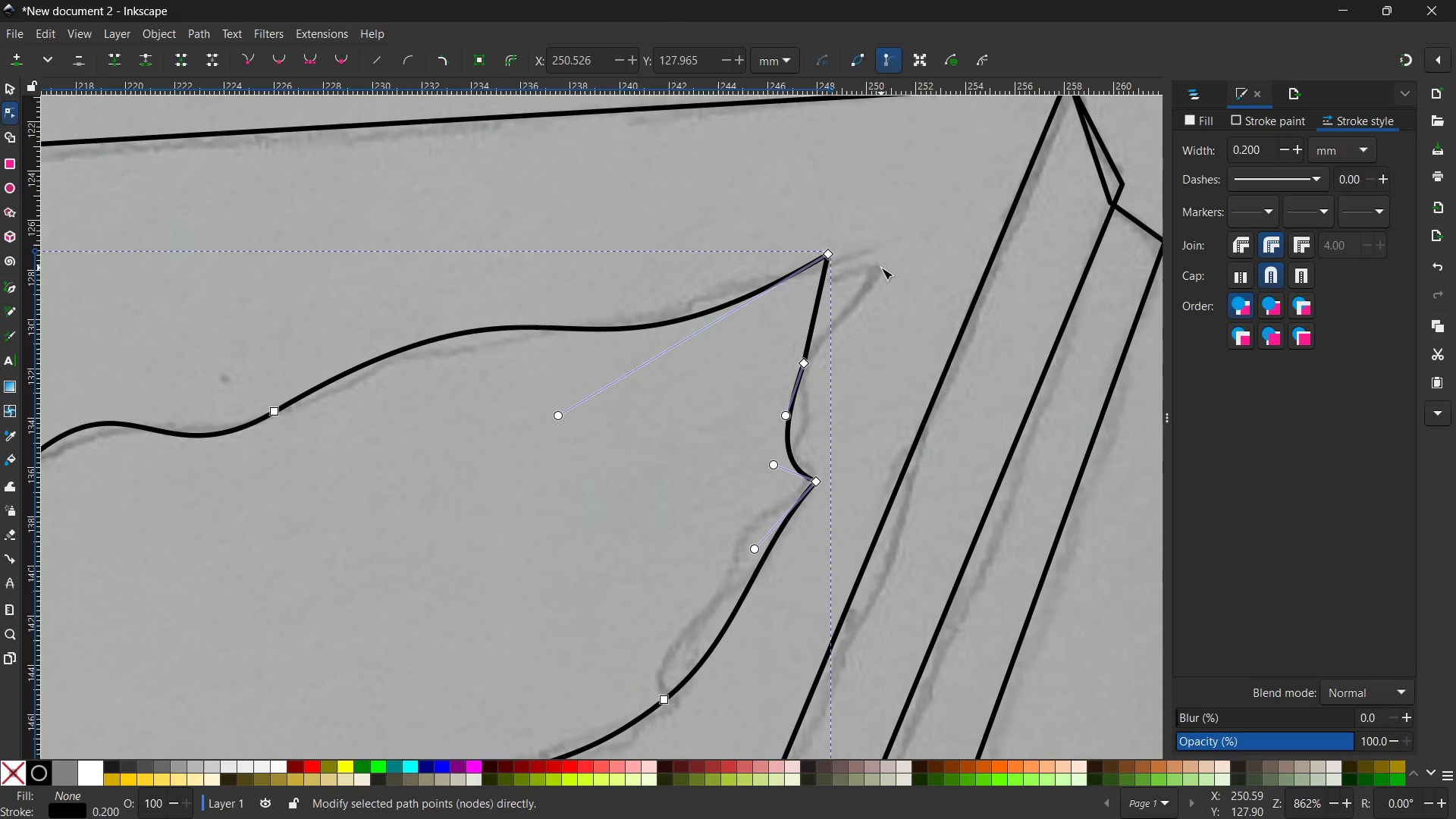 
key(Backspace)
 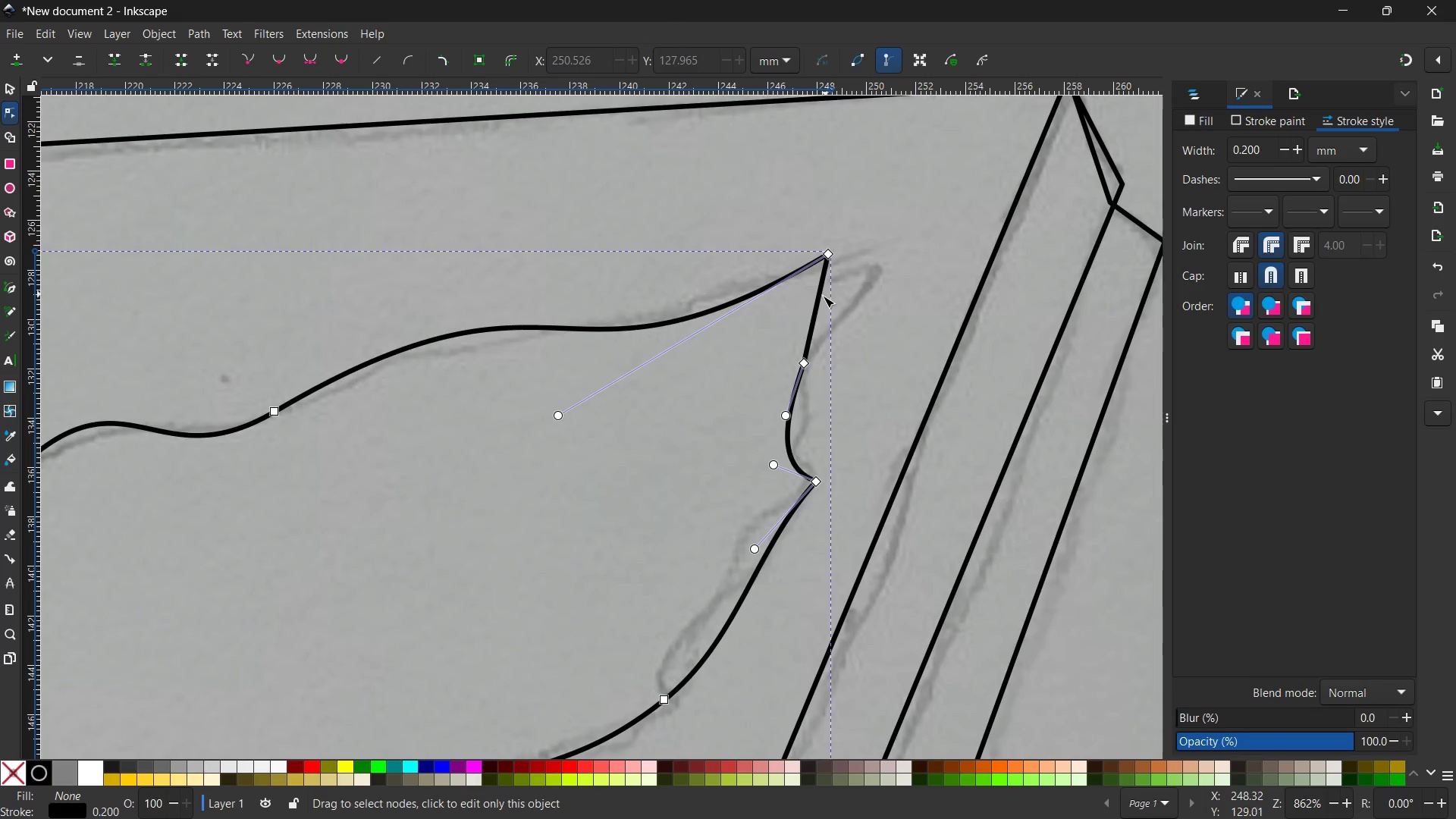 
left_click_drag(start_coordinate=[816, 299], to_coordinate=[887, 269])
 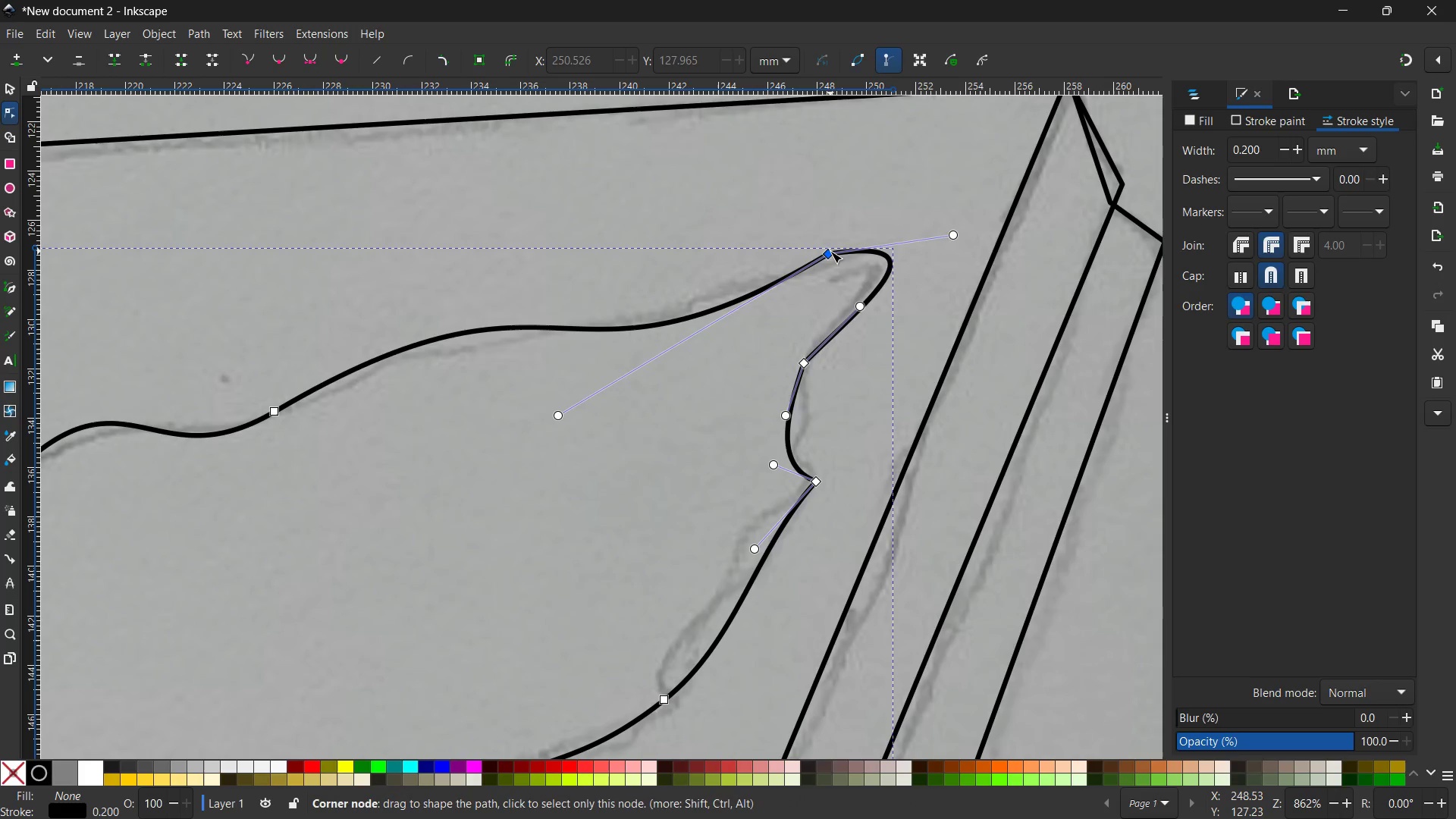 
left_click([830, 251])
 